 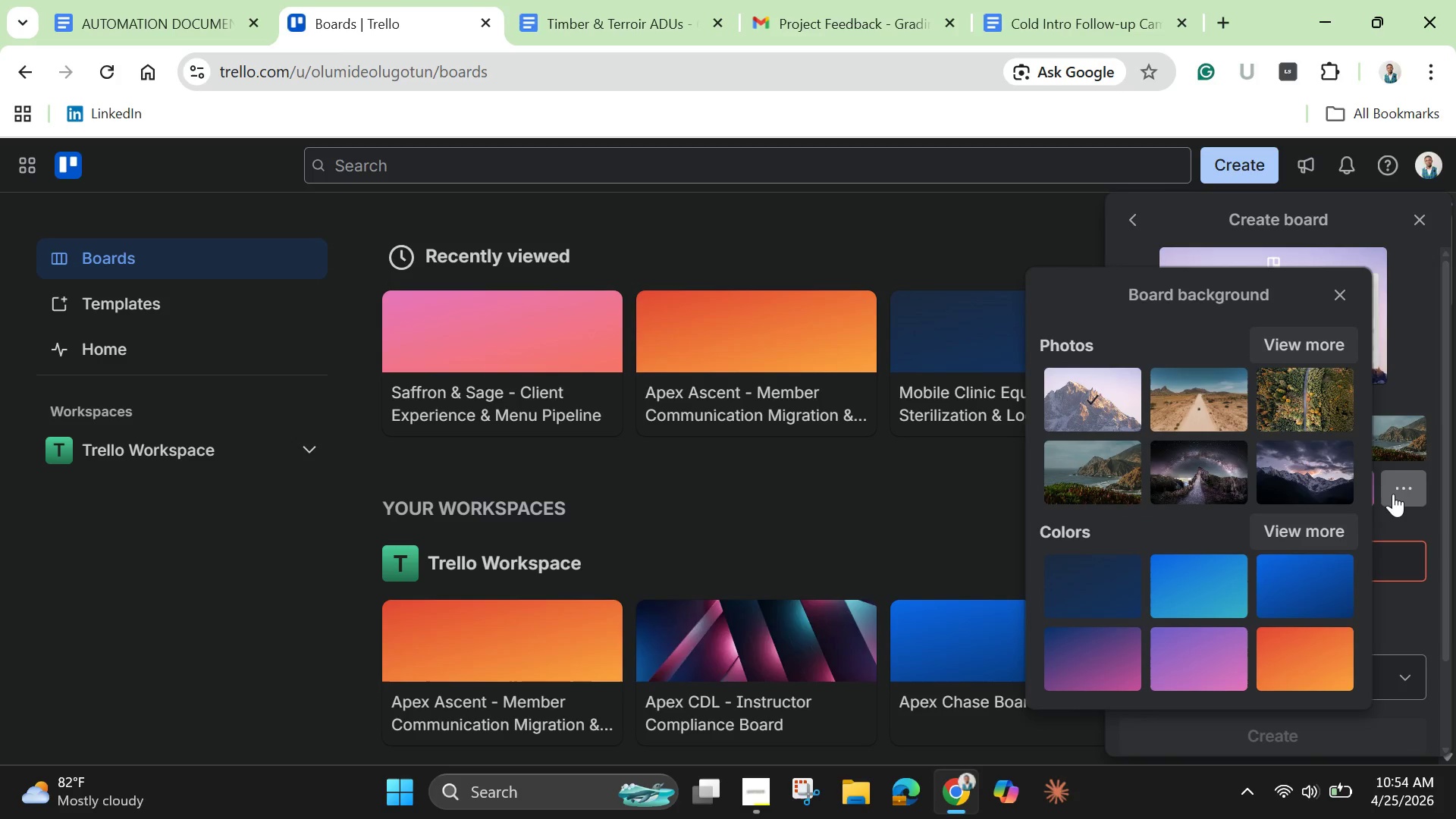 
scroll: coordinate [1276, 587], scroll_direction: down, amount: 9.0
 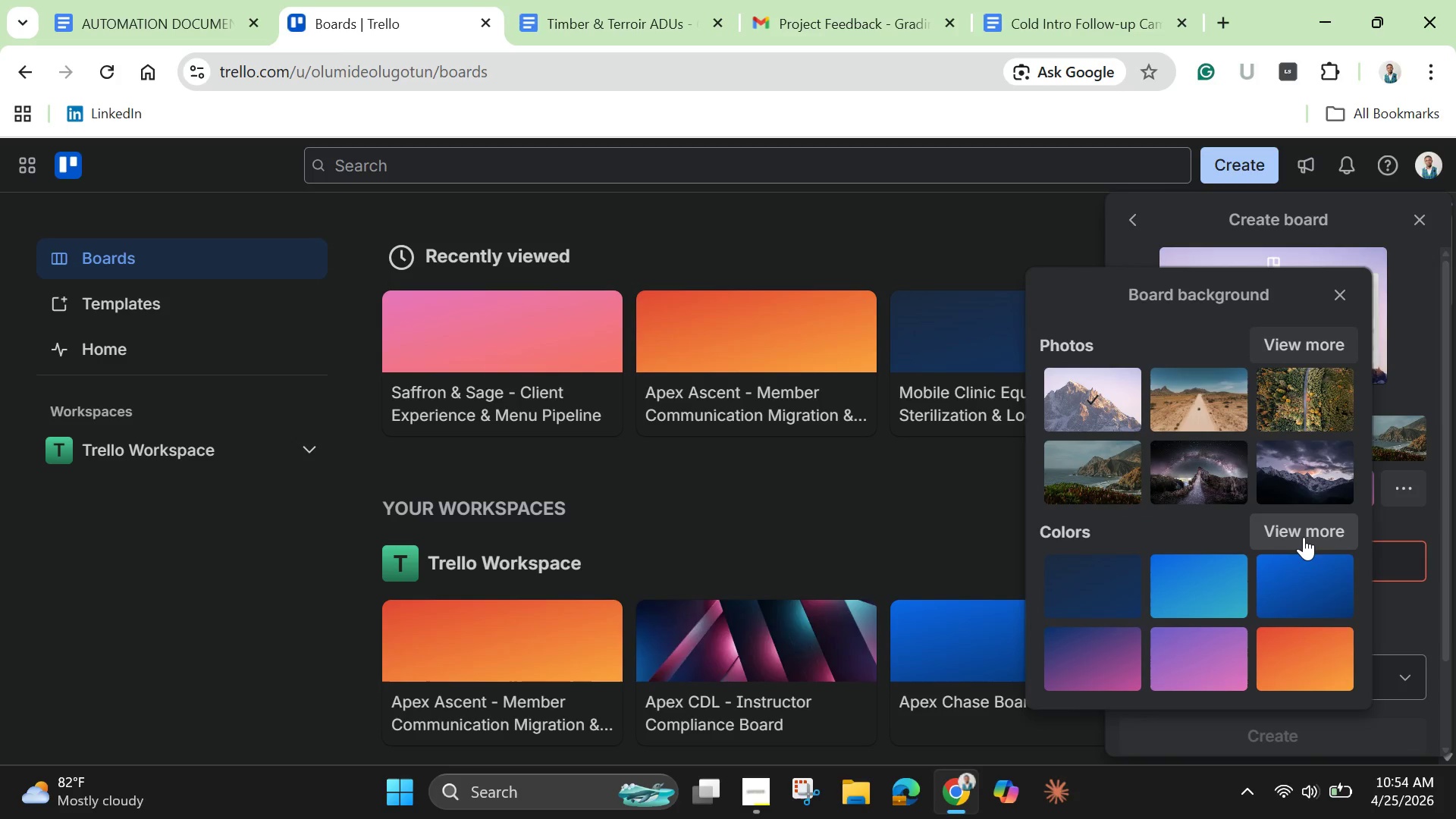 
left_click([1304, 537])
 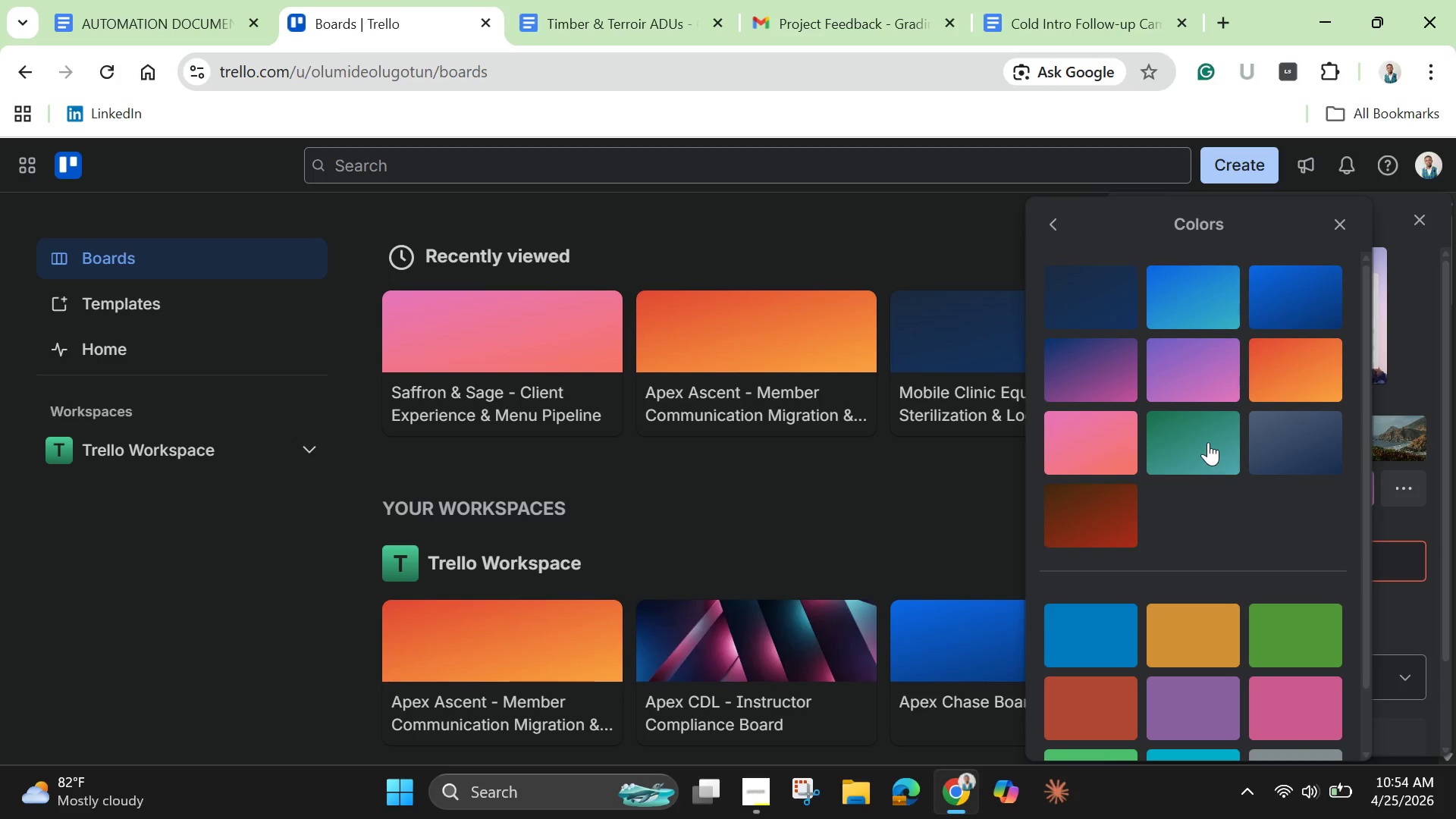 
left_click([1208, 441])
 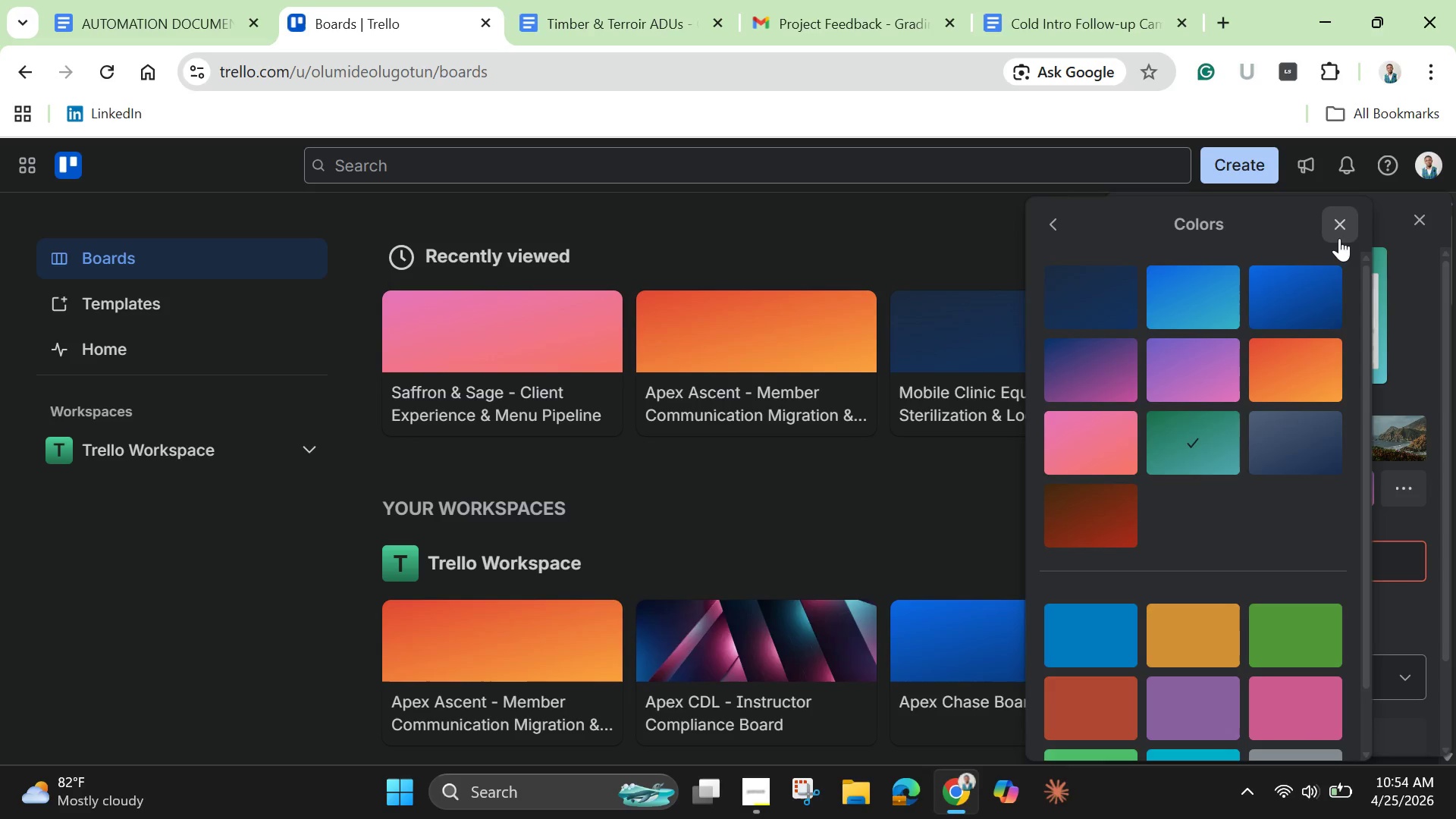 
left_click([1341, 236])
 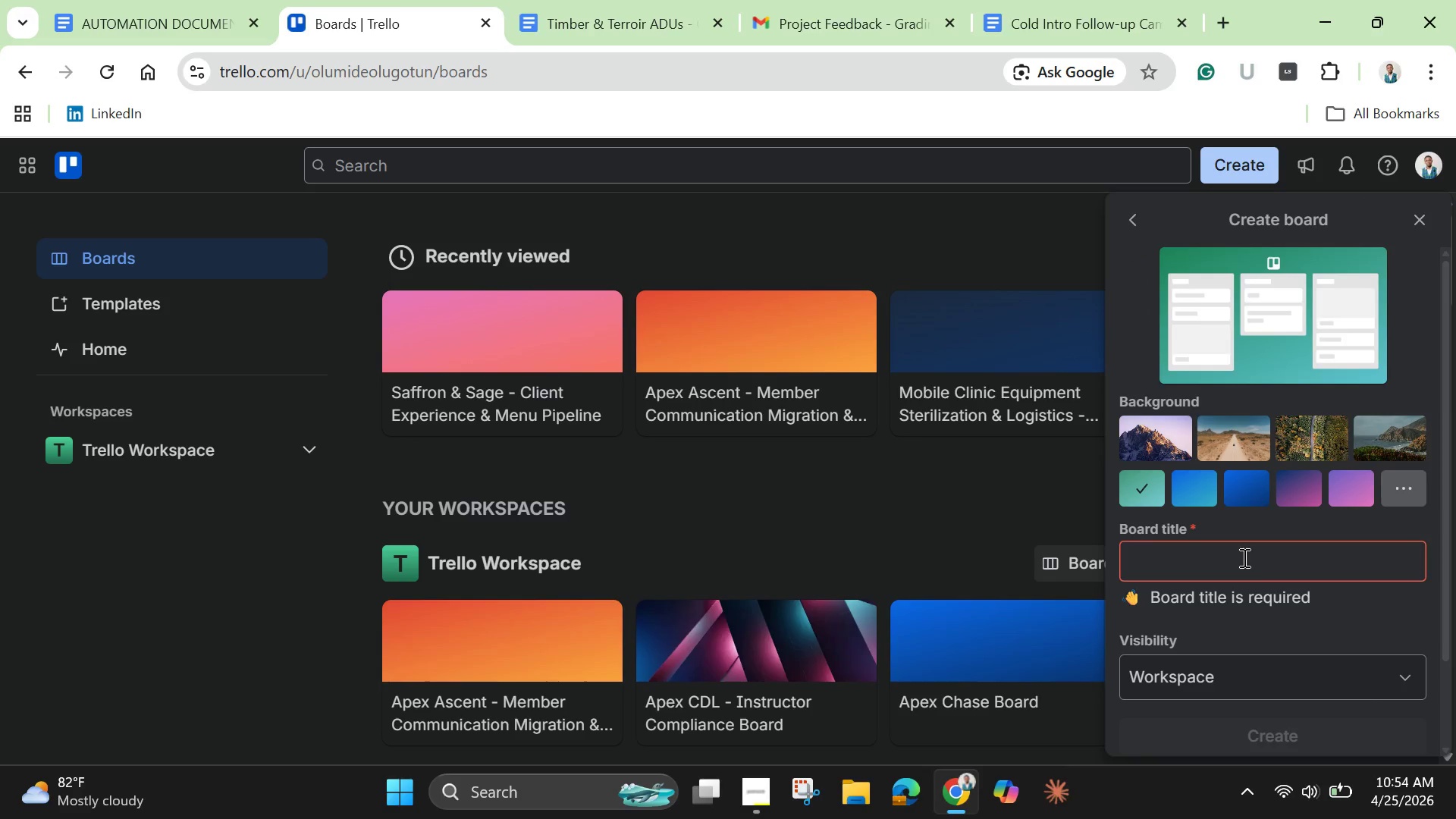 
left_click([1243, 557])
 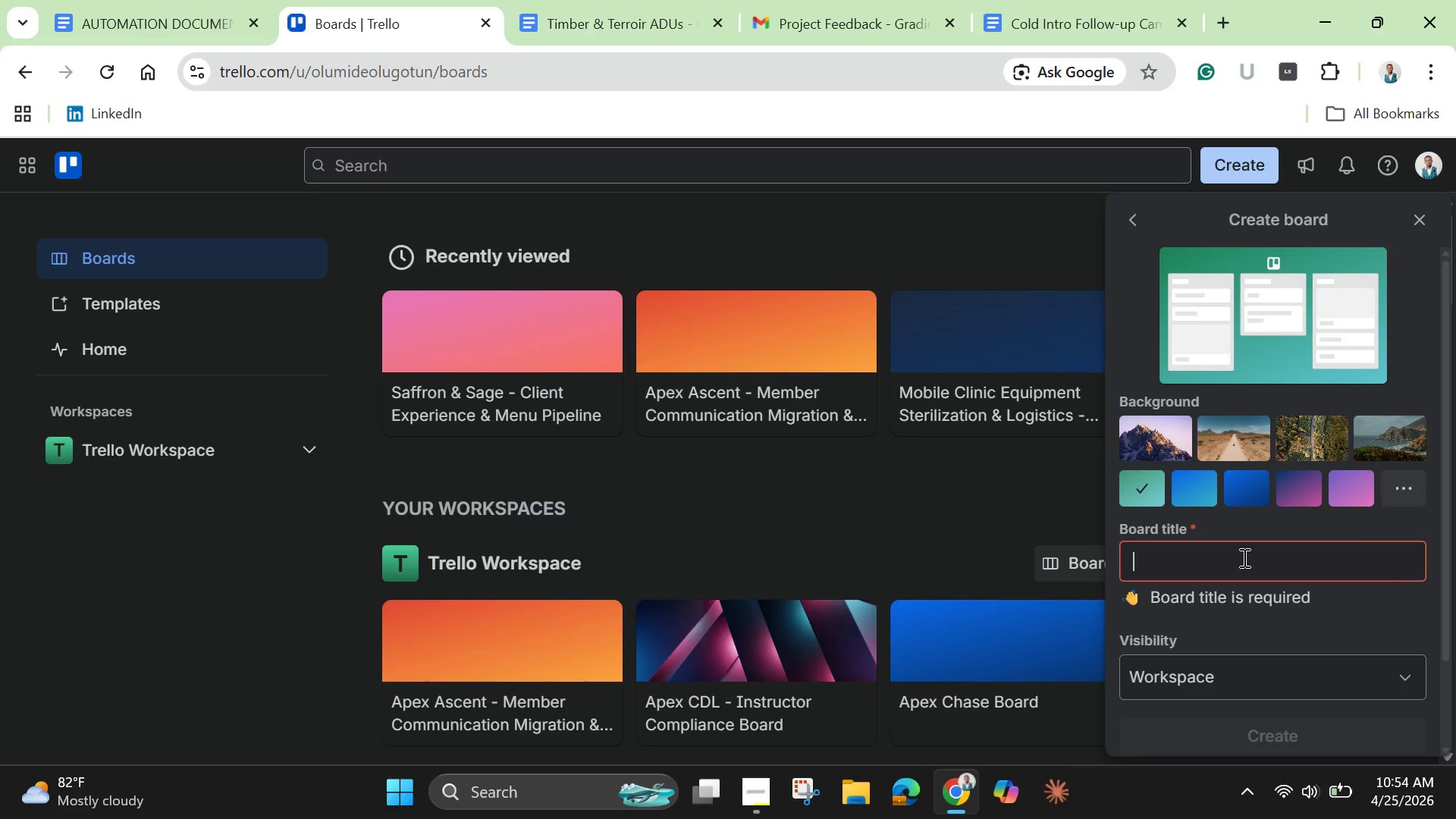 
type(Apoex)
key(Backspace)
key(Backspace)
key(Backspace)
type(ex Logic Tutors - Internal Communication )
 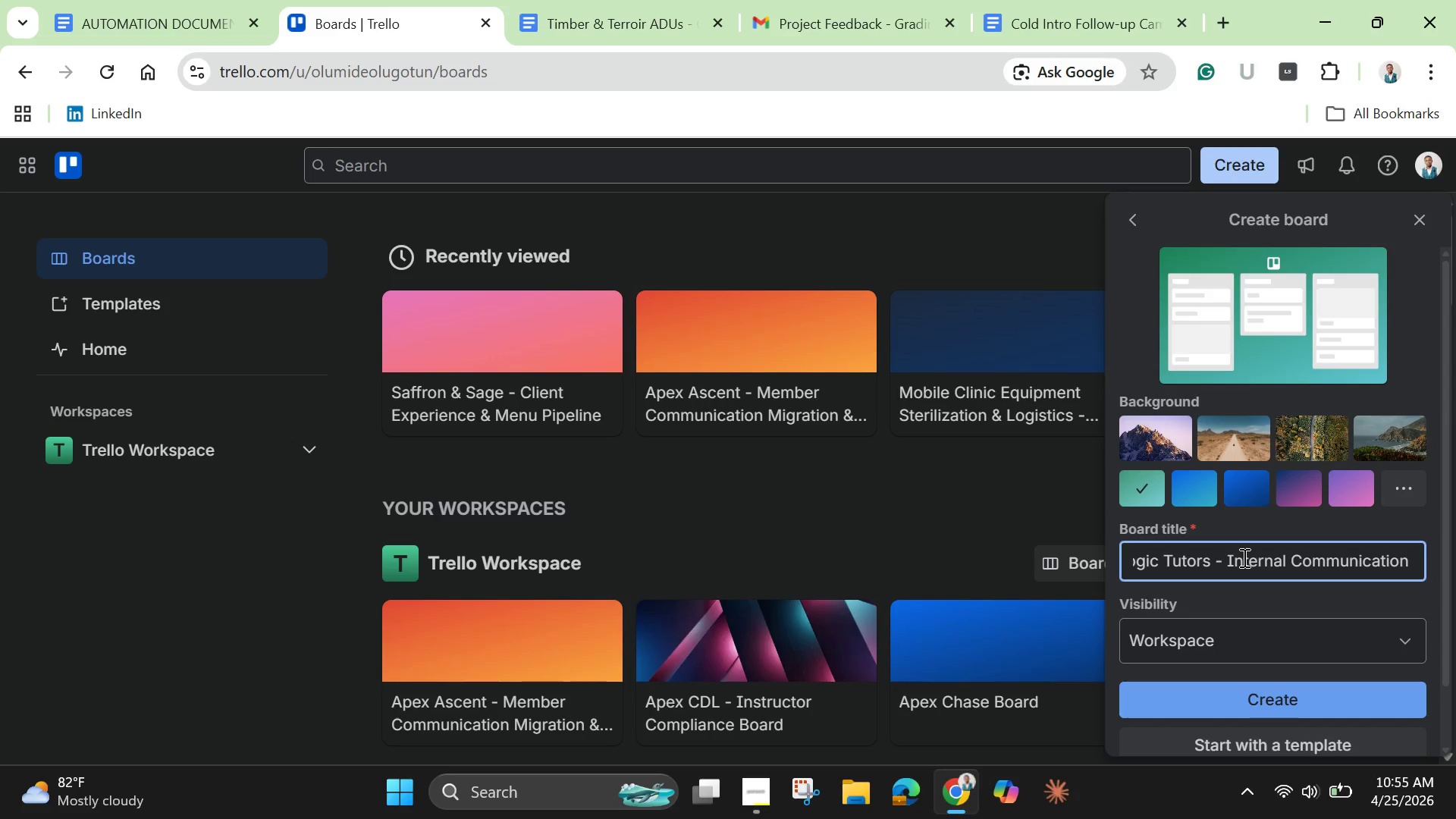 
hold_key(key=ShiftLeft, duration=1.52)
 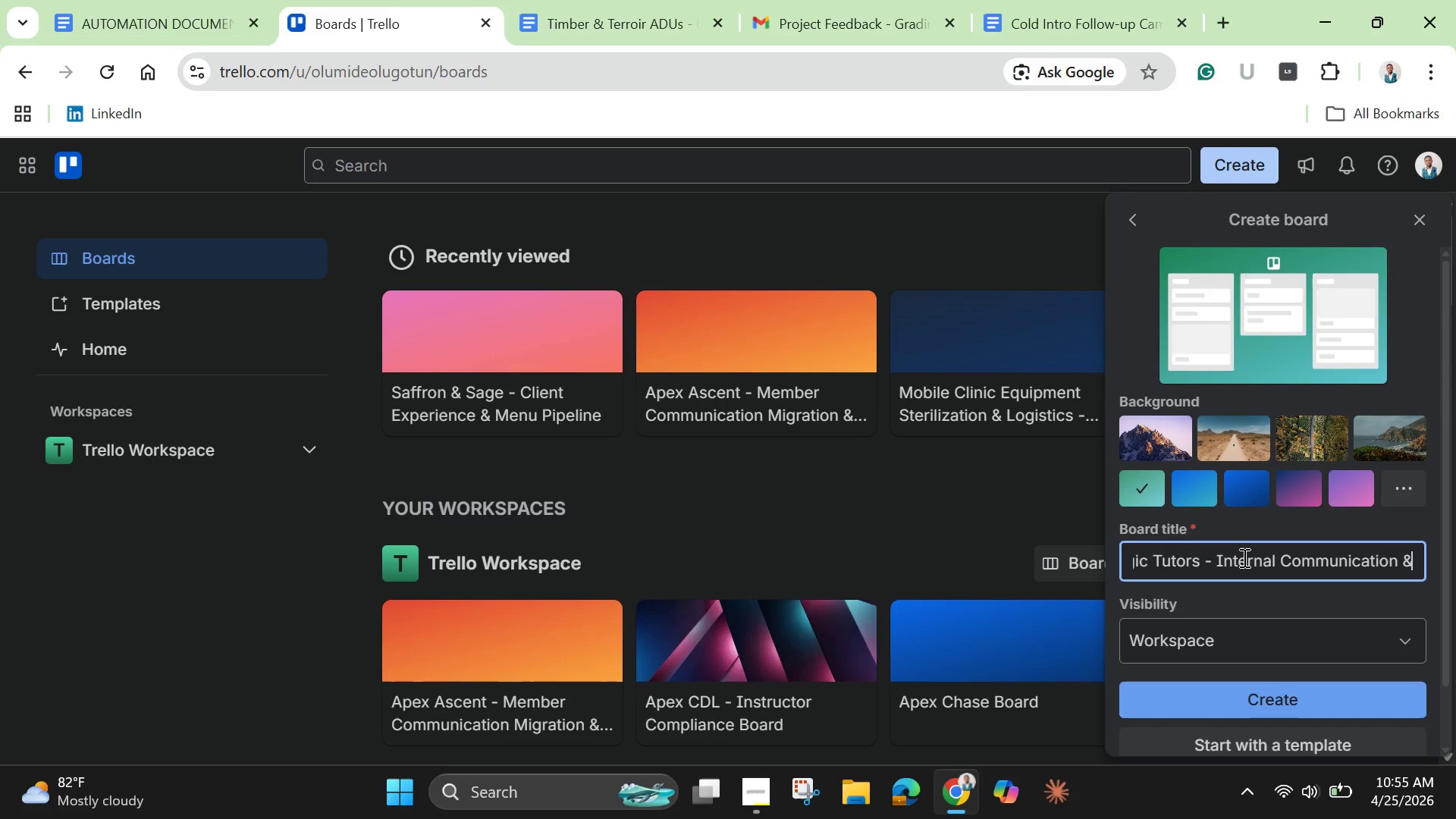 
type(& Digital )
 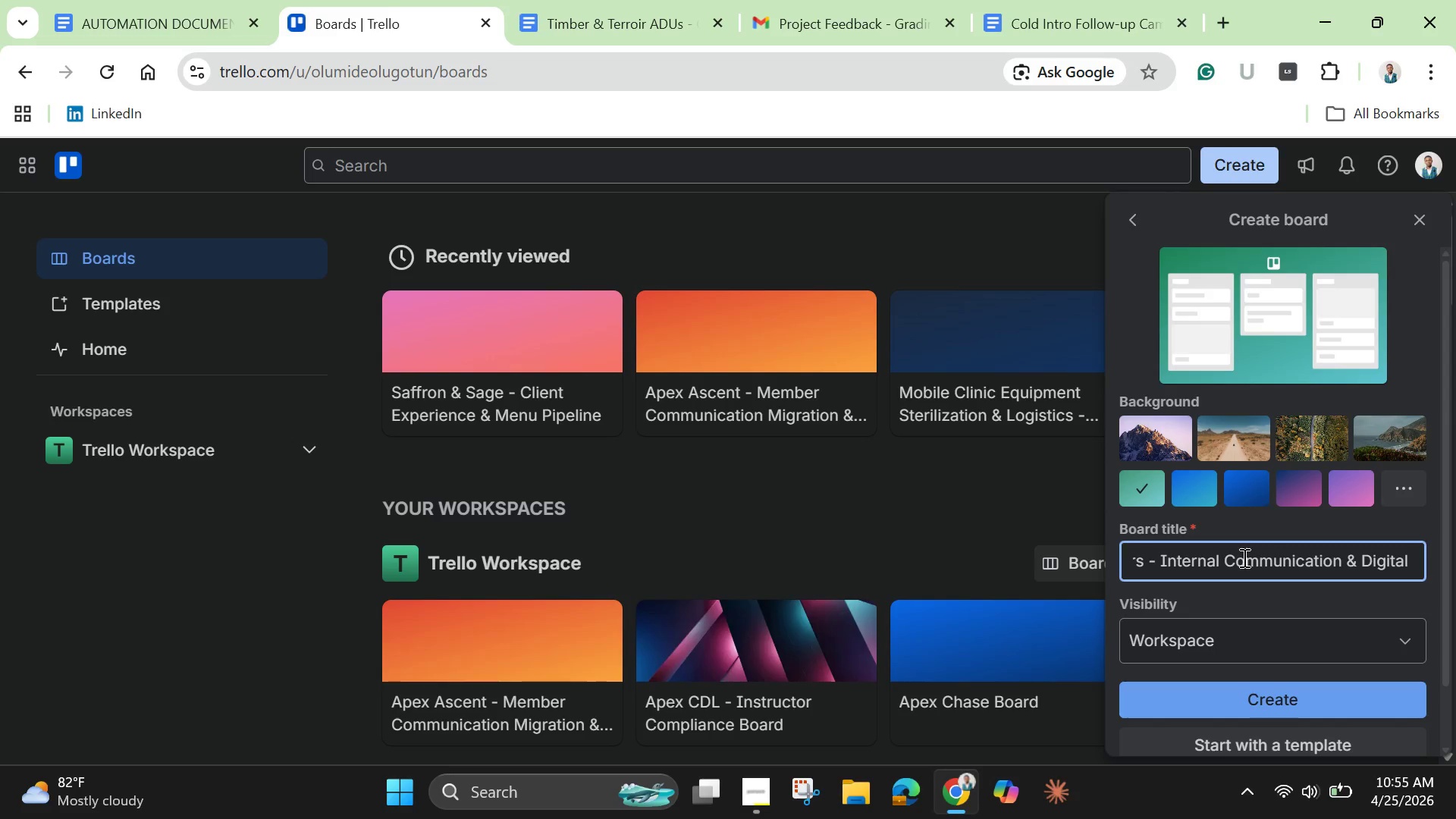 
type(Bulletin Board)
 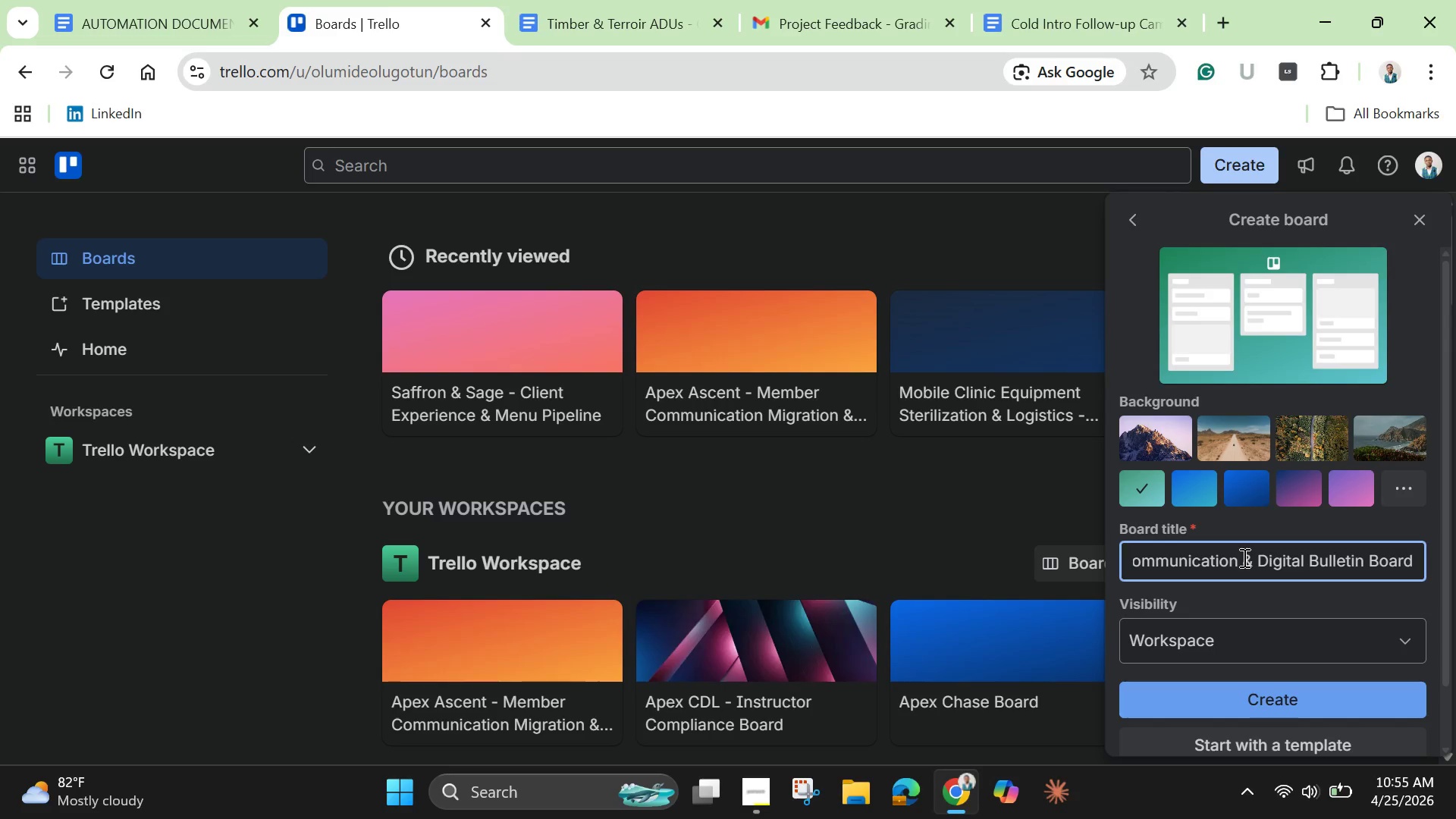 
key(Enter)
 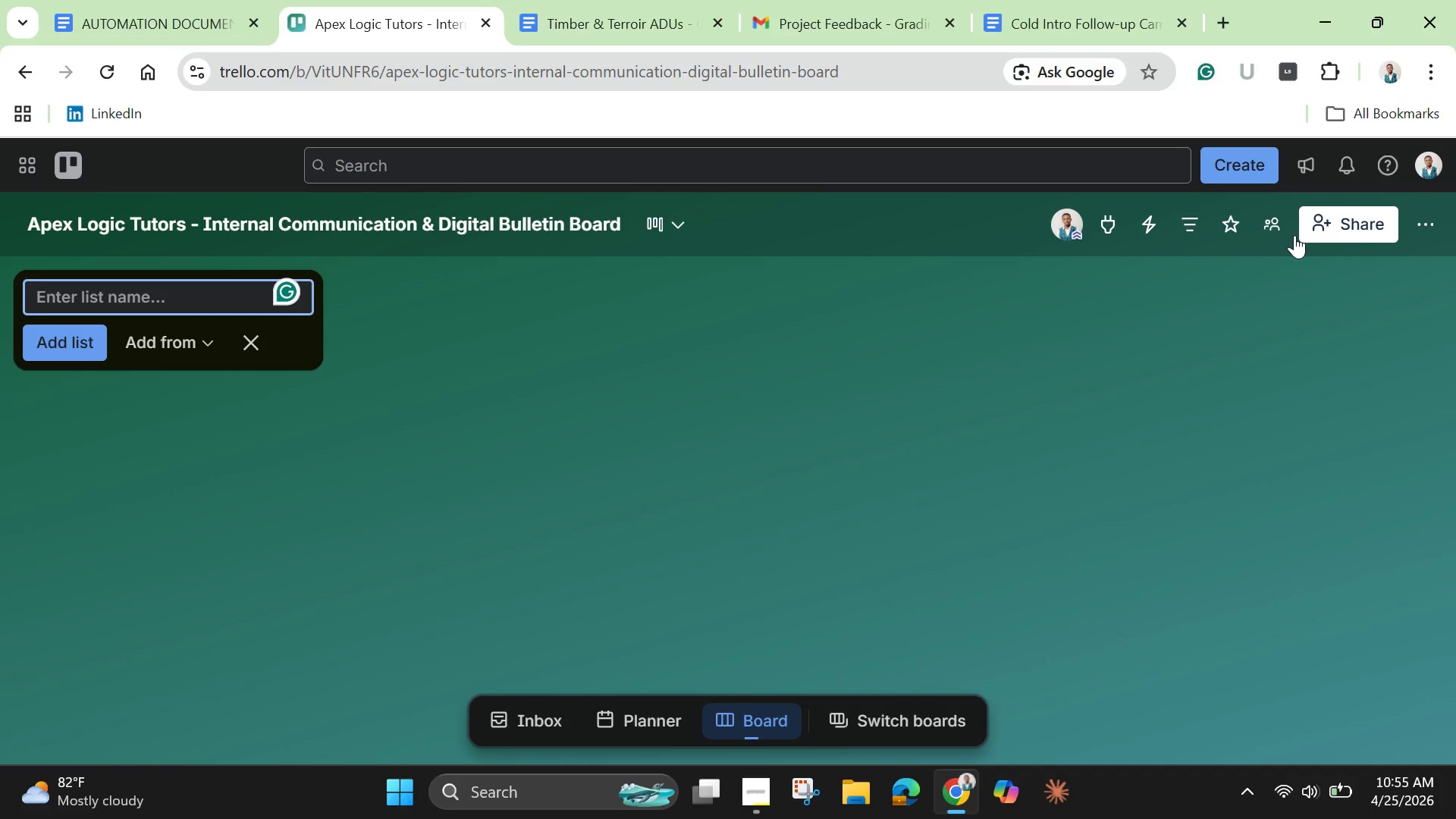 
wait(6.91)
 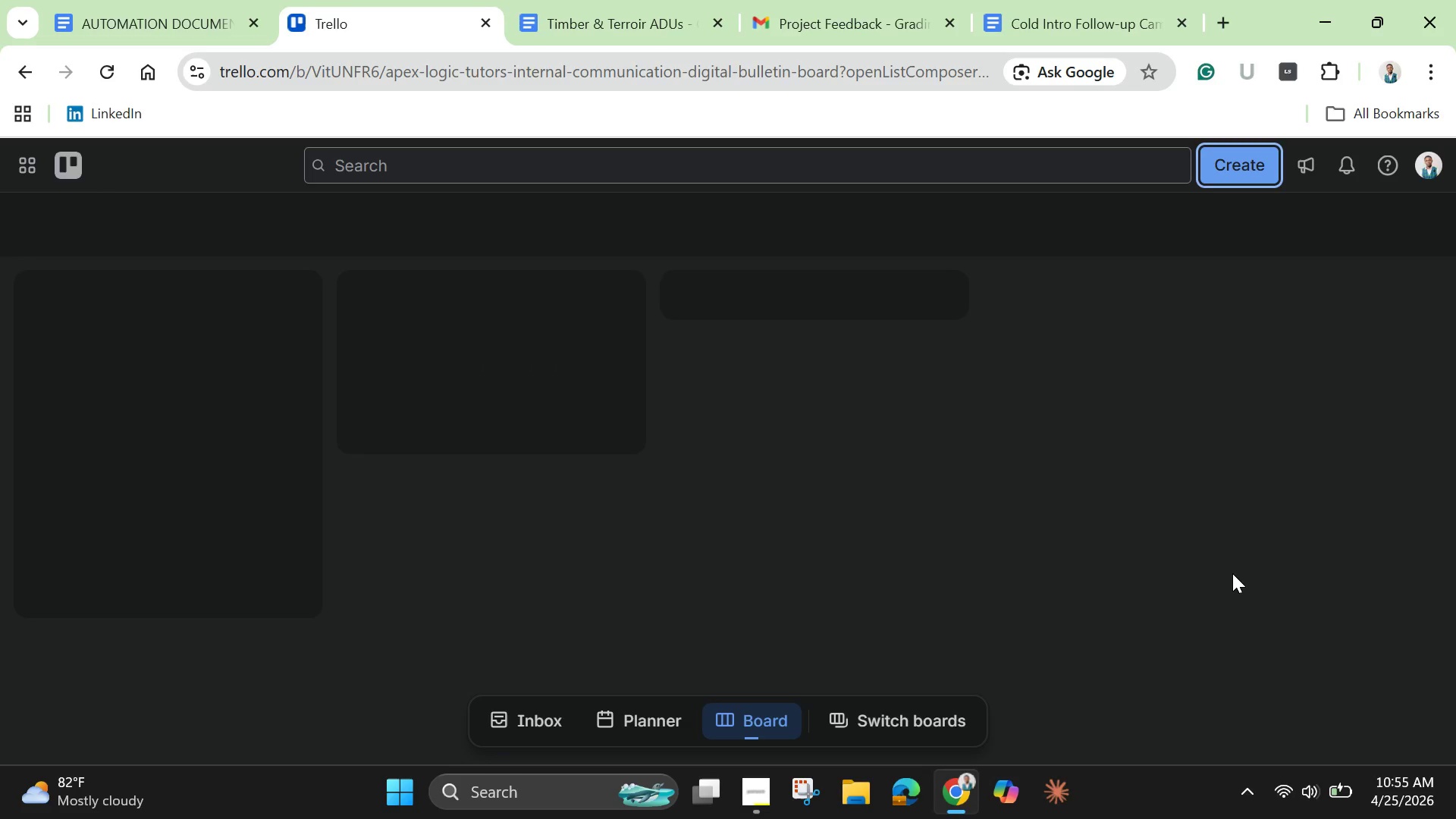 
left_click([1276, 228])
 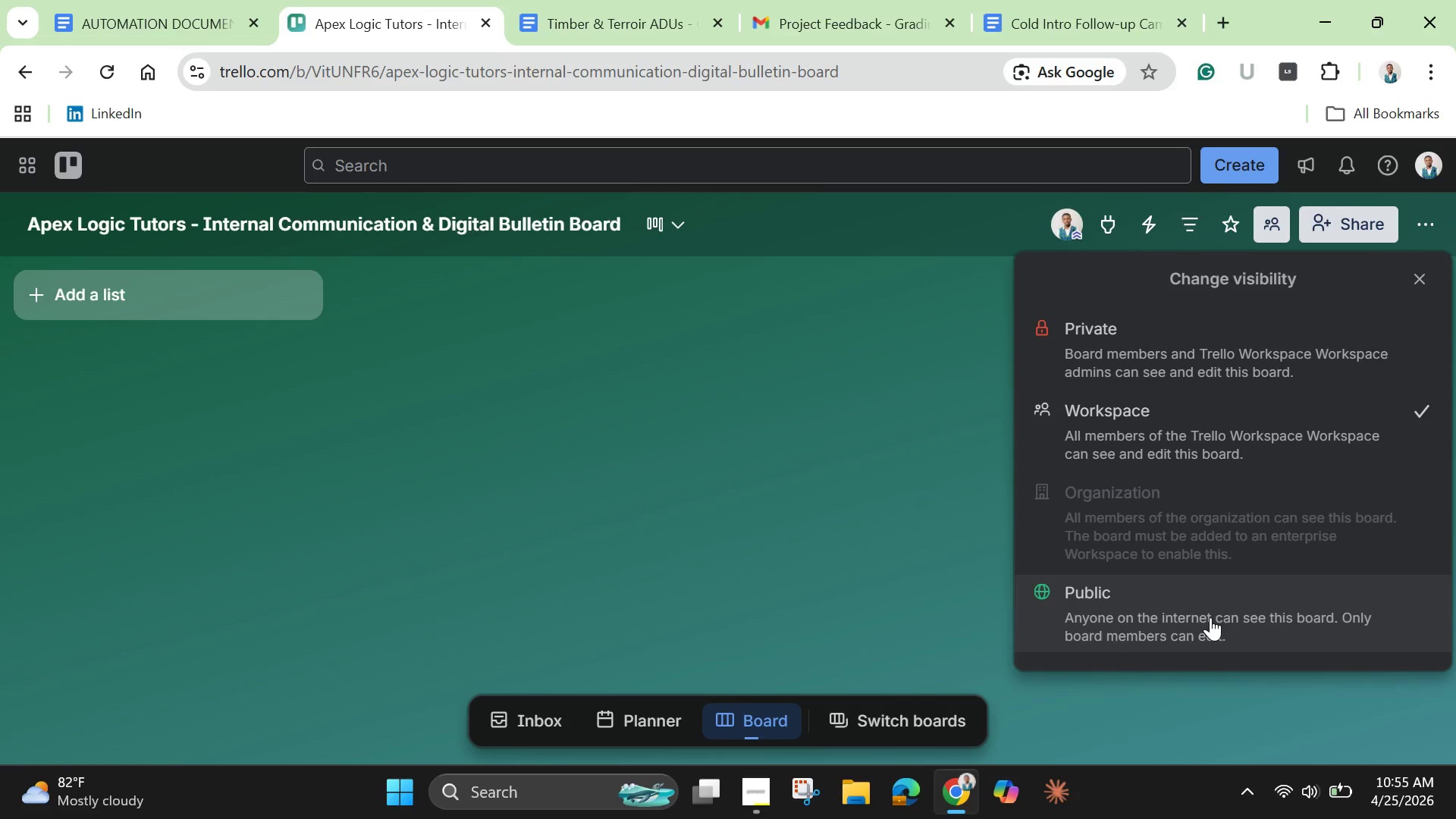 
left_click([1210, 617])
 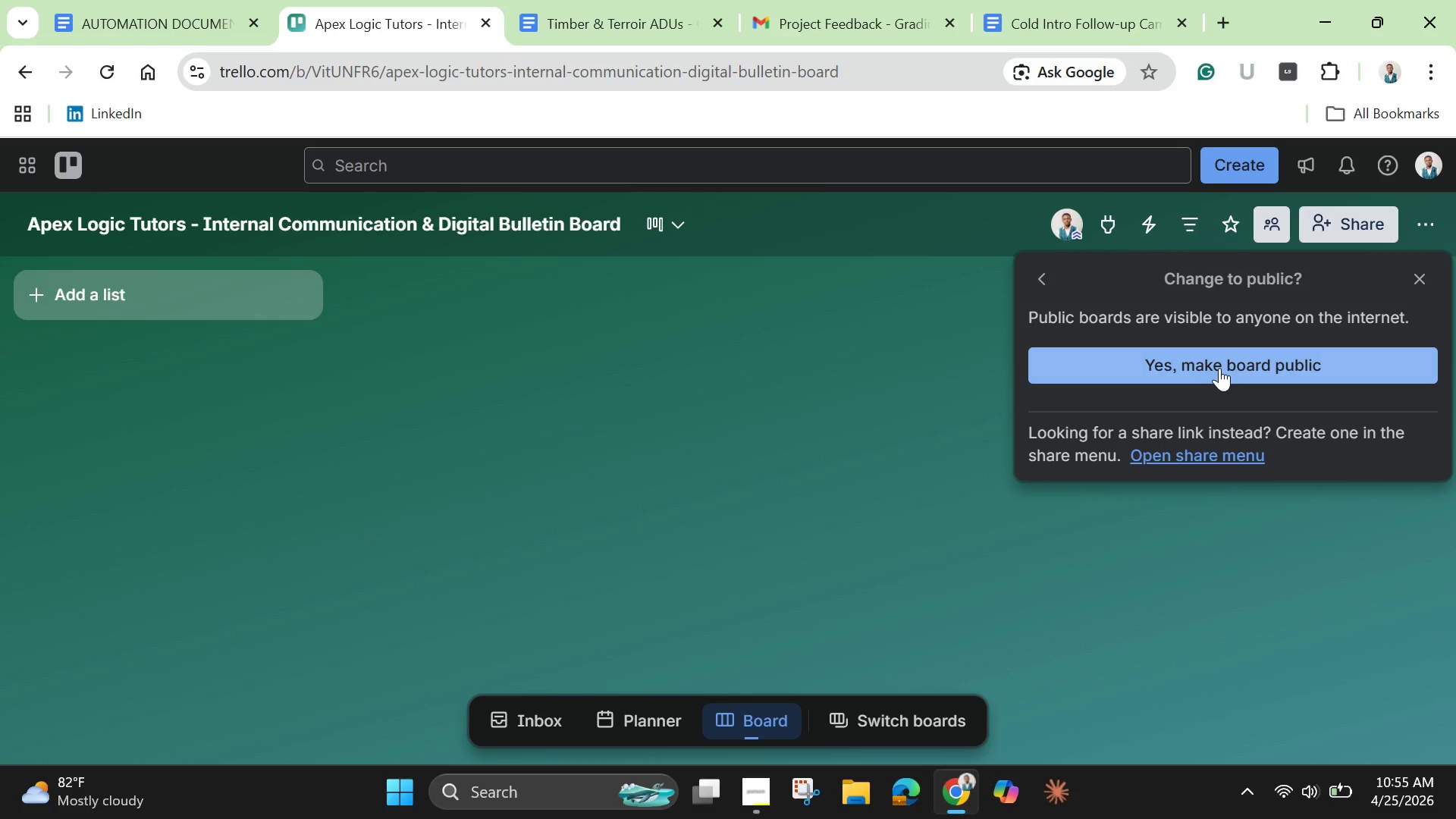 
left_click([1219, 368])
 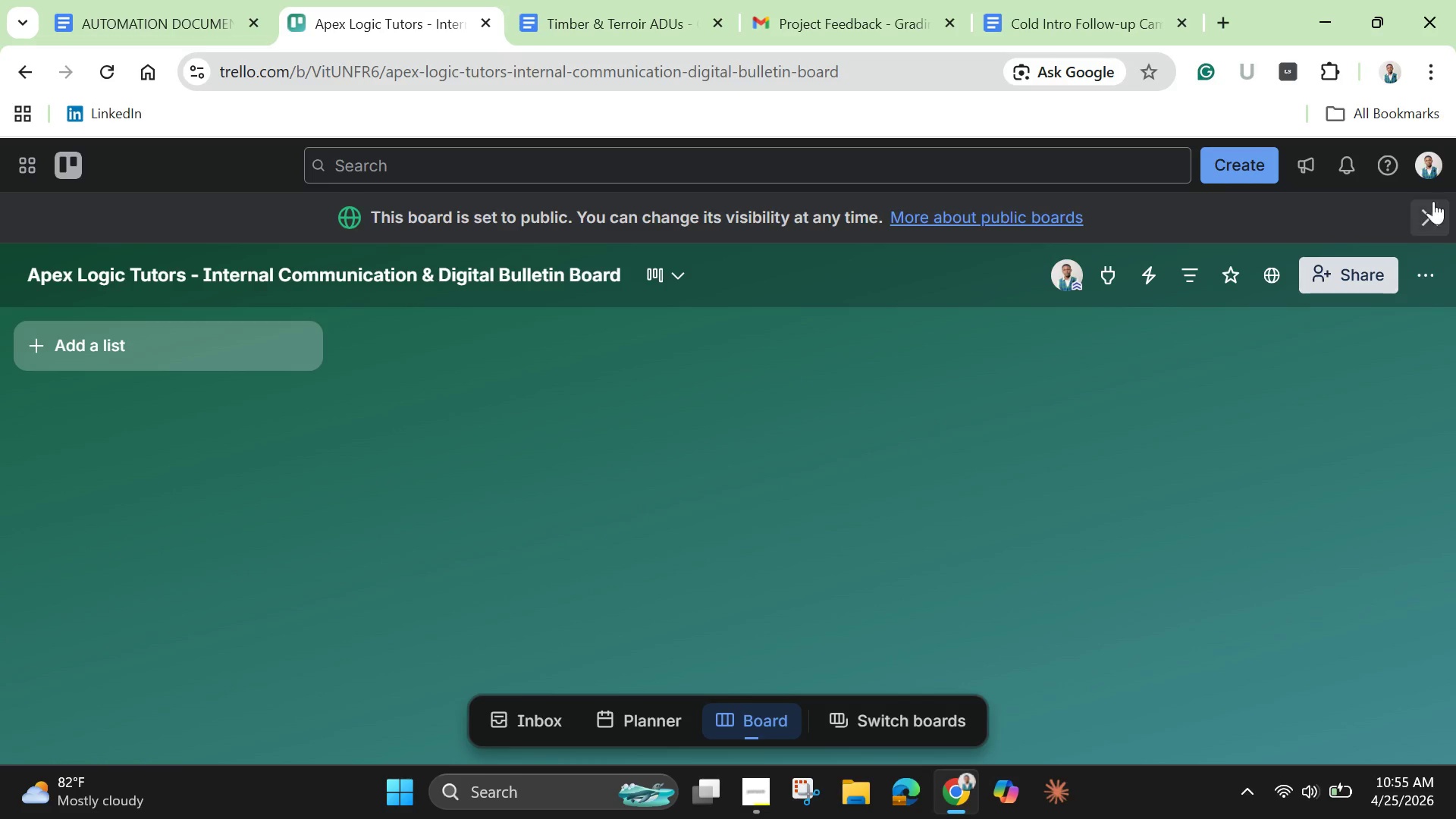 
left_click([1432, 214])
 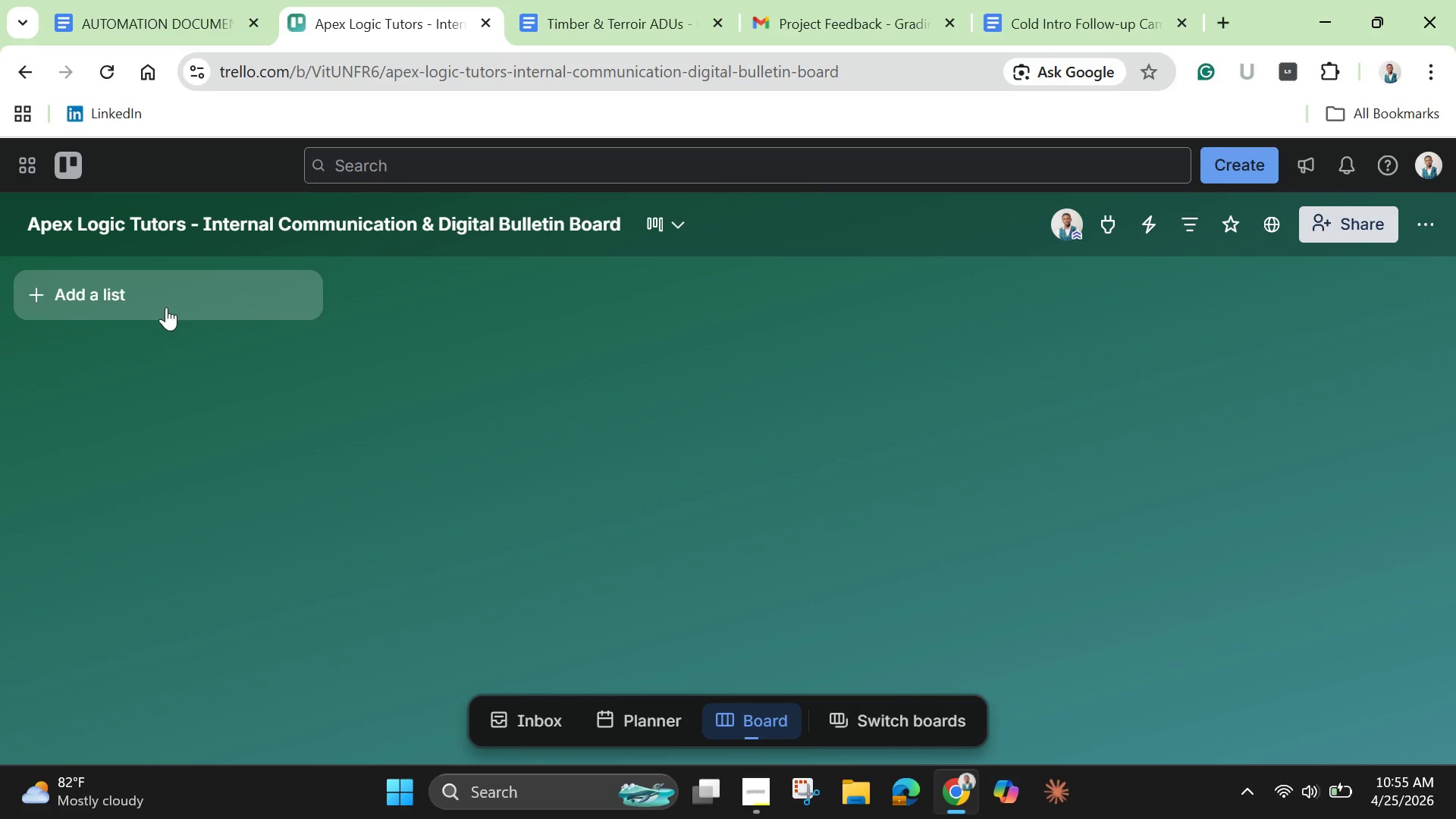 
left_click([166, 307])
 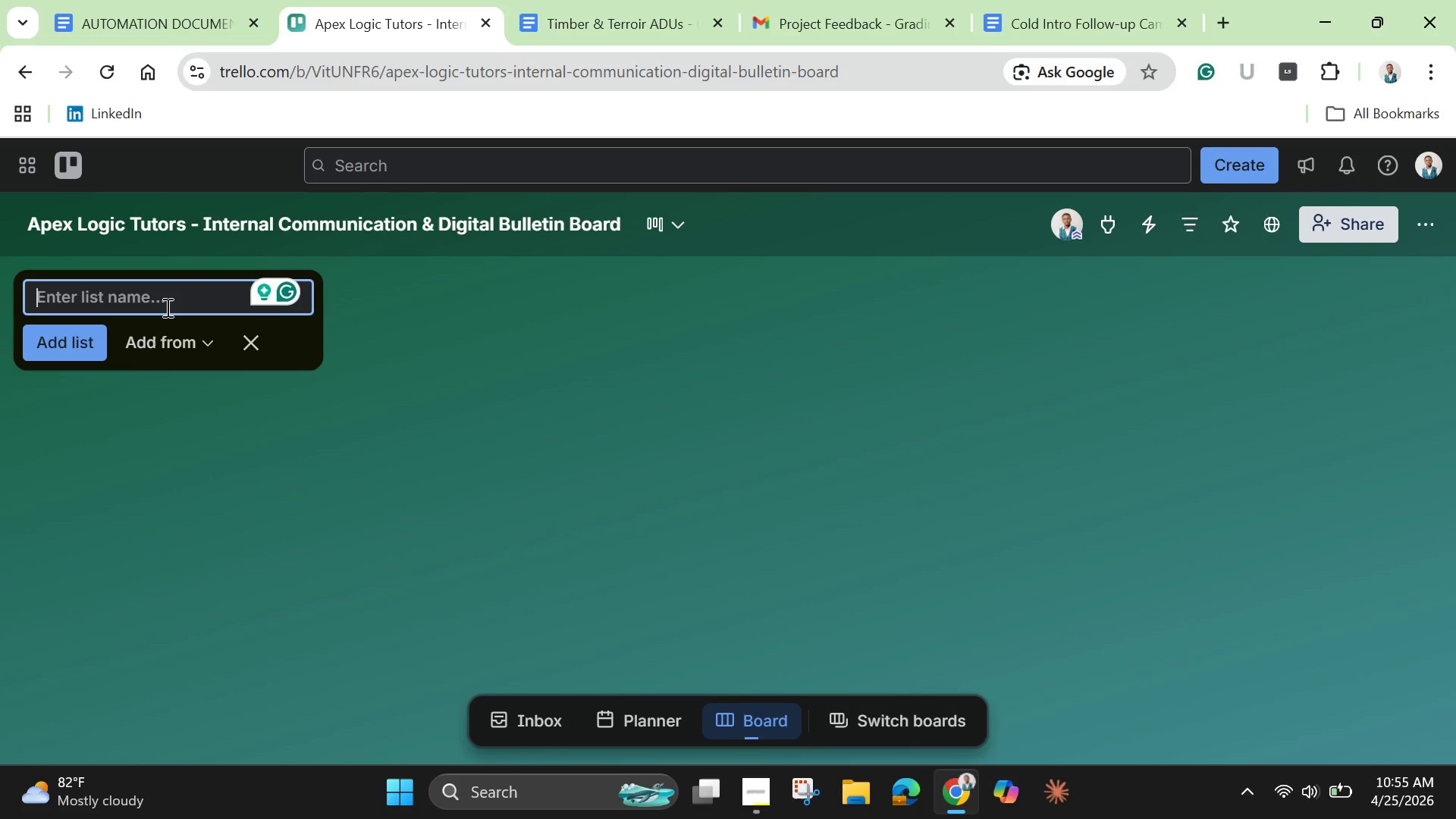 
type(Center Announcements)
 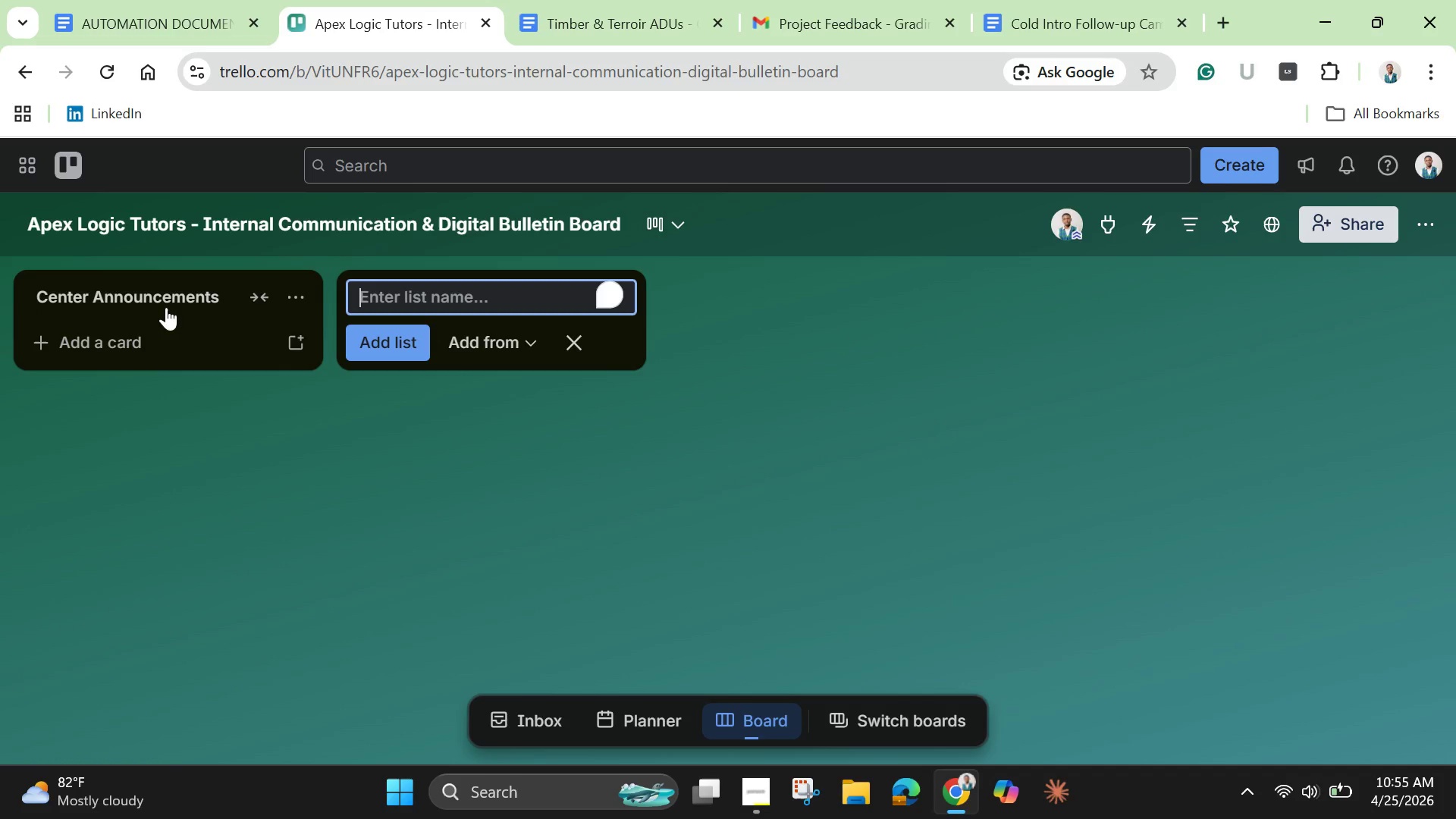 
key(Enter)
 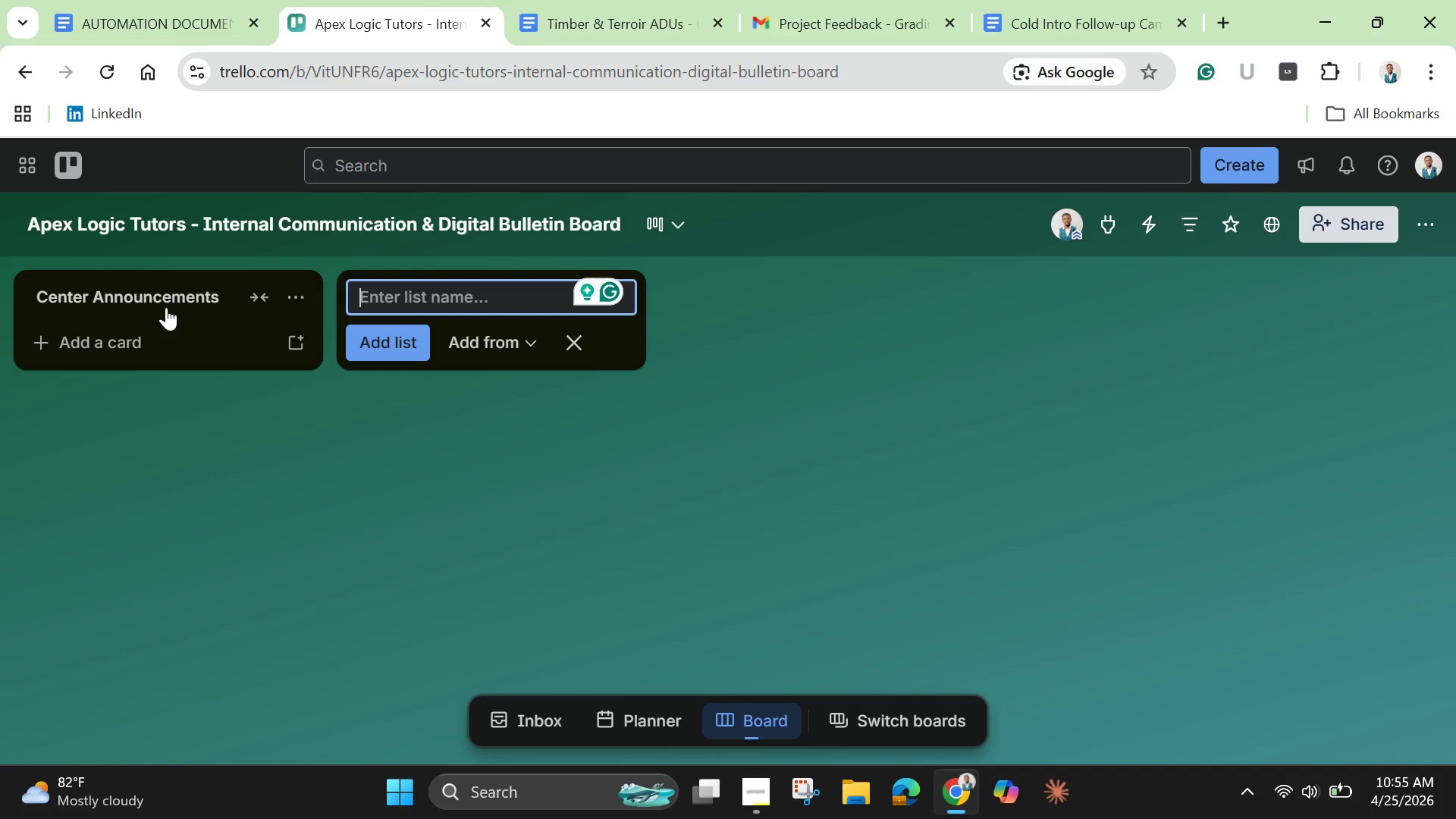 
type(Shift Handover)
 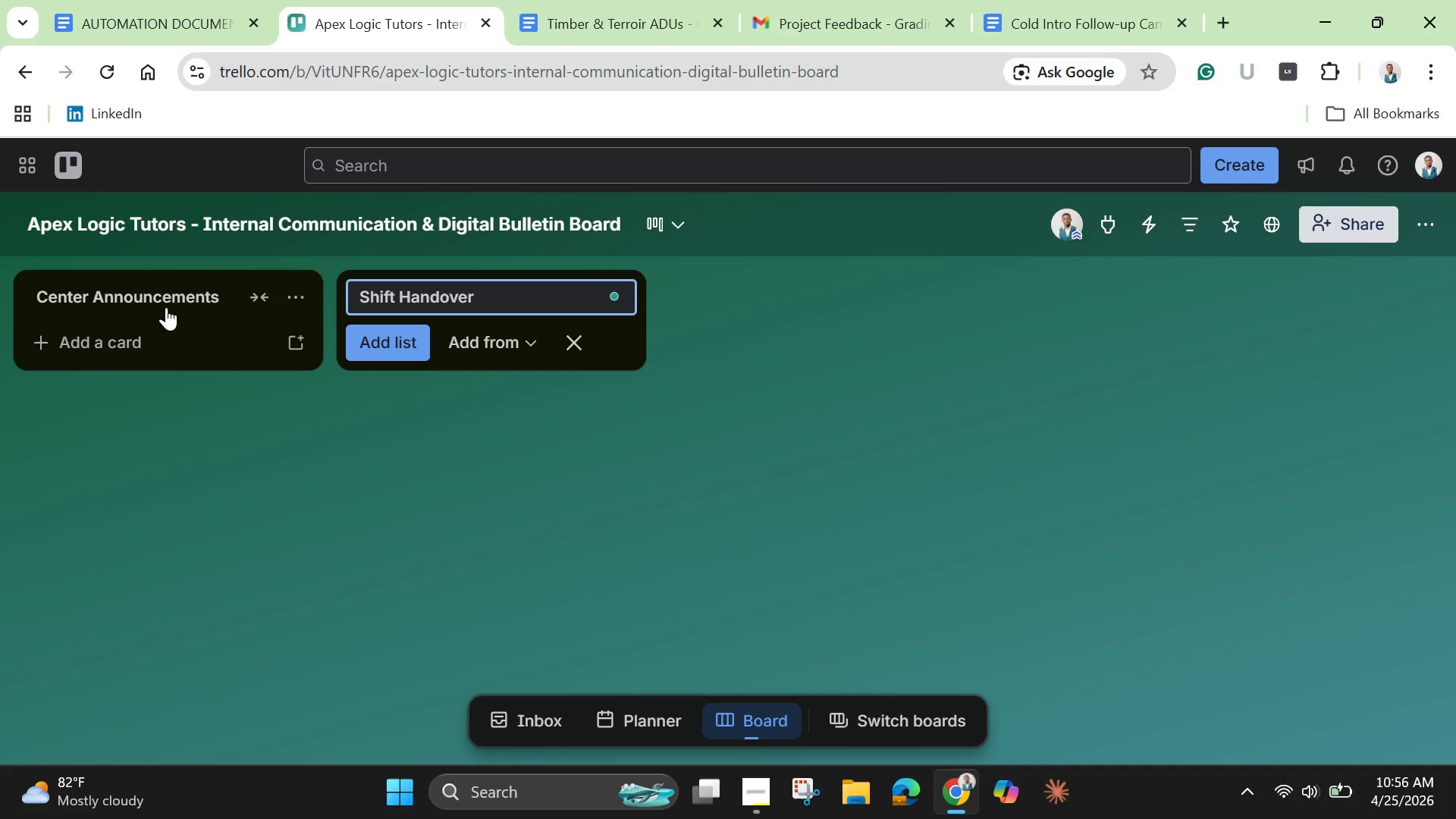 
key(Enter)
 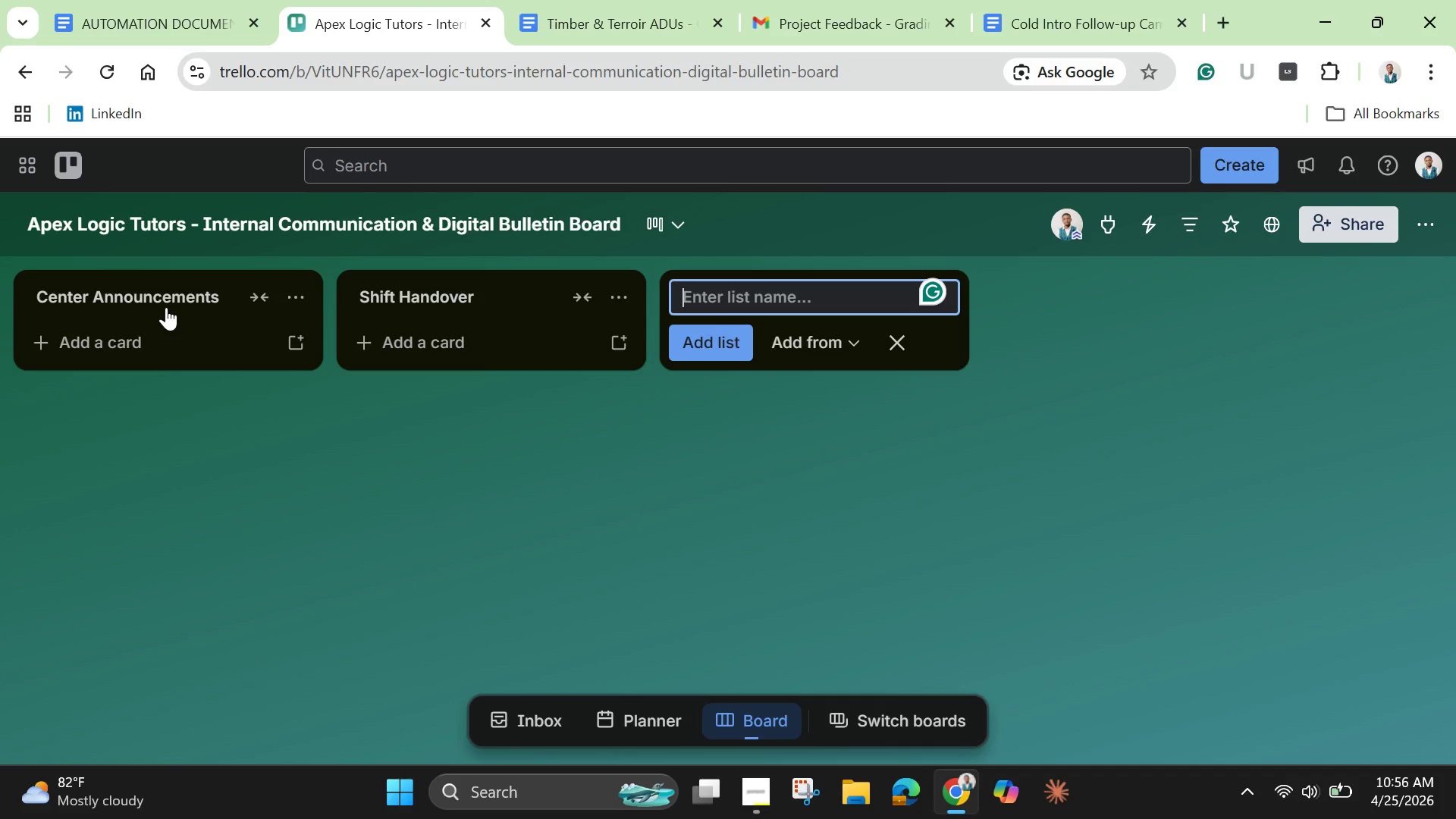 
hold_key(key=ShiftLeft, duration=0.48)
 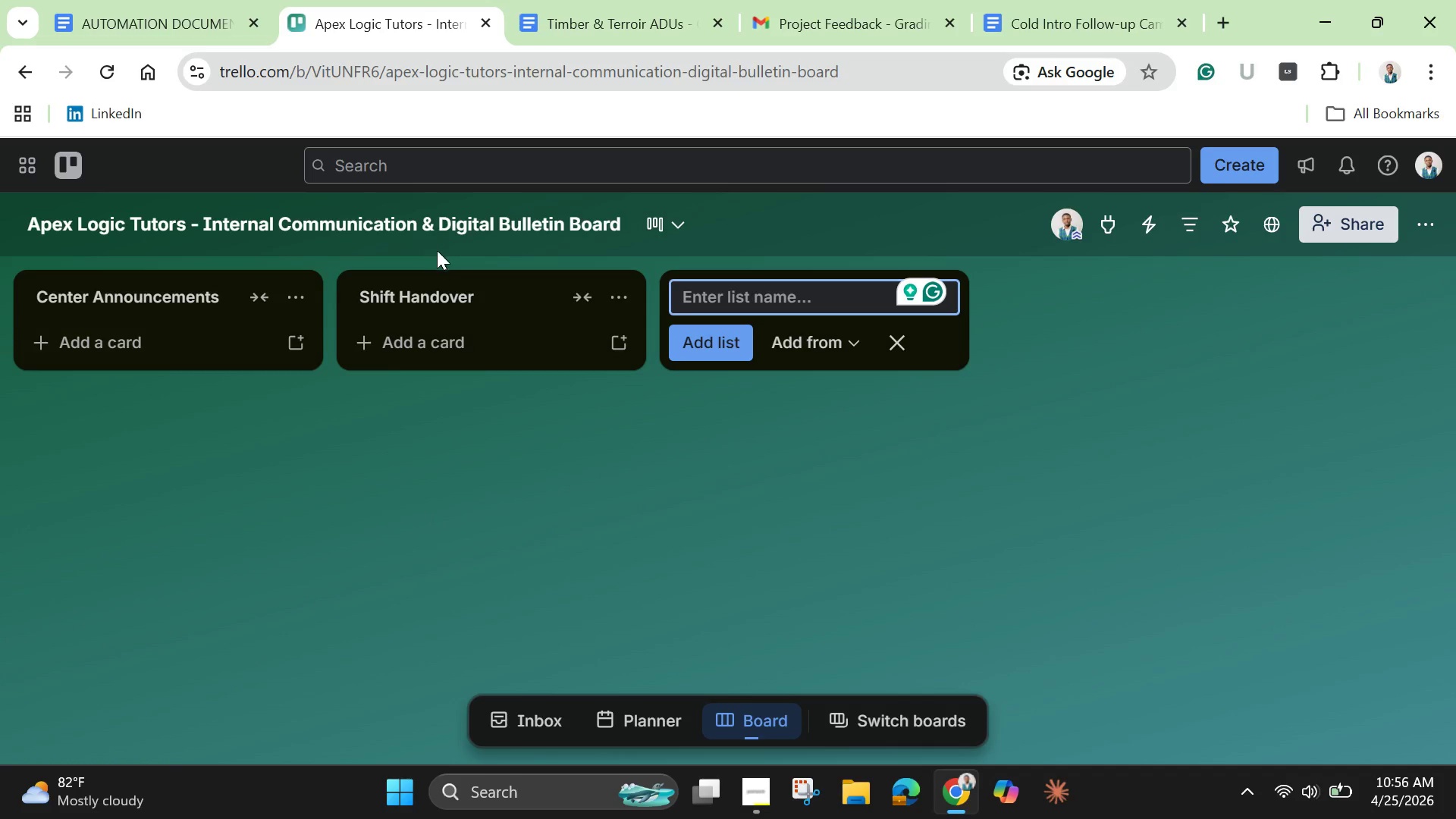 
left_click([455, 283])
 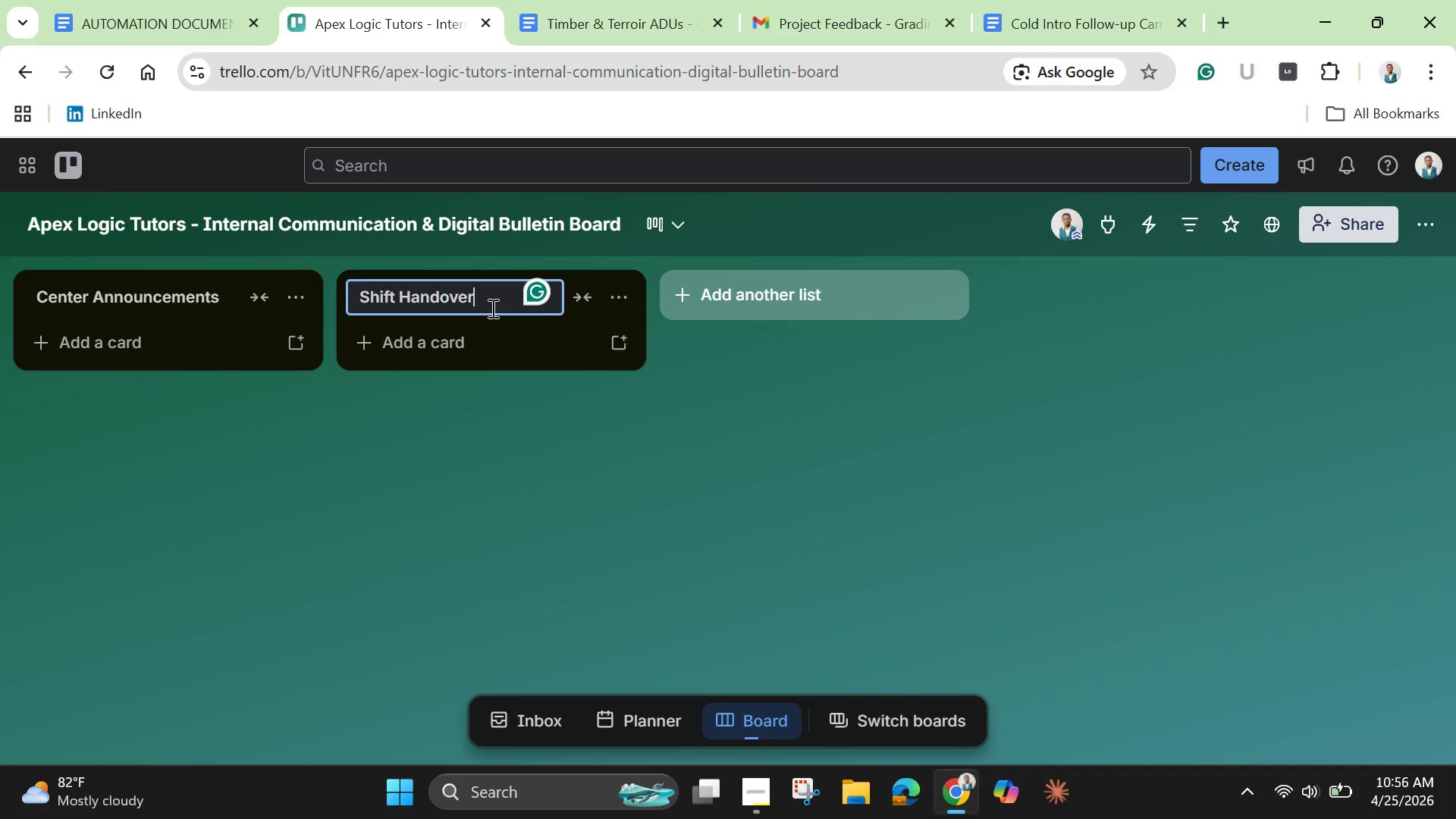 
left_click([491, 308])
 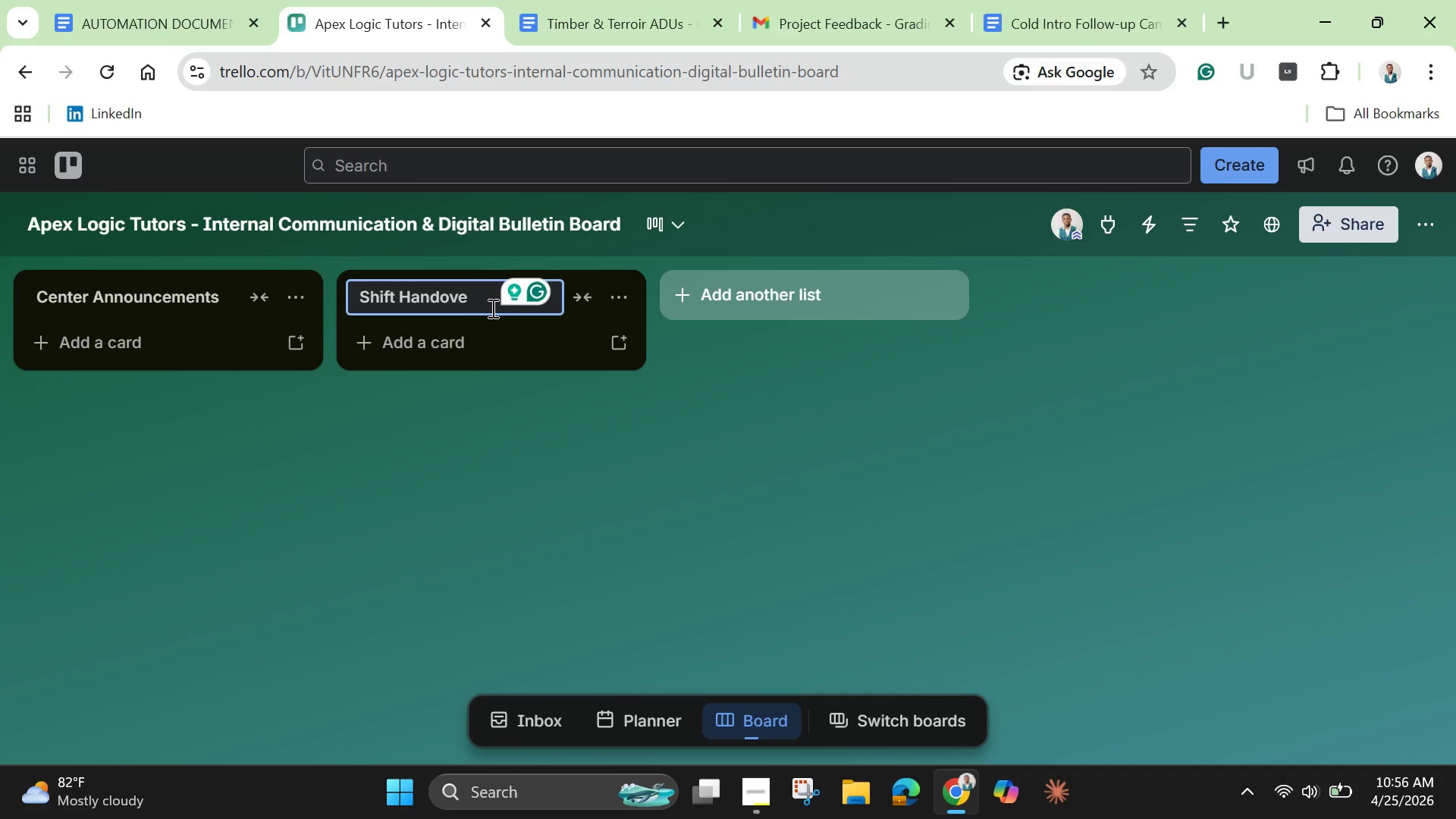 
key(Backspace)
key(Backspace)
key(Backspace)
type(ffs)
 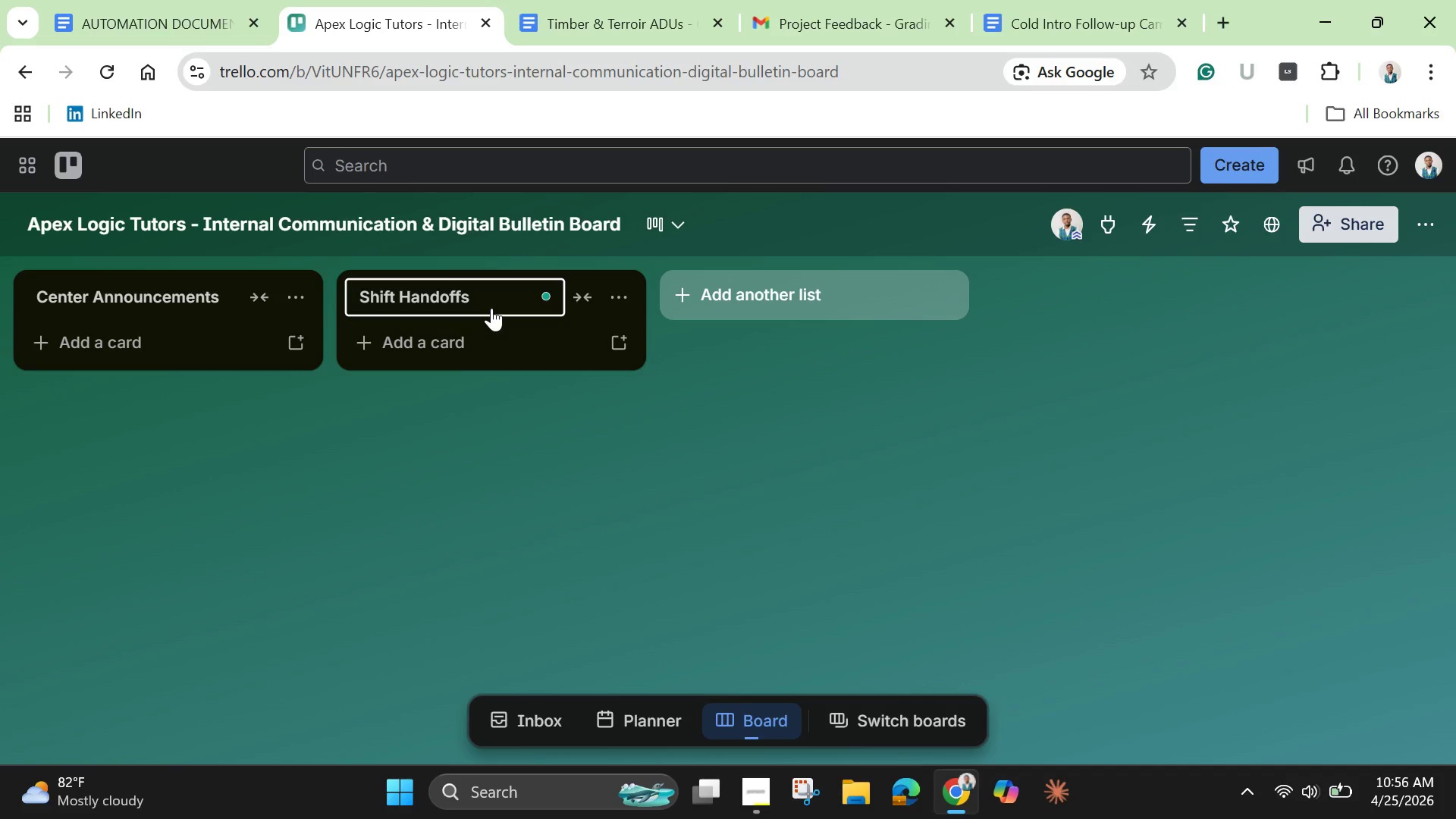 
key(Enter)
 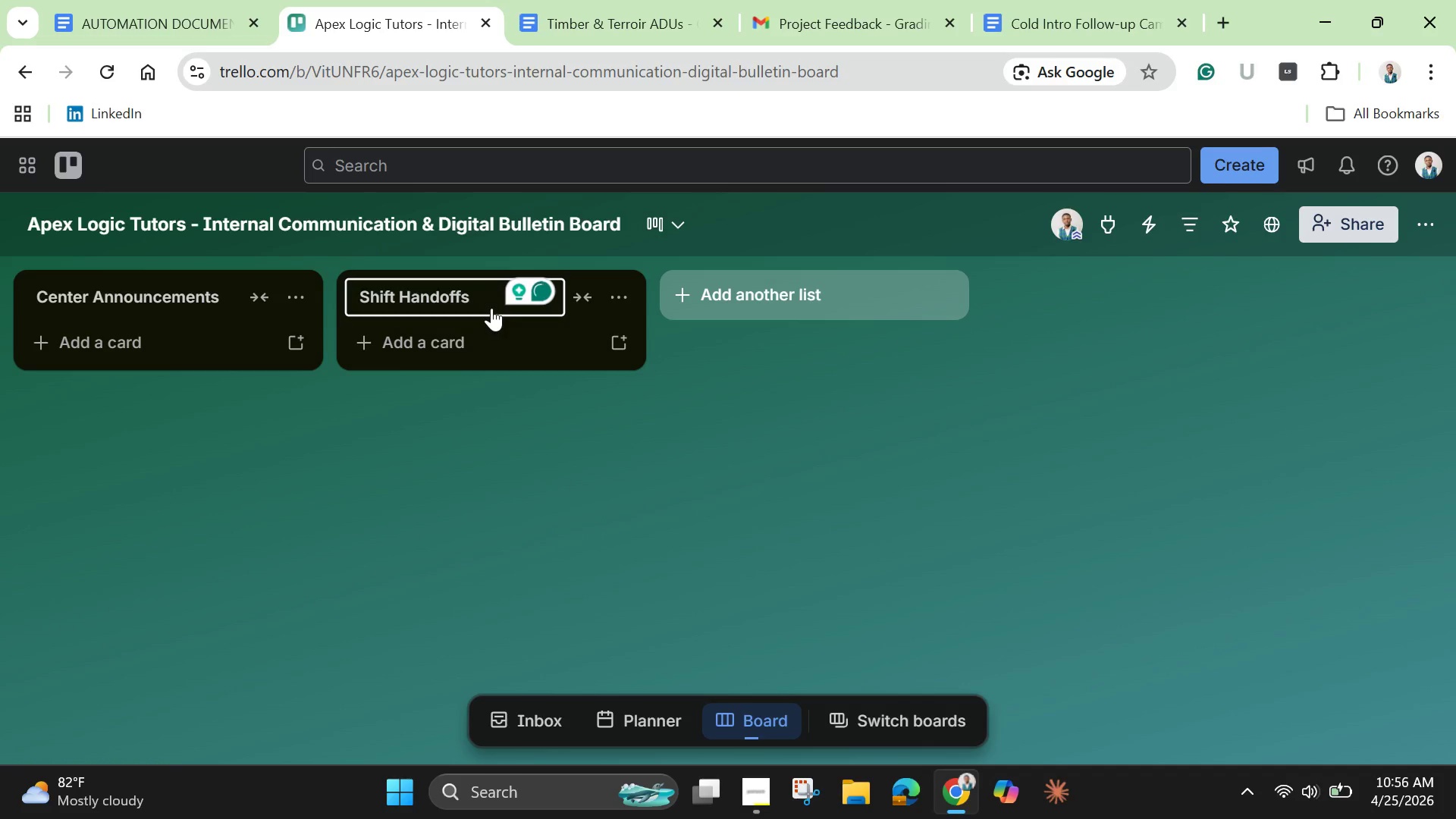 
left_click([760, 297])
 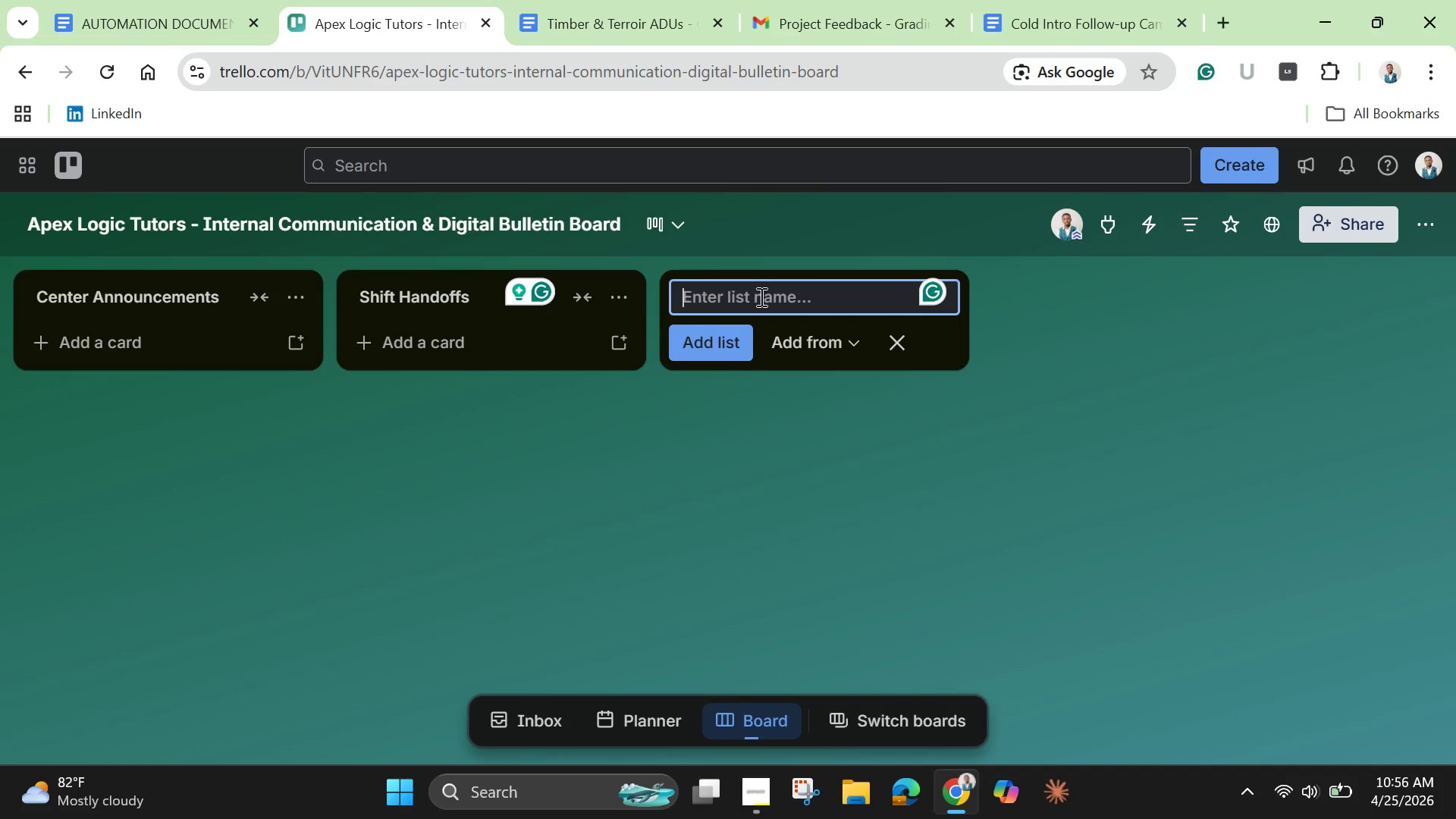 
hold_key(key=ShiftLeft, duration=1.53)
 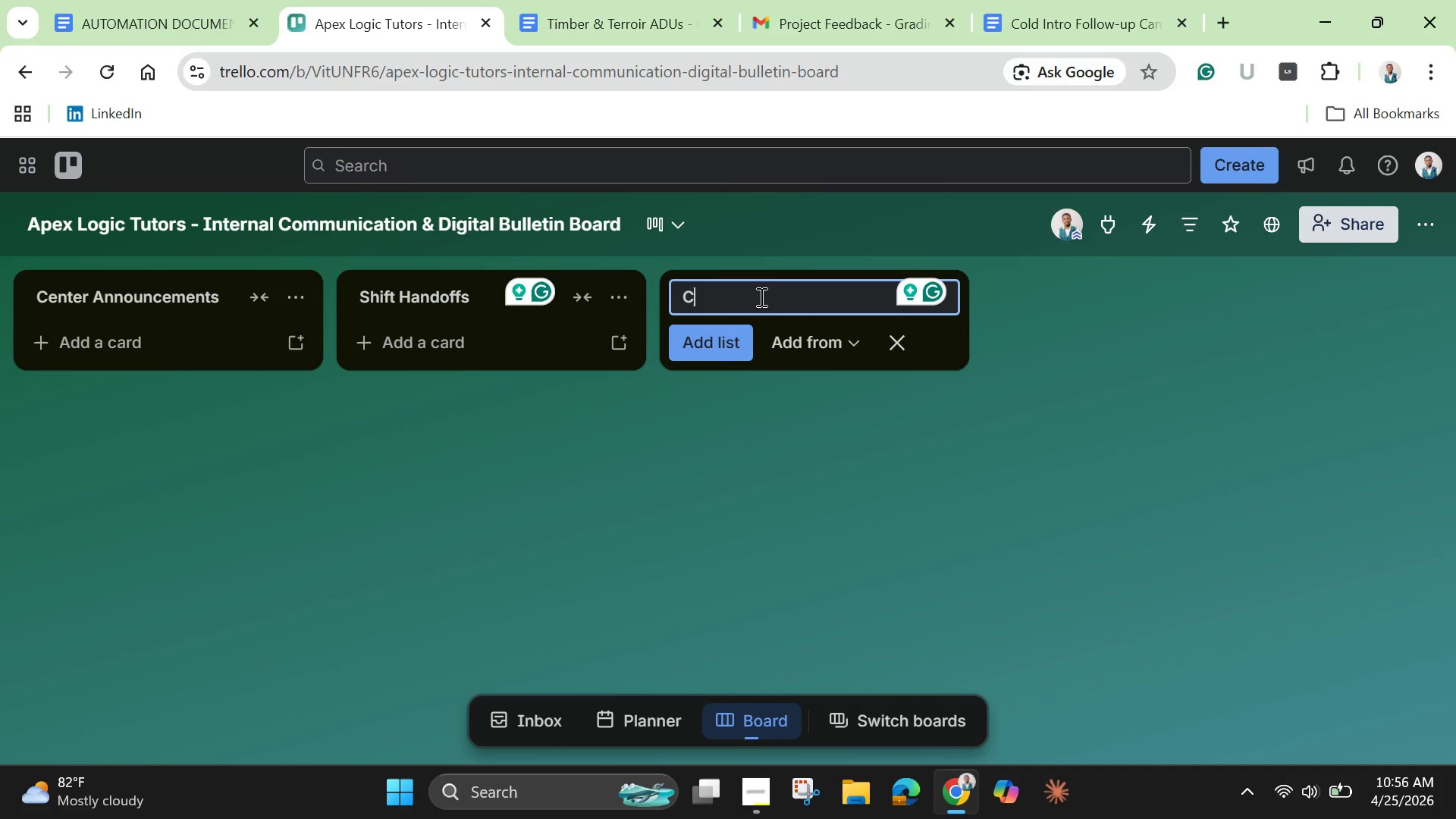 
type(Curricuklum Feedback)
 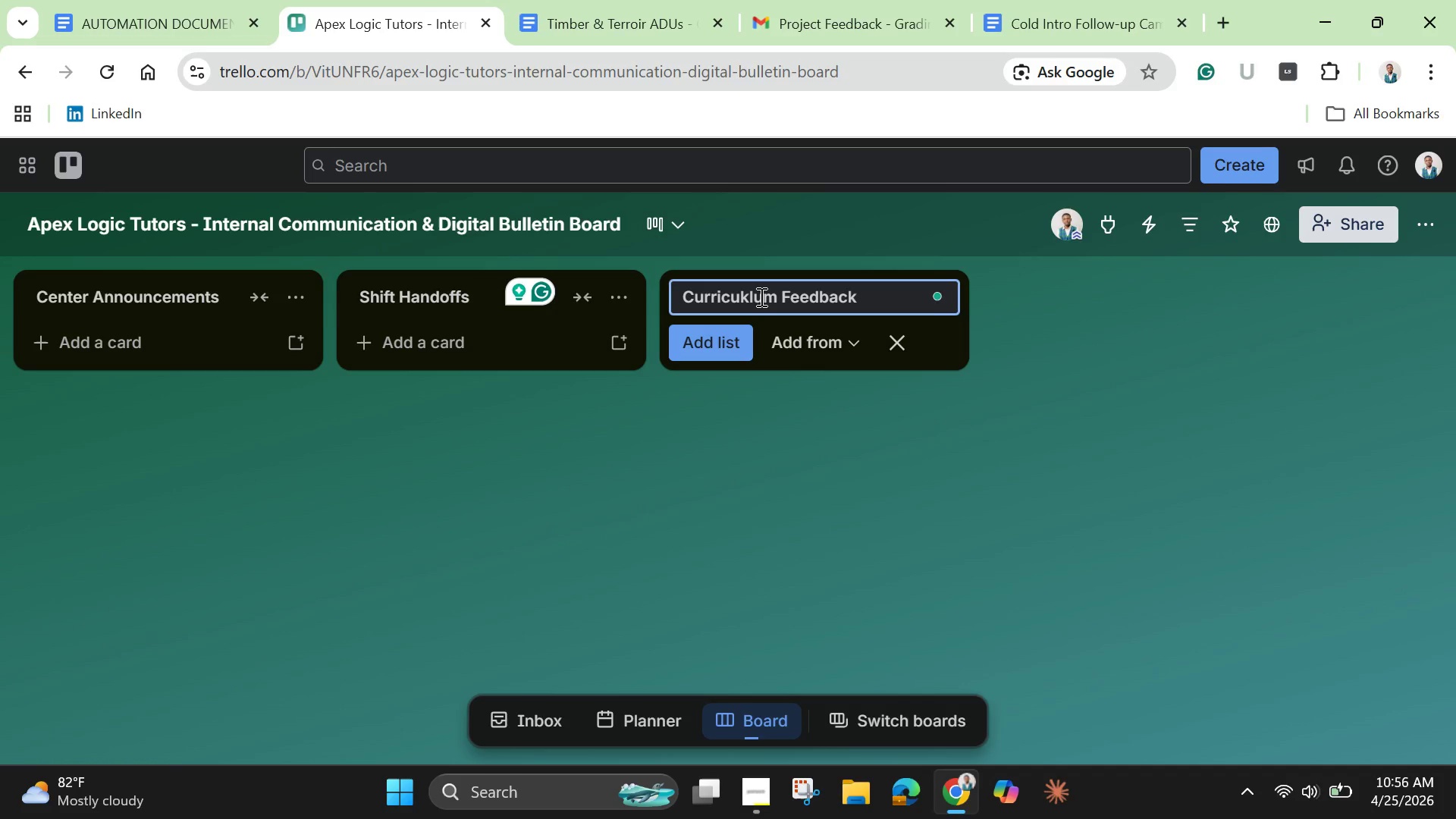 
key(Enter)
 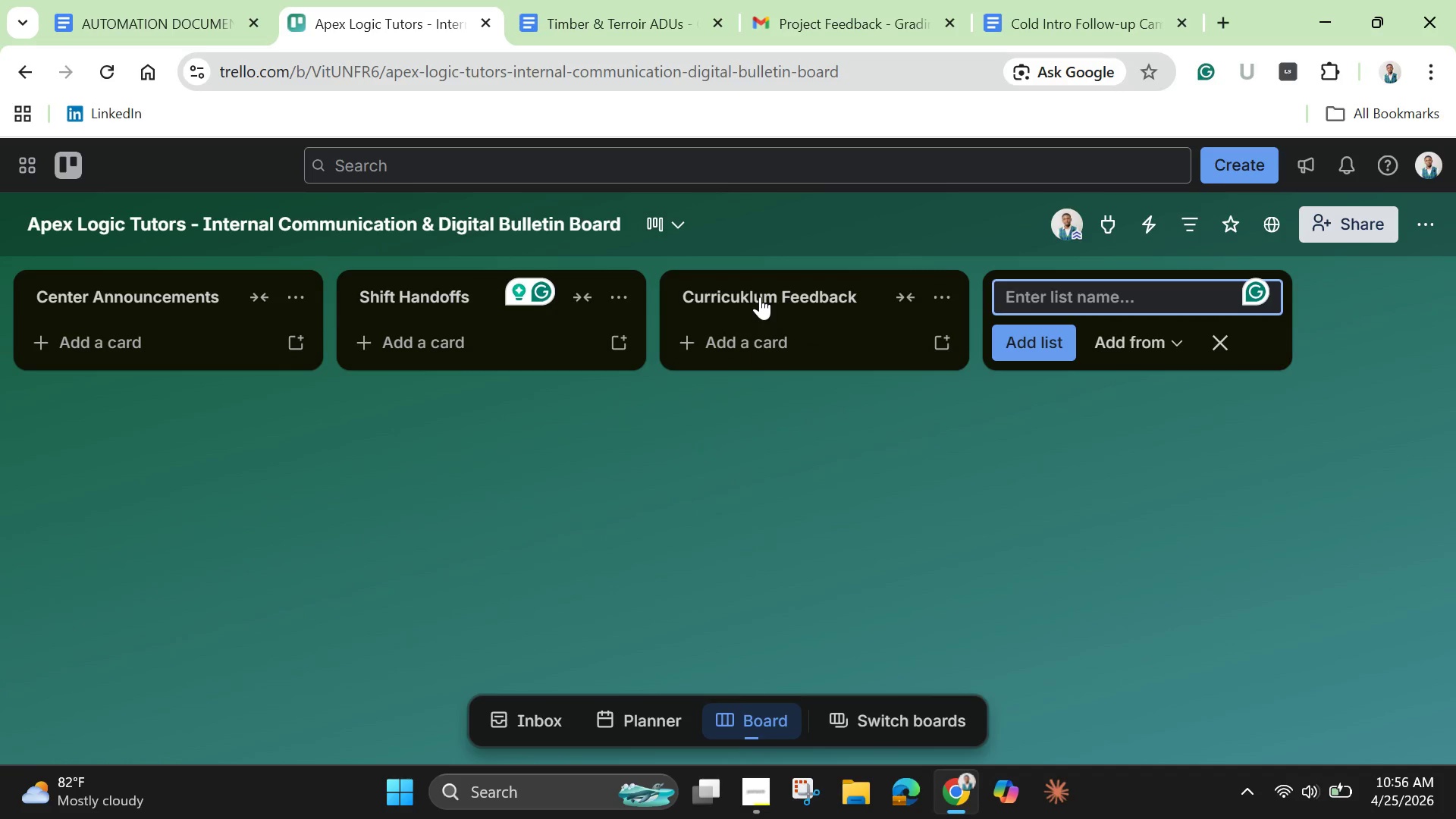 
type(Facility Issues )
 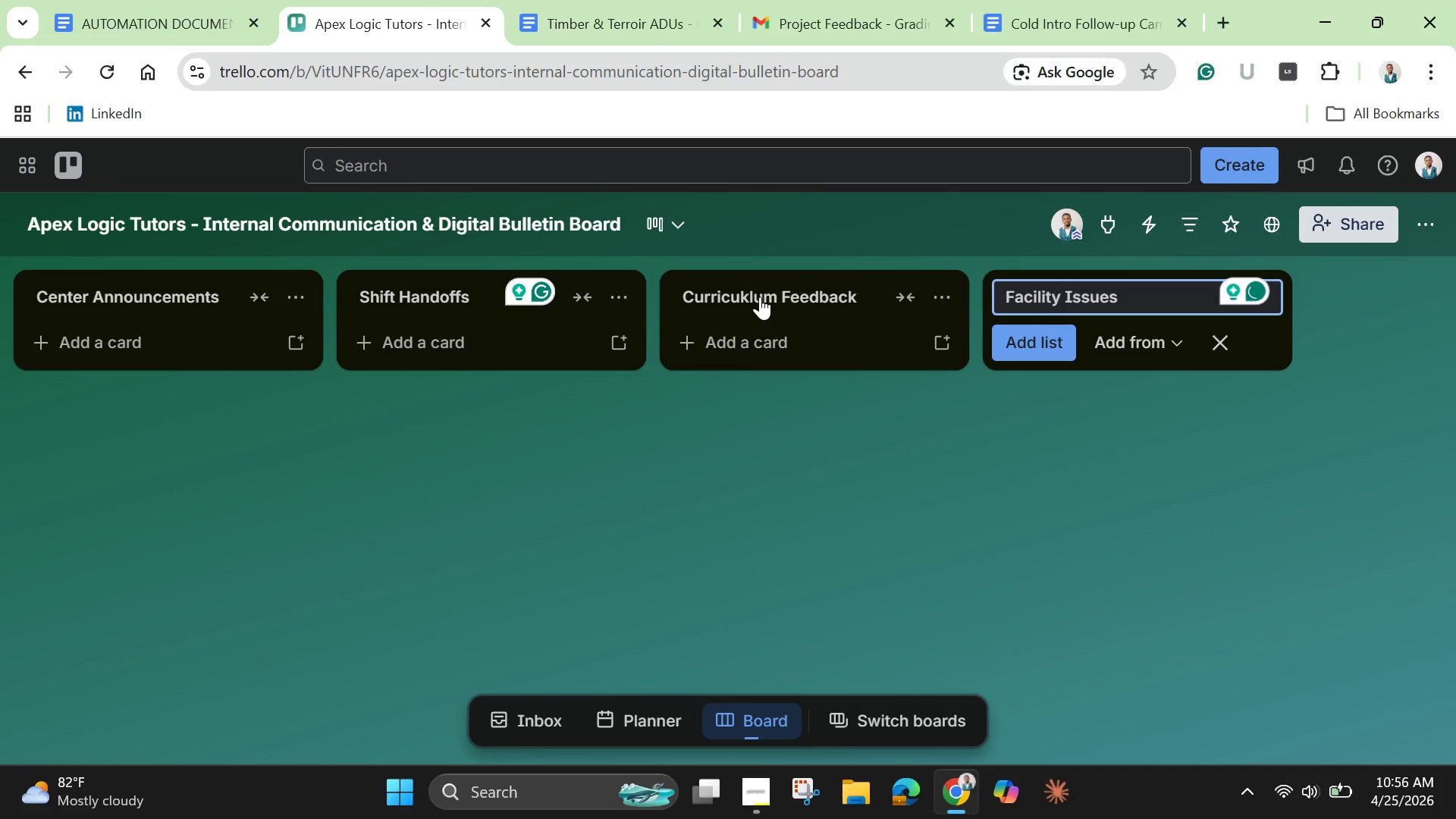 
key(Enter)
 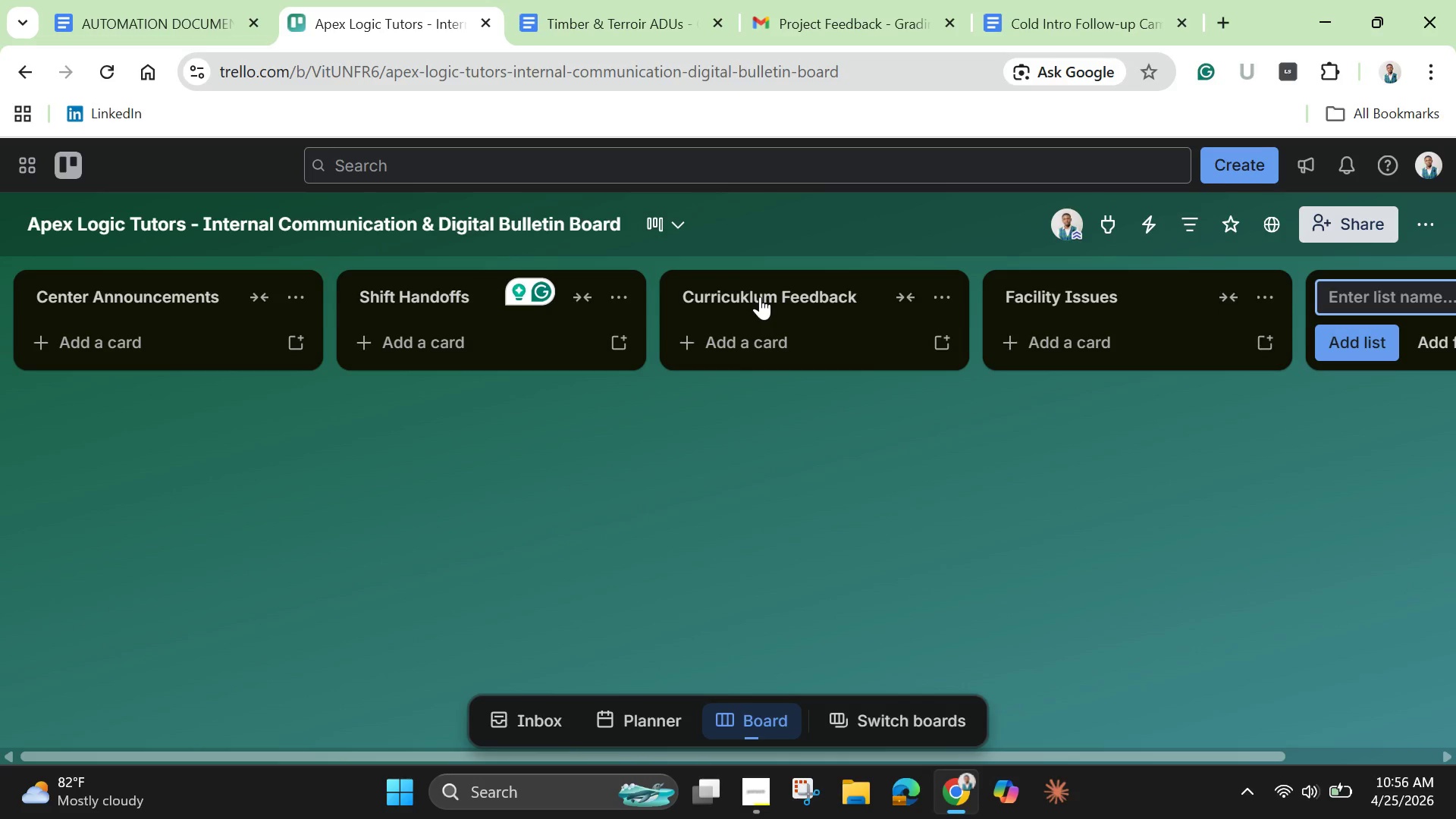 
type(Success Wins)
 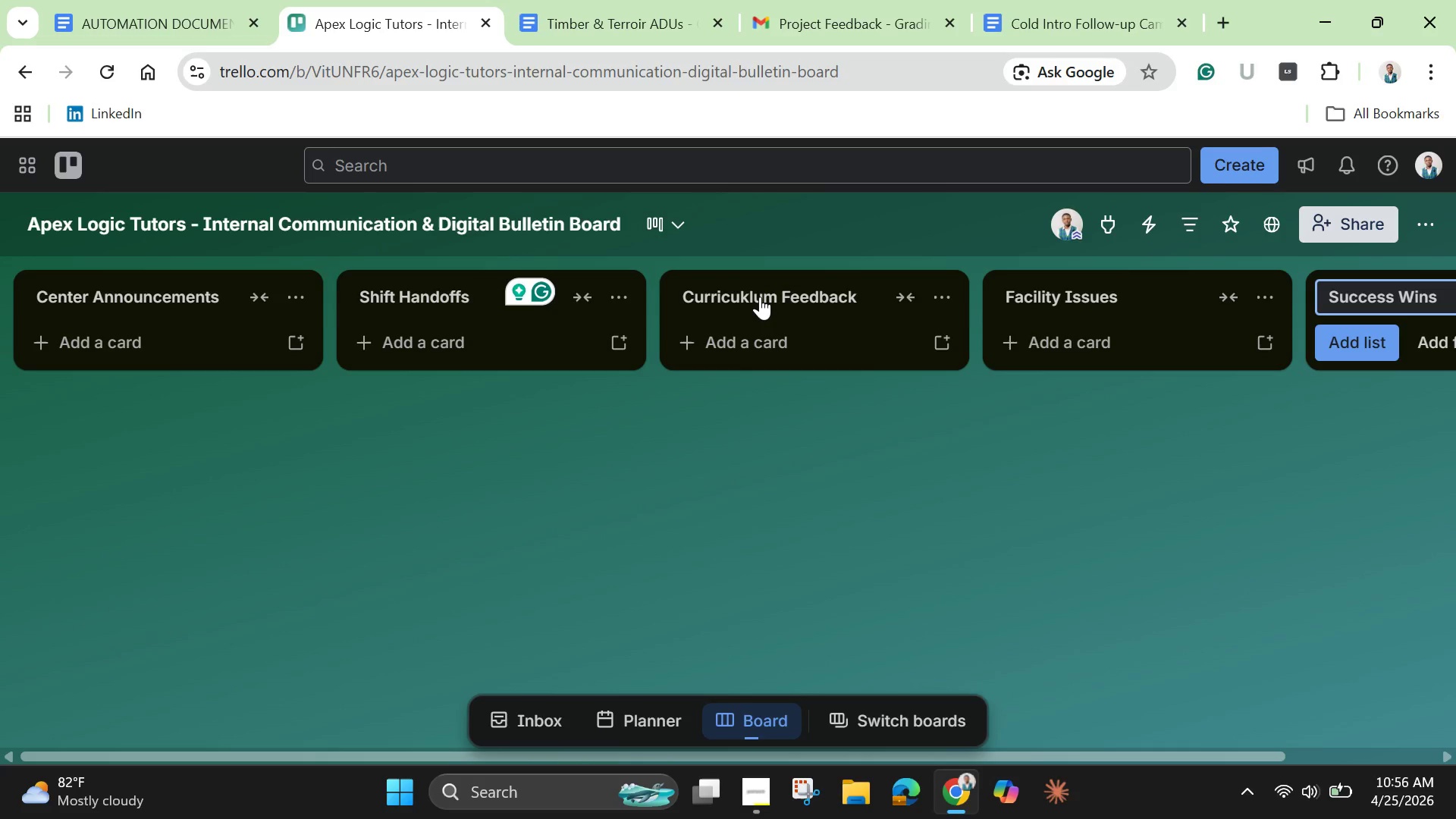 
key(Enter)
 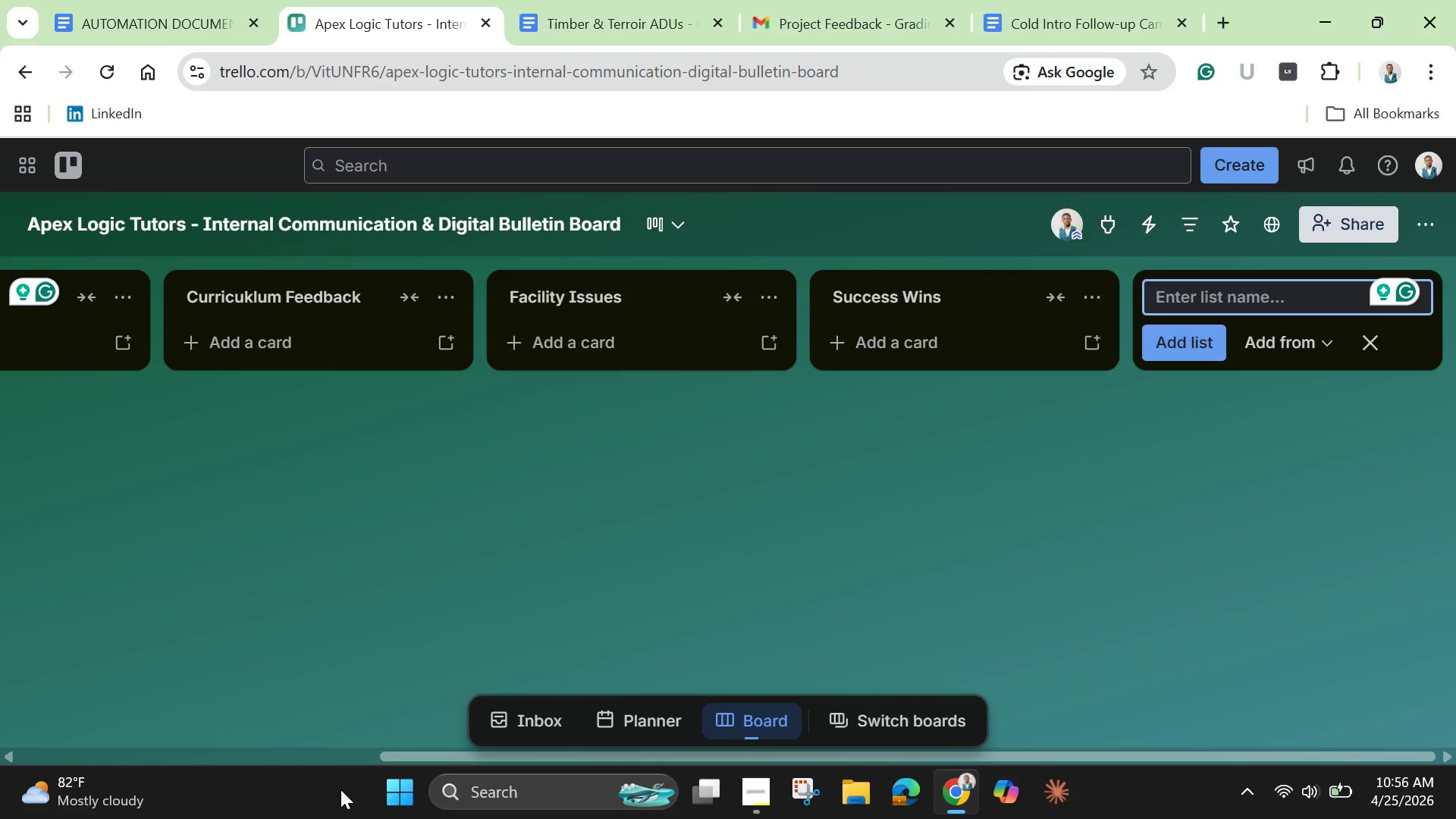 
wait(12.84)
 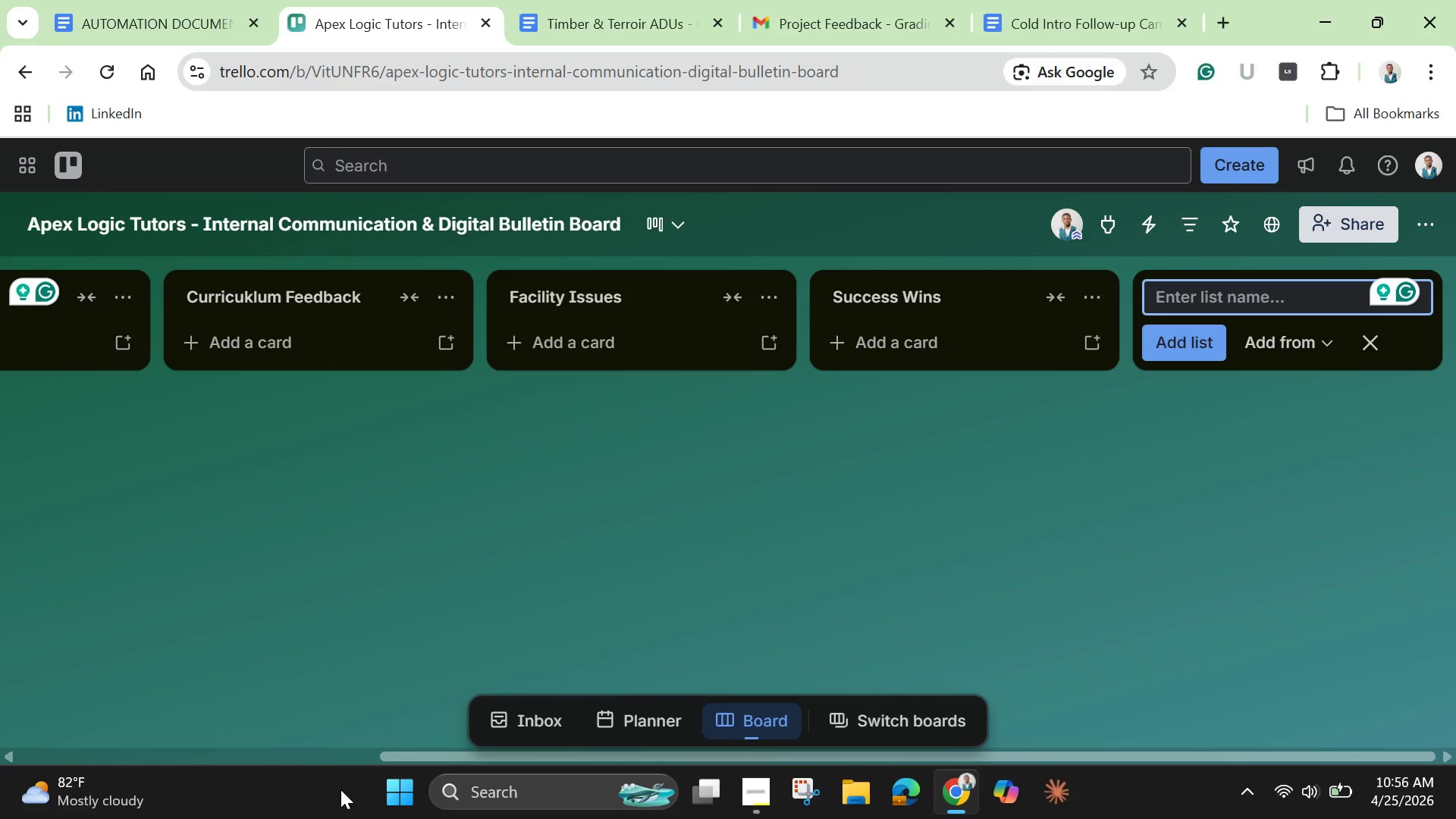 
left_click([1384, 343])
 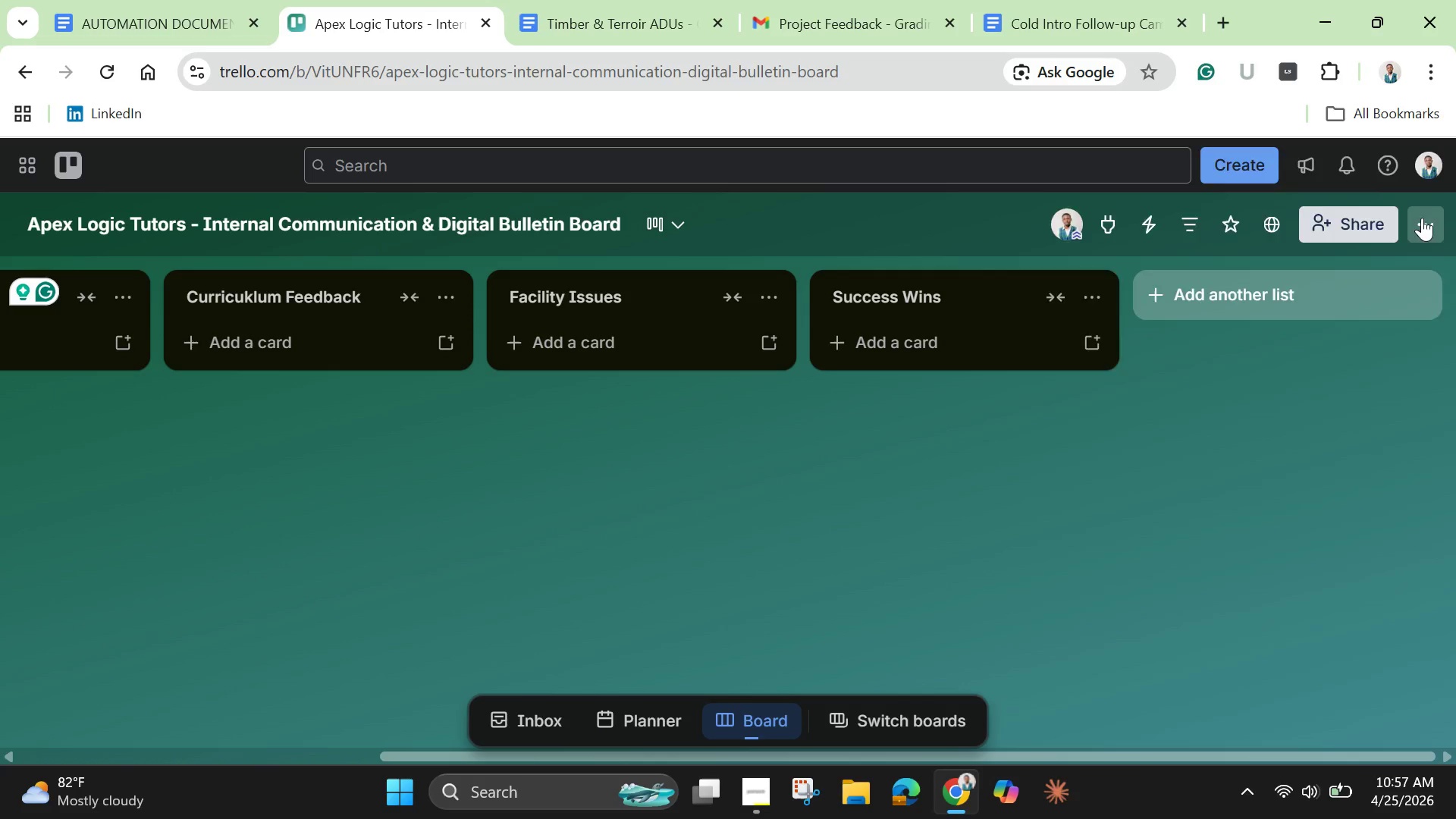 
left_click([1422, 218])
 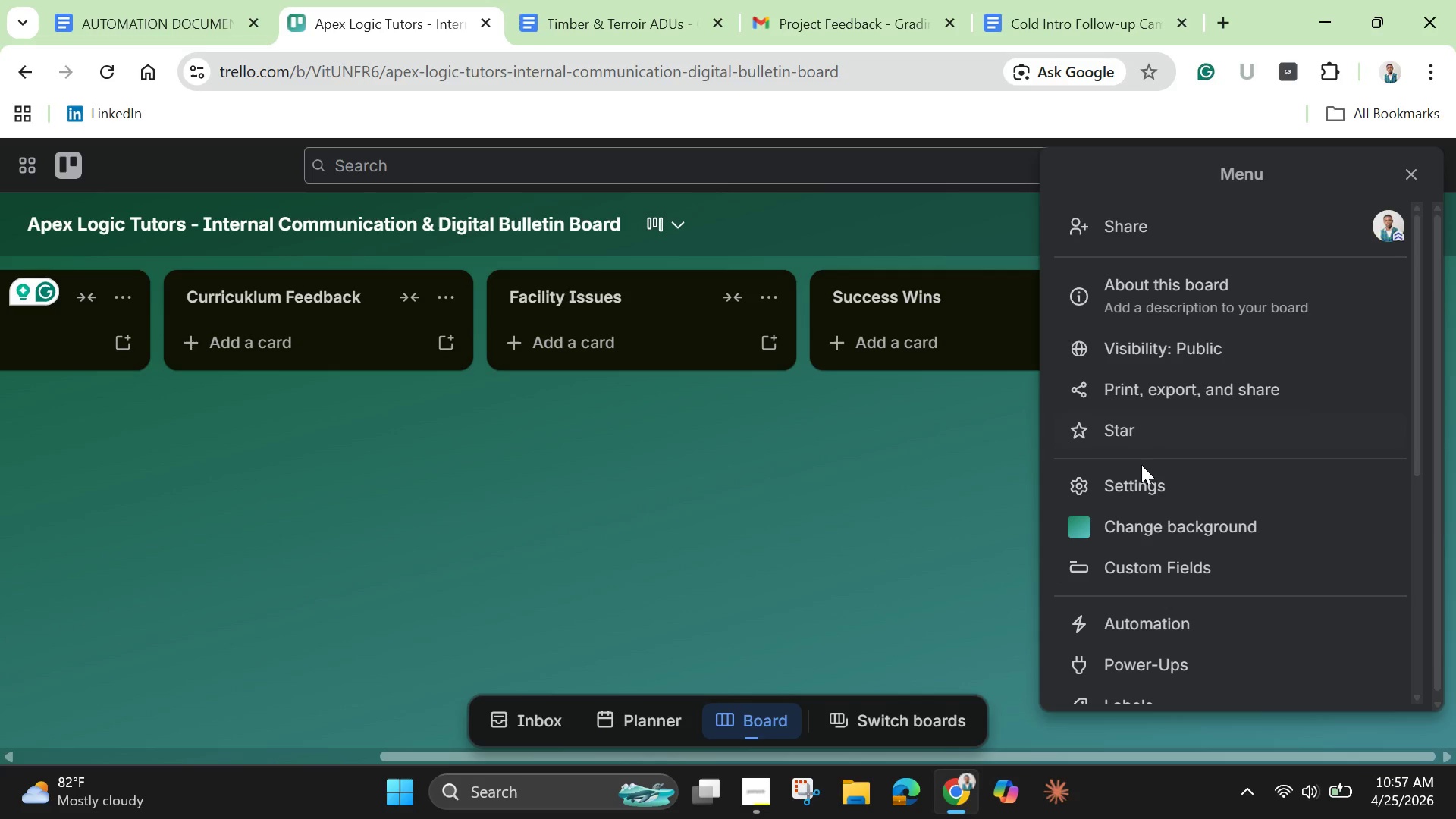 
scroll: coordinate [1144, 486], scroll_direction: down, amount: 1.0
 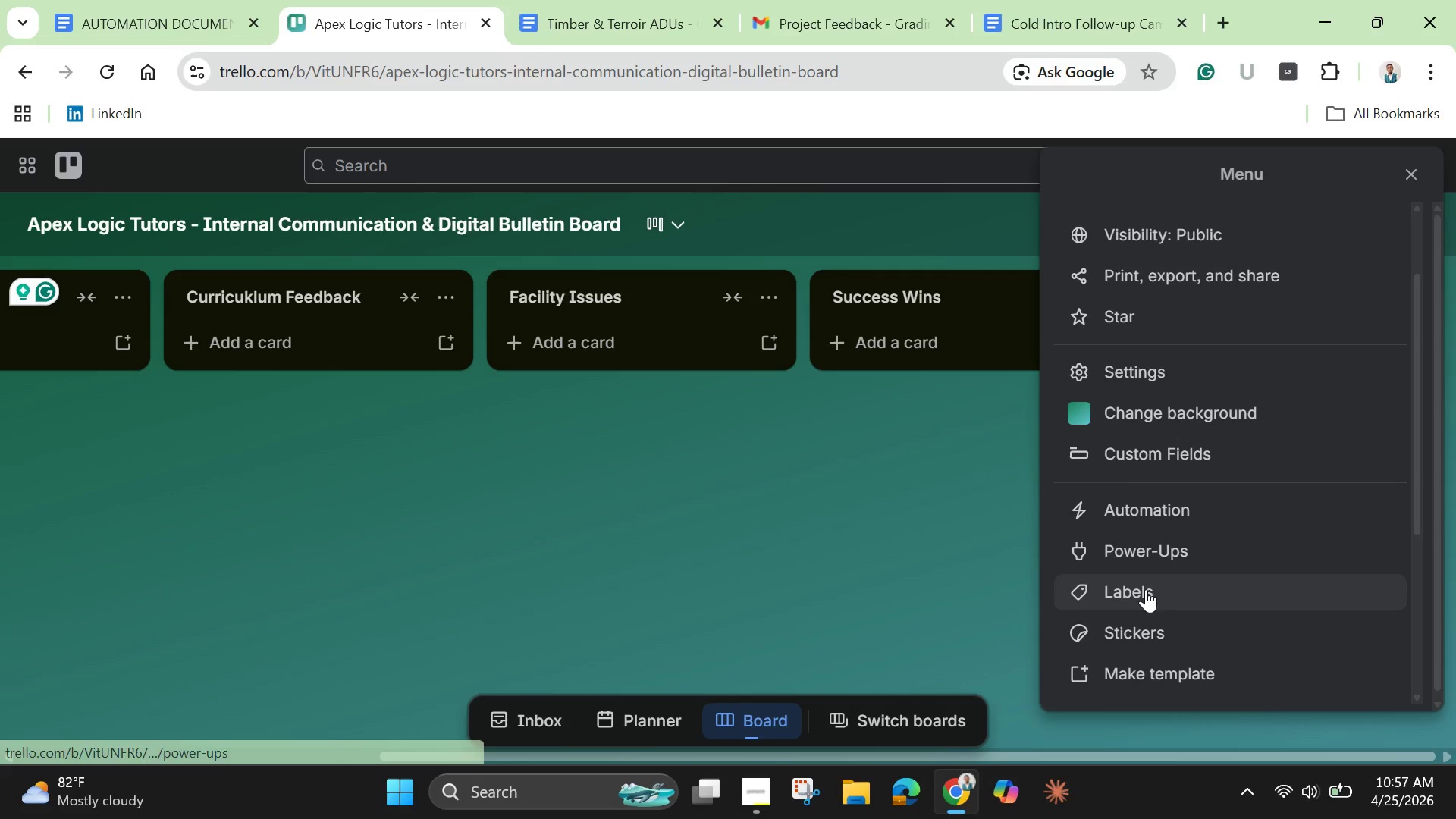 
left_click([1146, 589])
 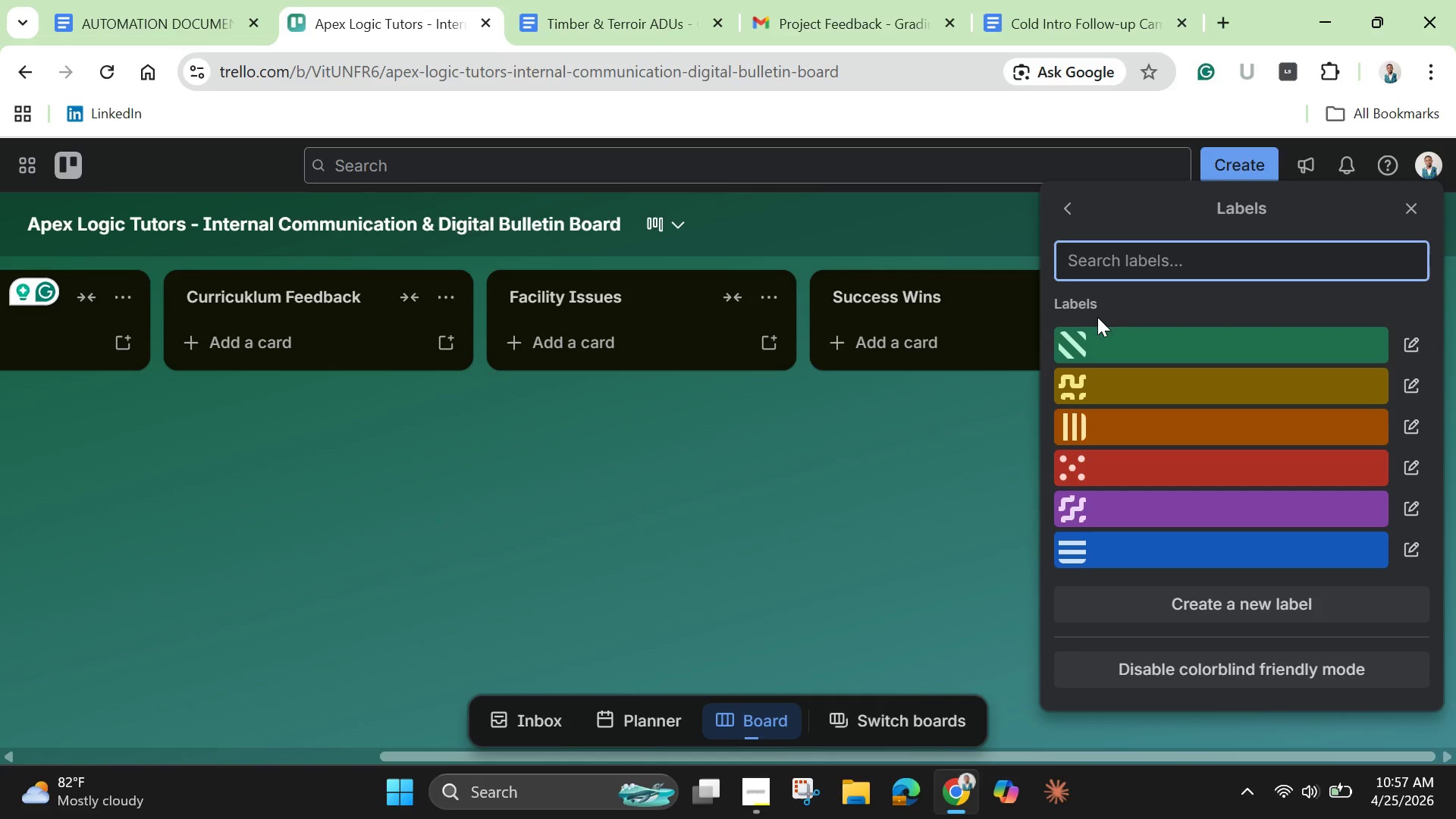 
mouse_move([1106, 344])
 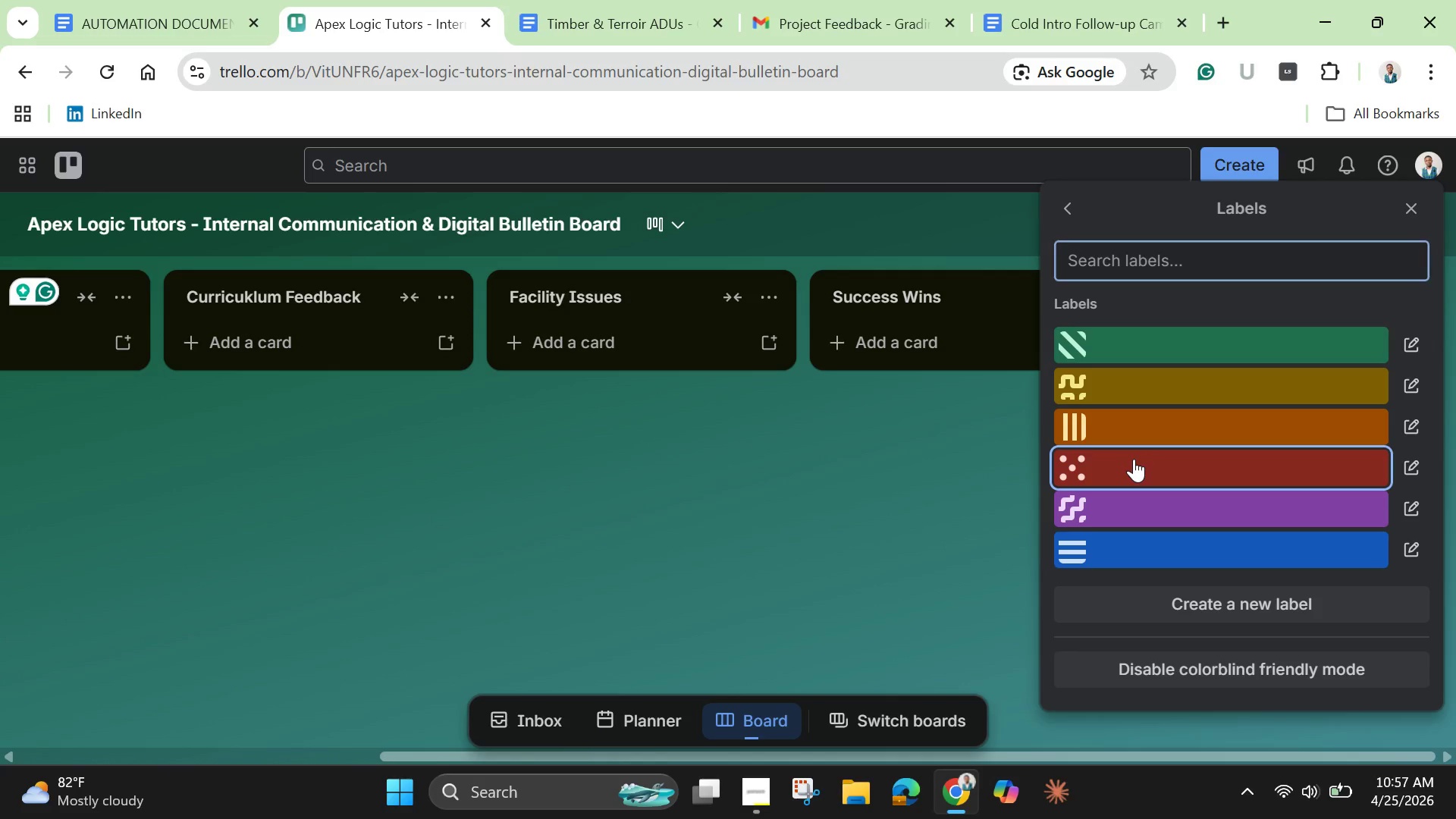 
left_click([1134, 459])
 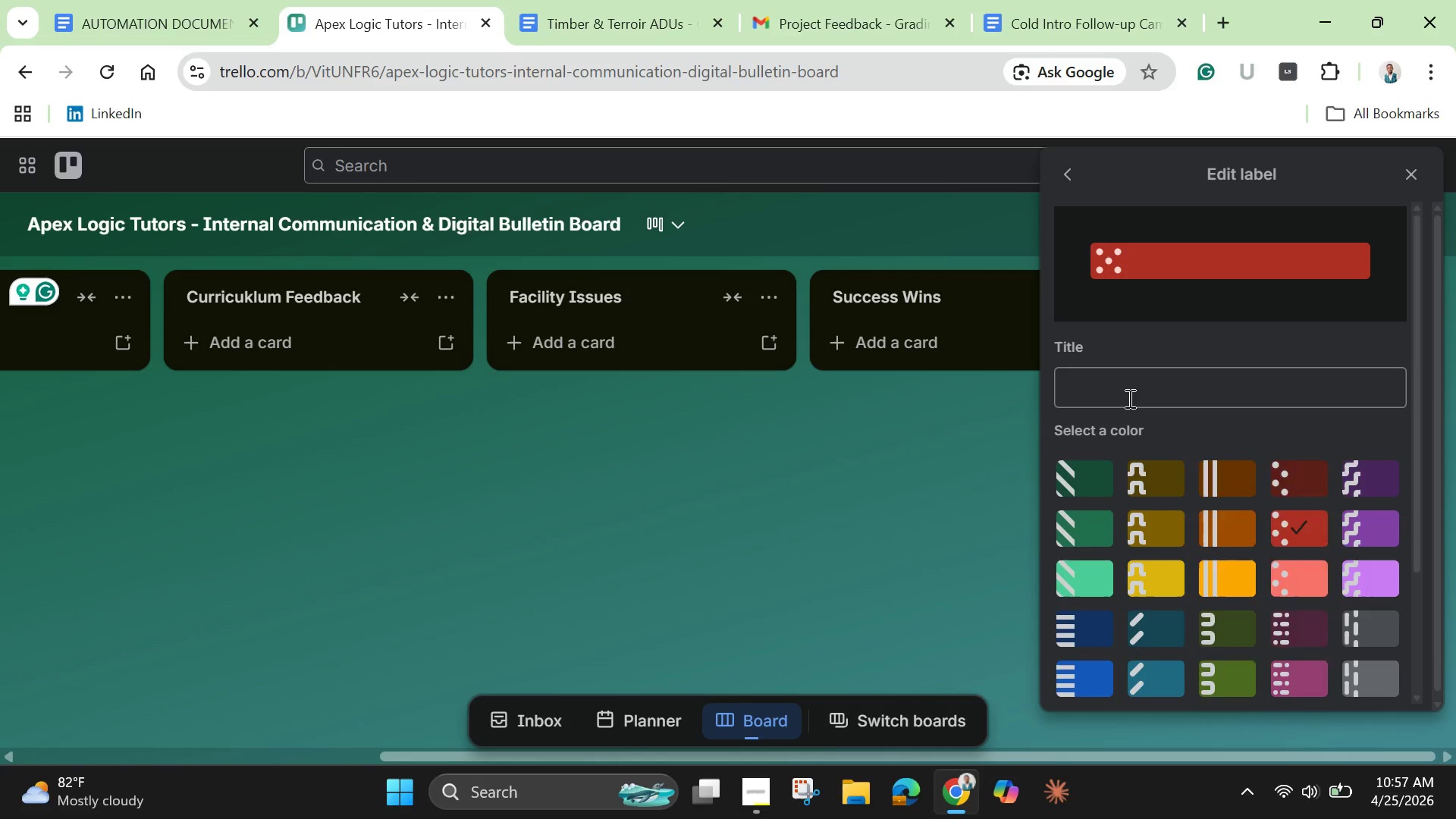 
left_click([1128, 398])
 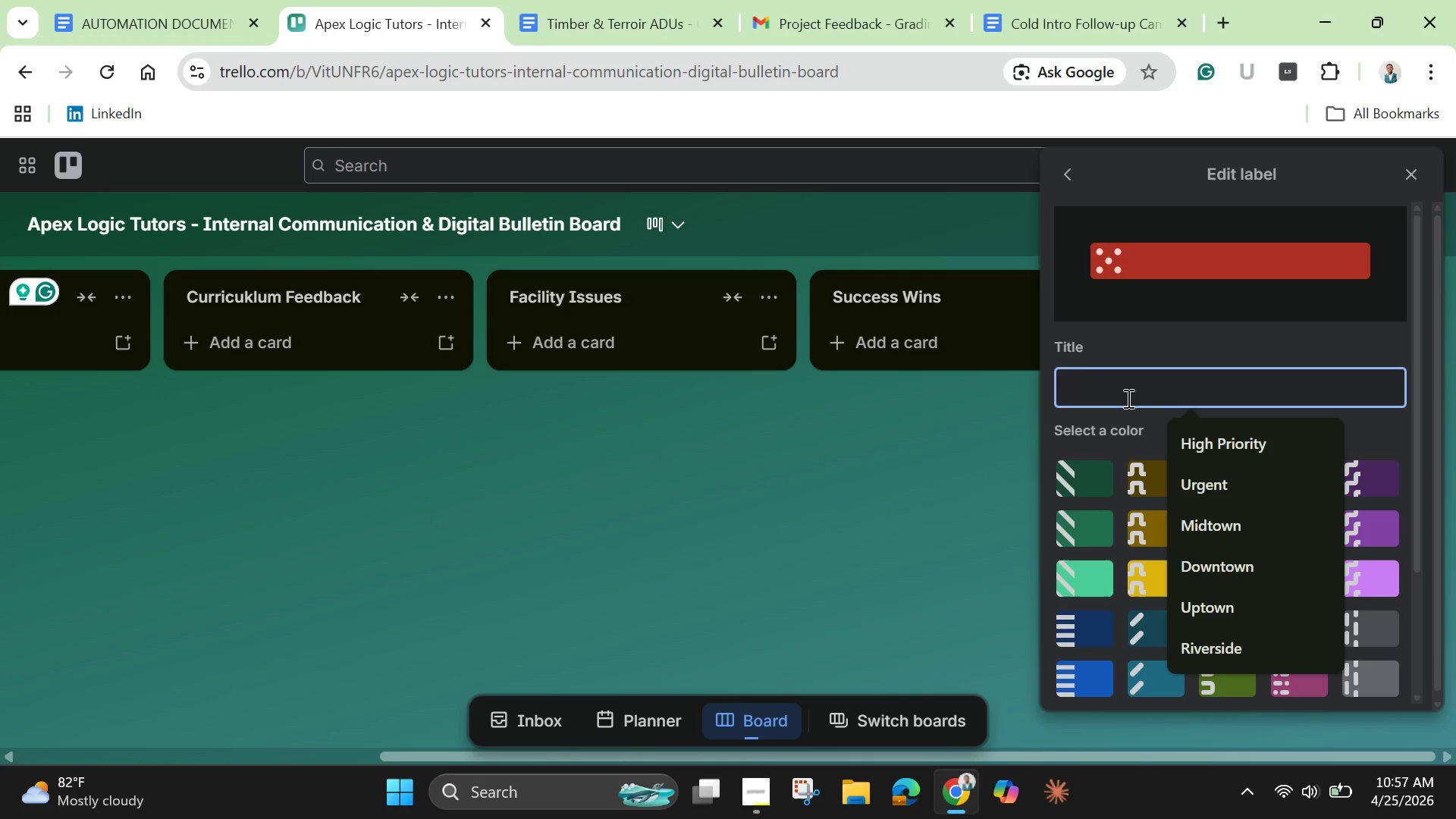 
type(Urgent)
 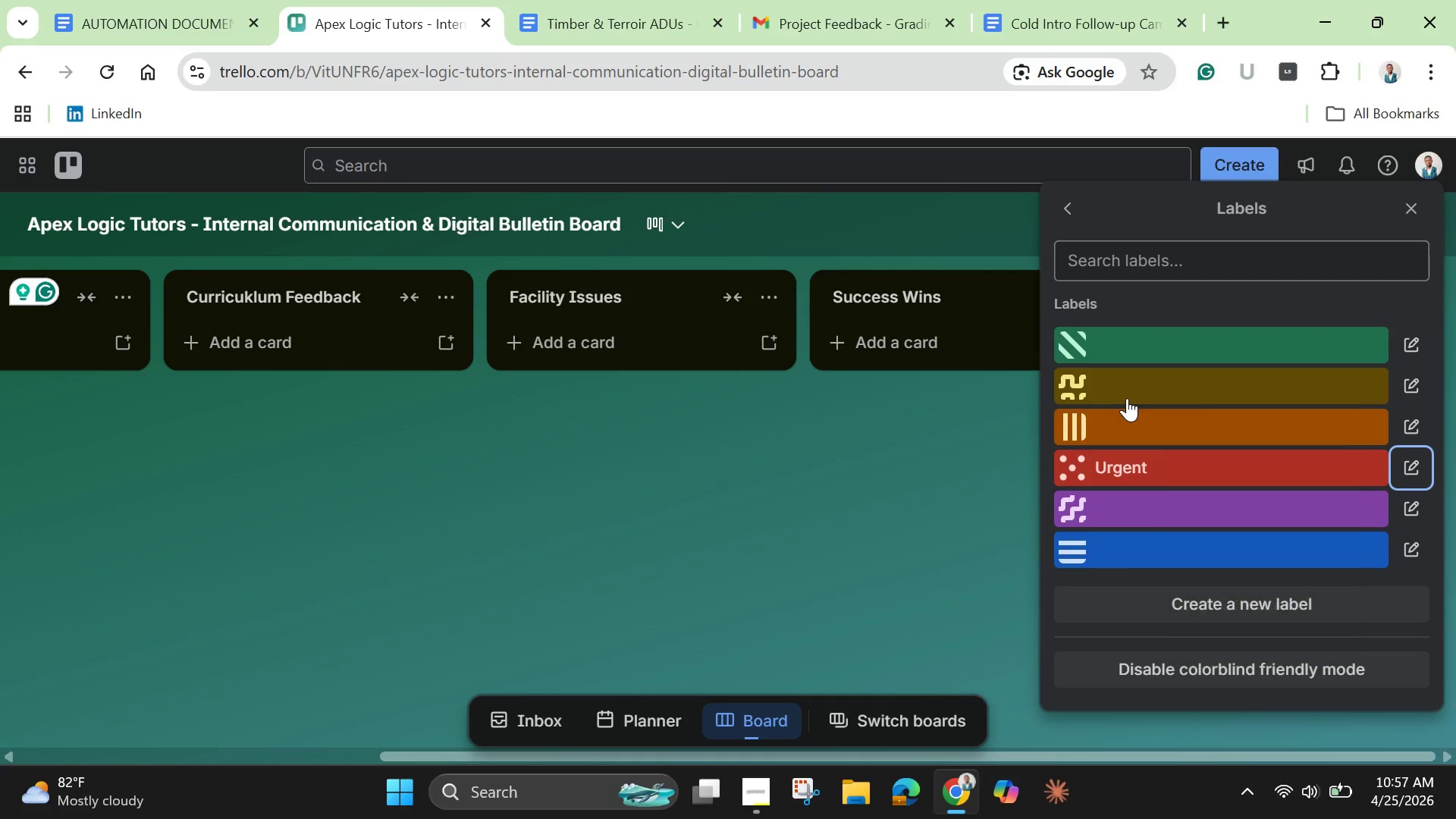 
key(Enter)
 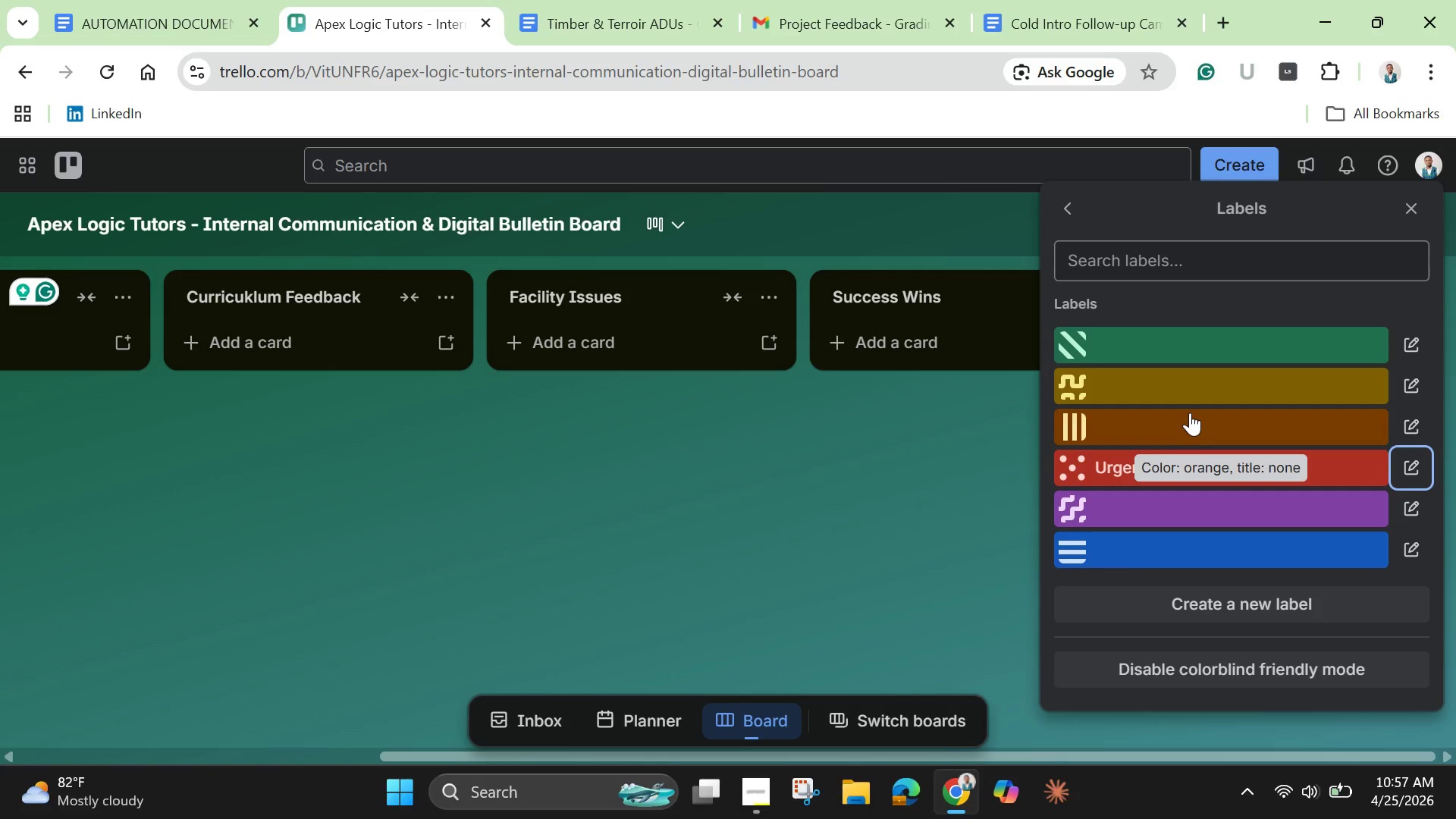 
wait(6.58)
 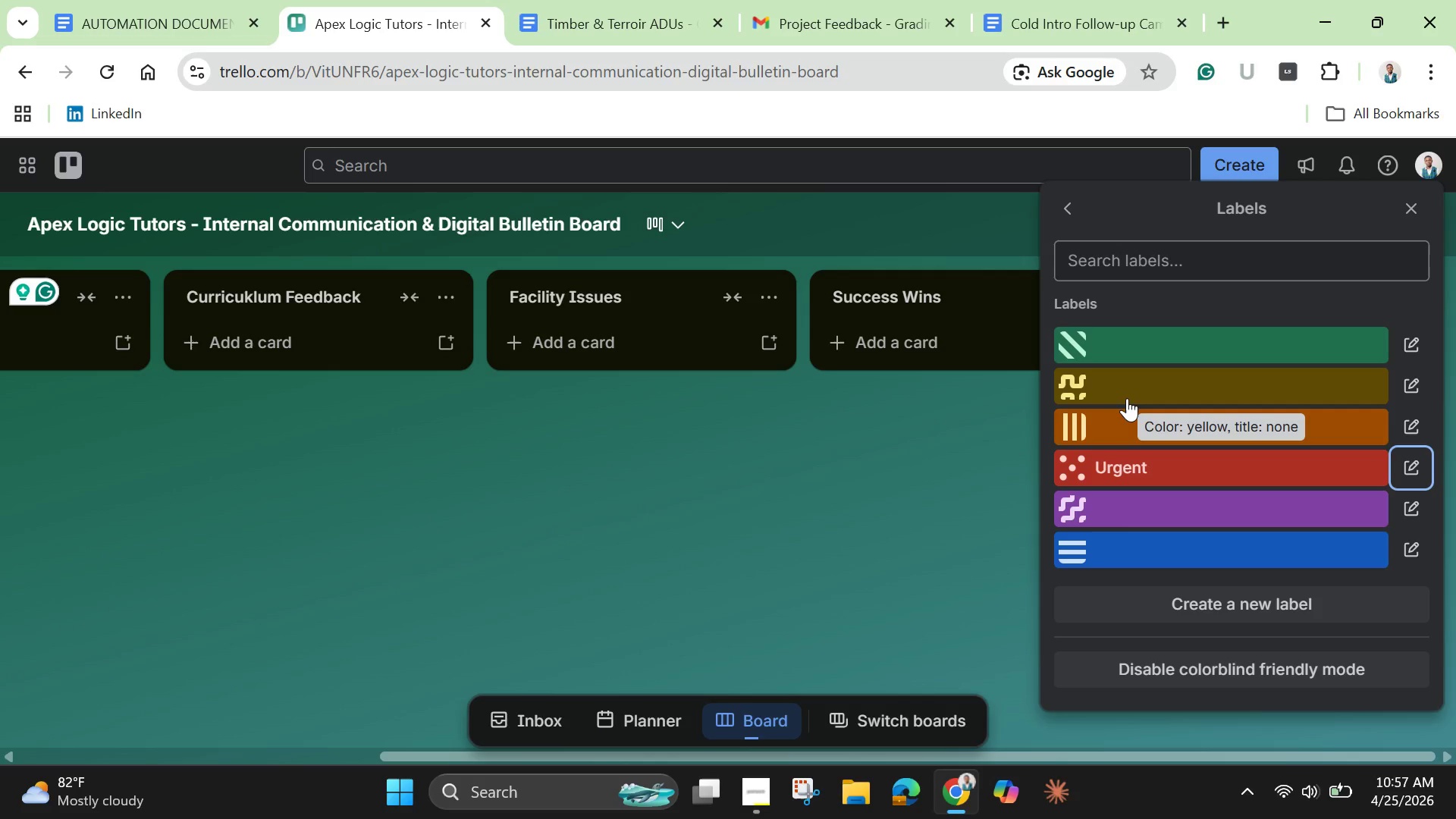 
left_click([1184, 426])
 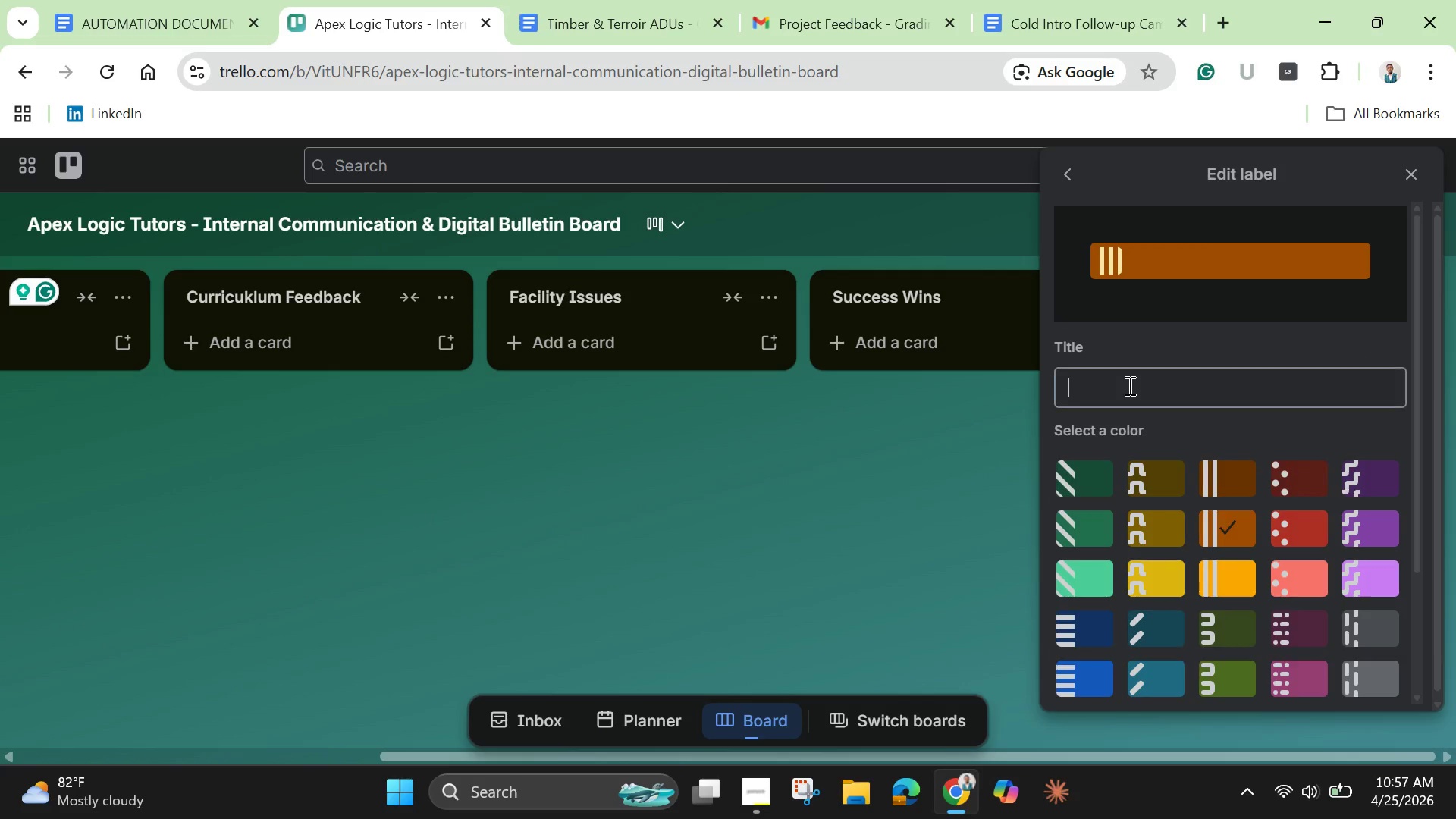 
left_click([1128, 385])
 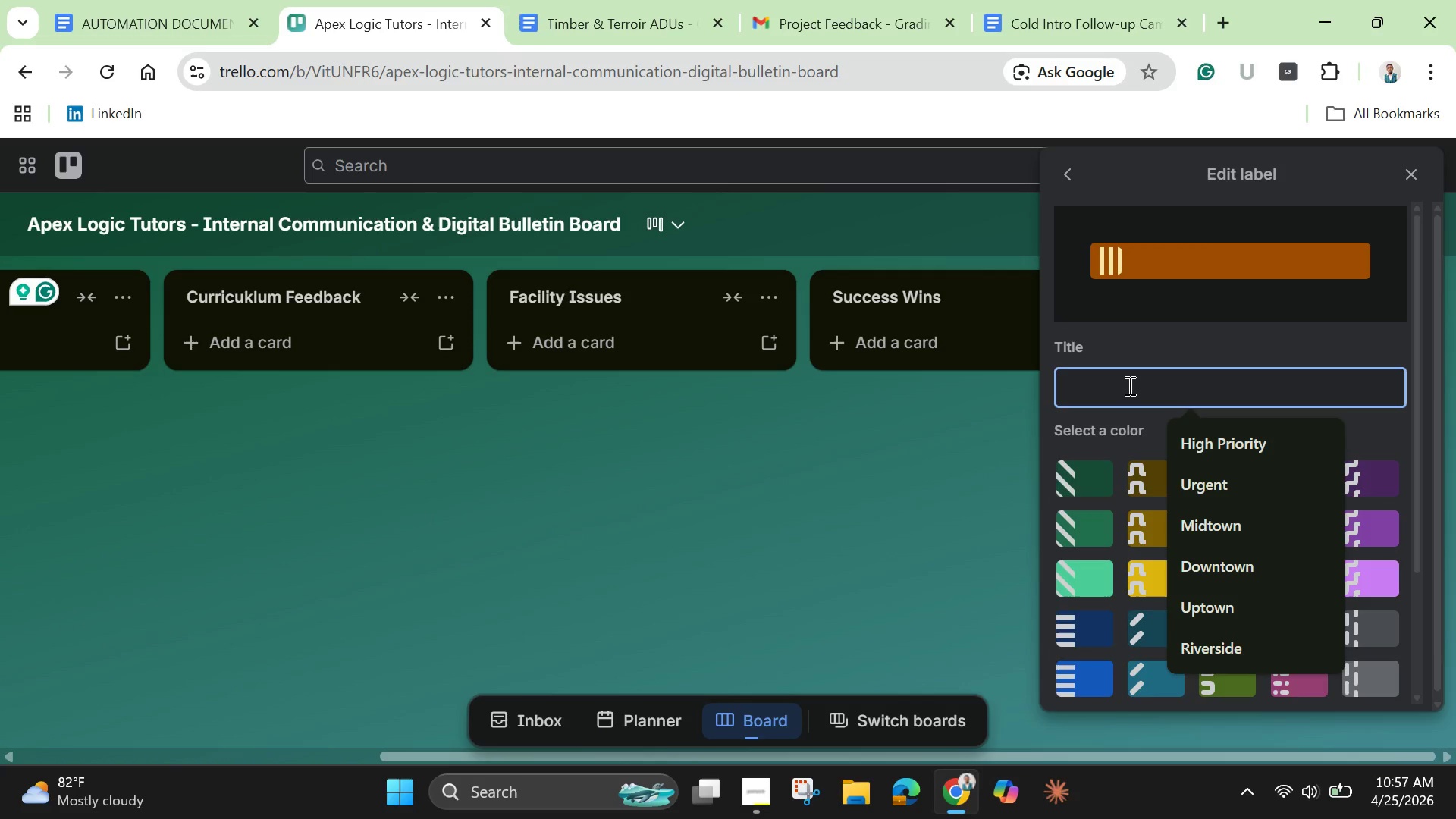 
type(Action Needw)
key(Backspace)
type(ed)
 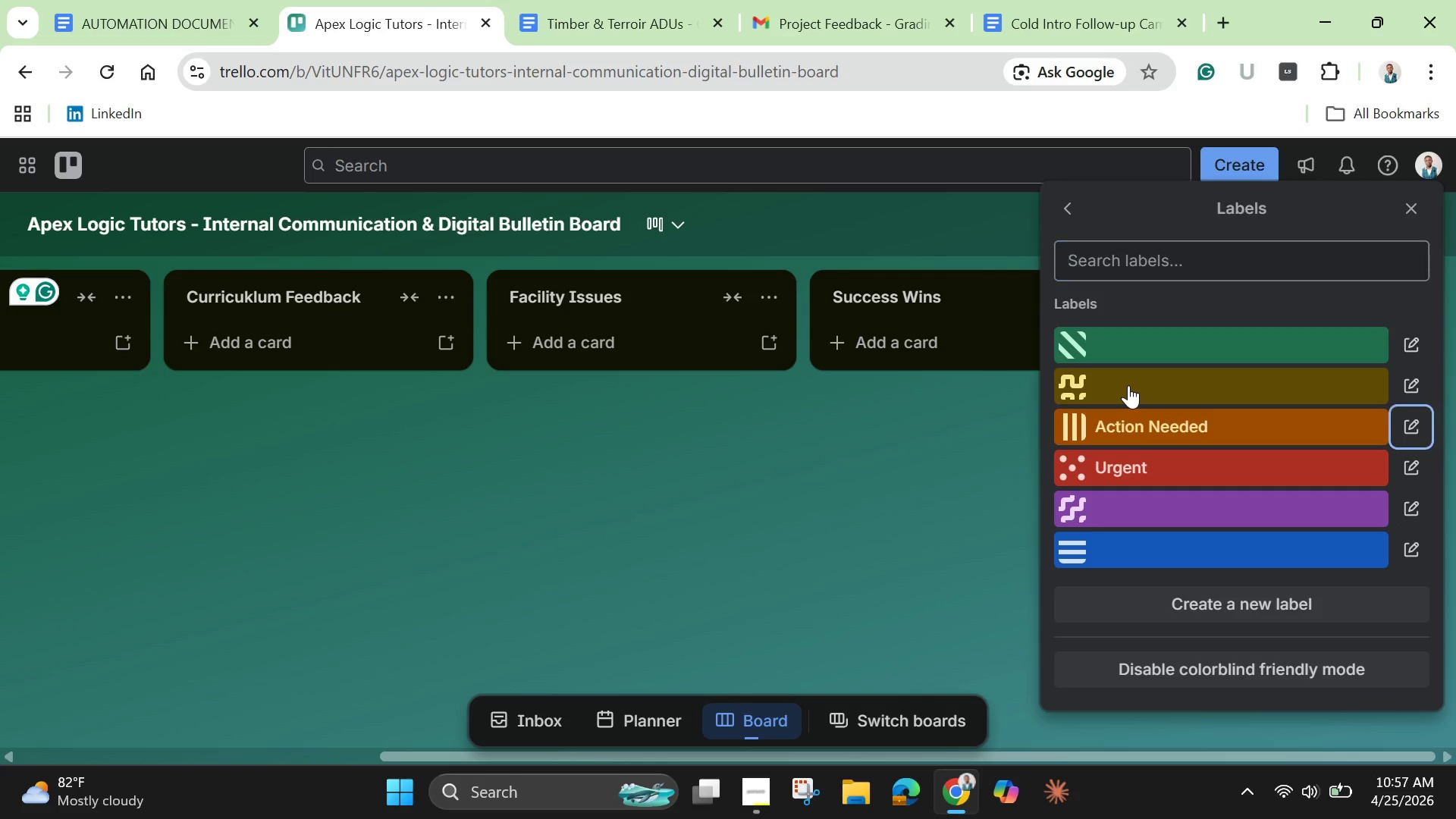 
key(Enter)
 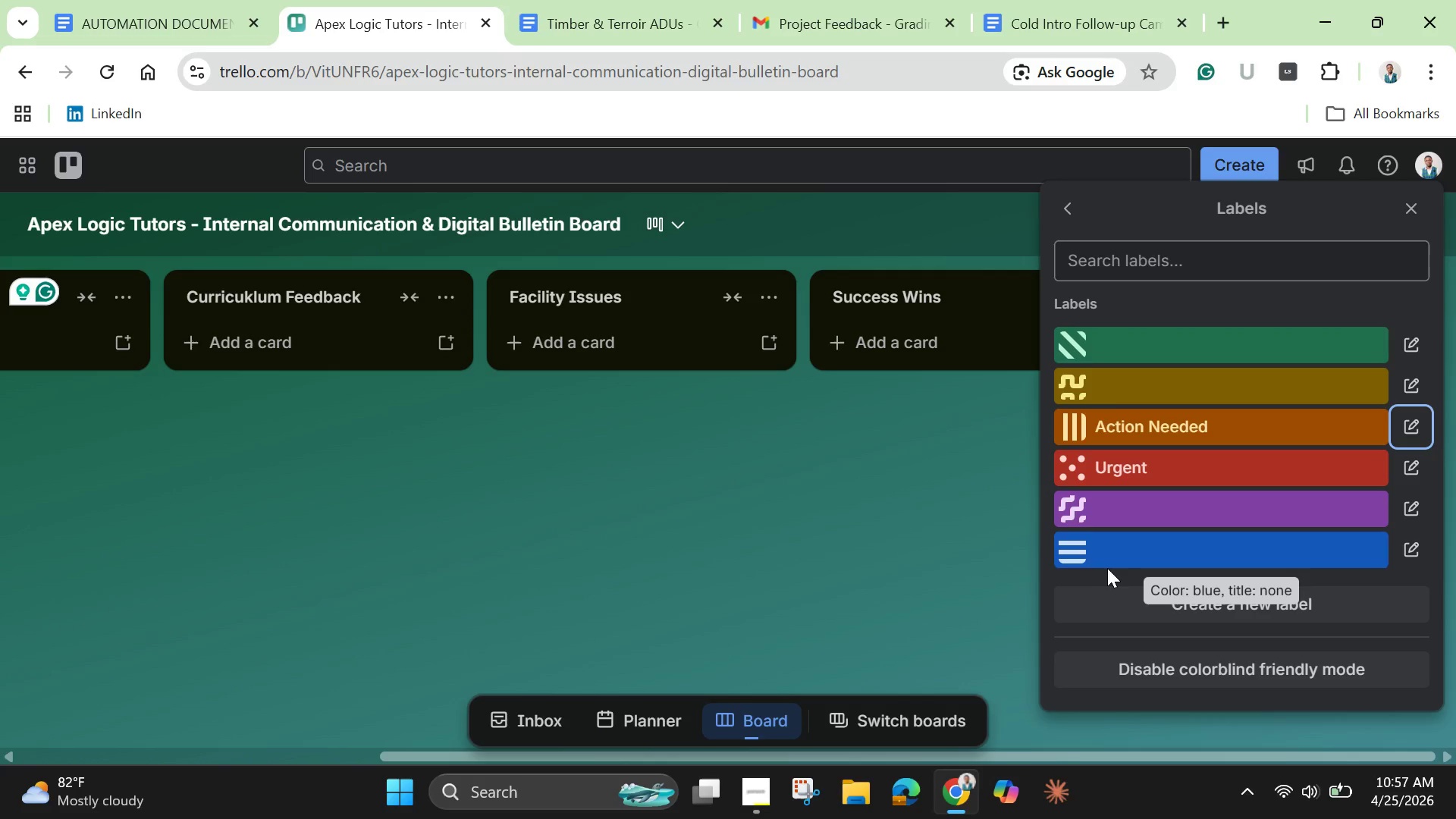 
left_click([1109, 559])
 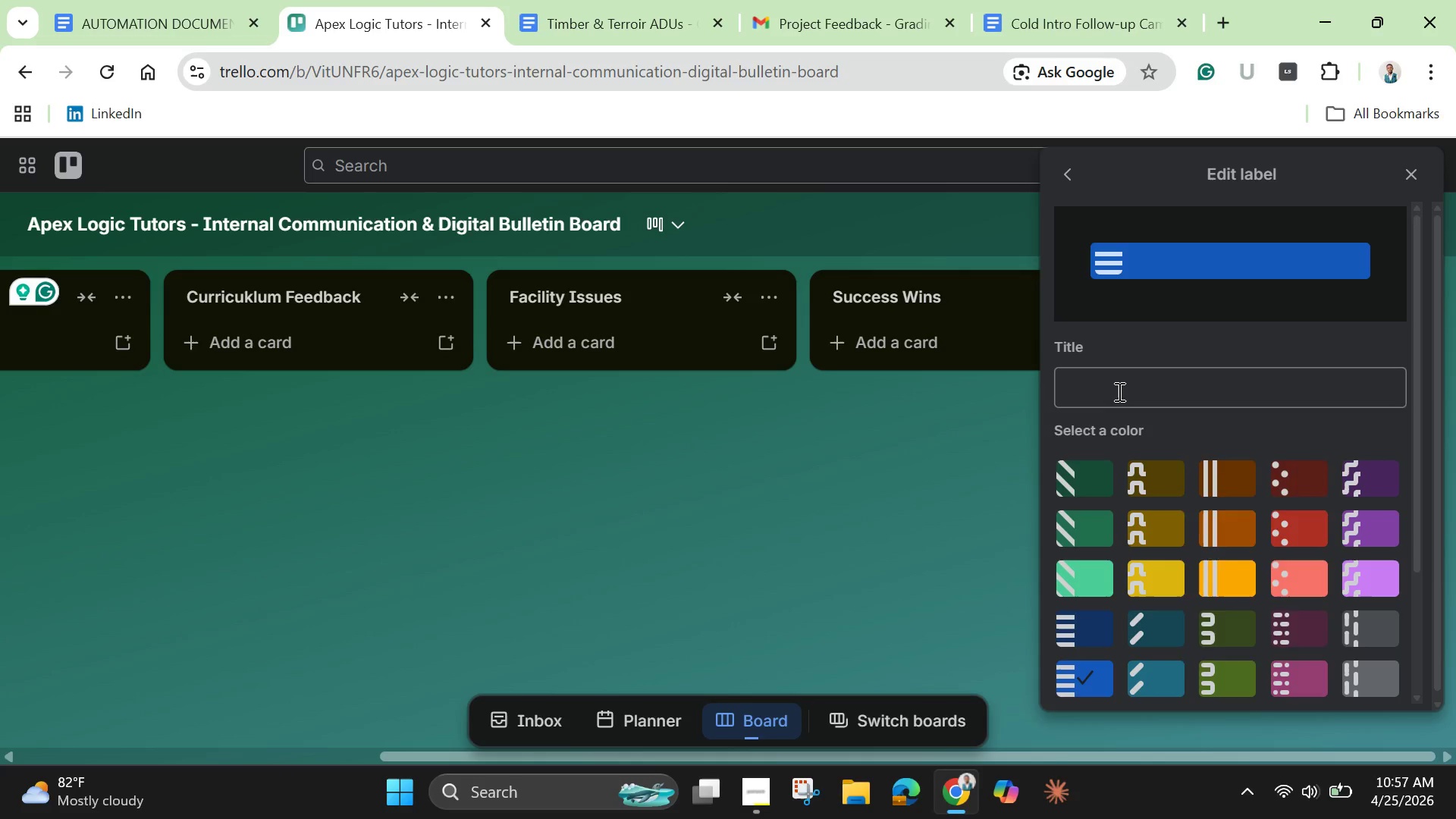 
left_click([1118, 391])
 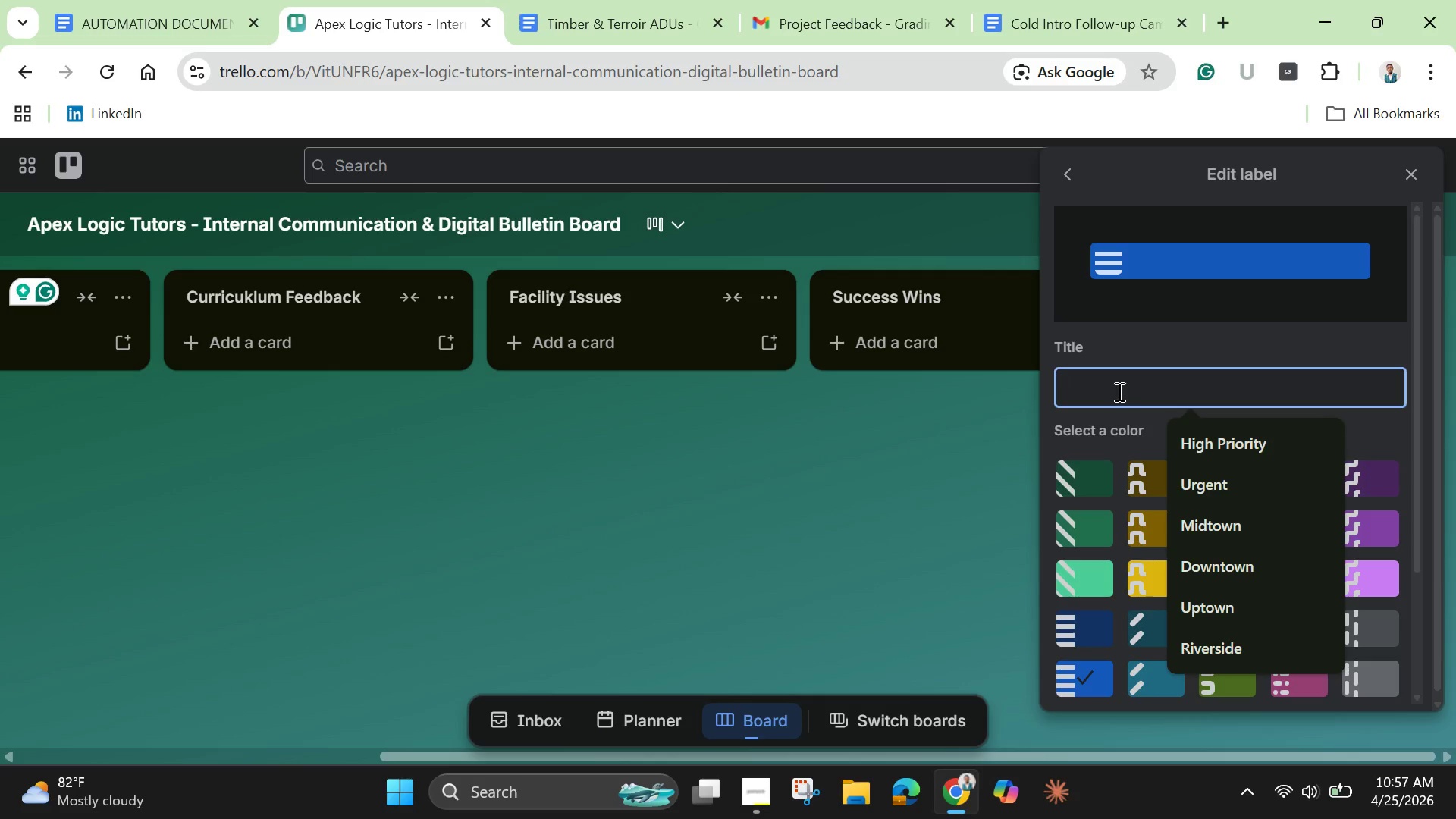 
type(Math Deop)
key(Backspace)
type(t)
 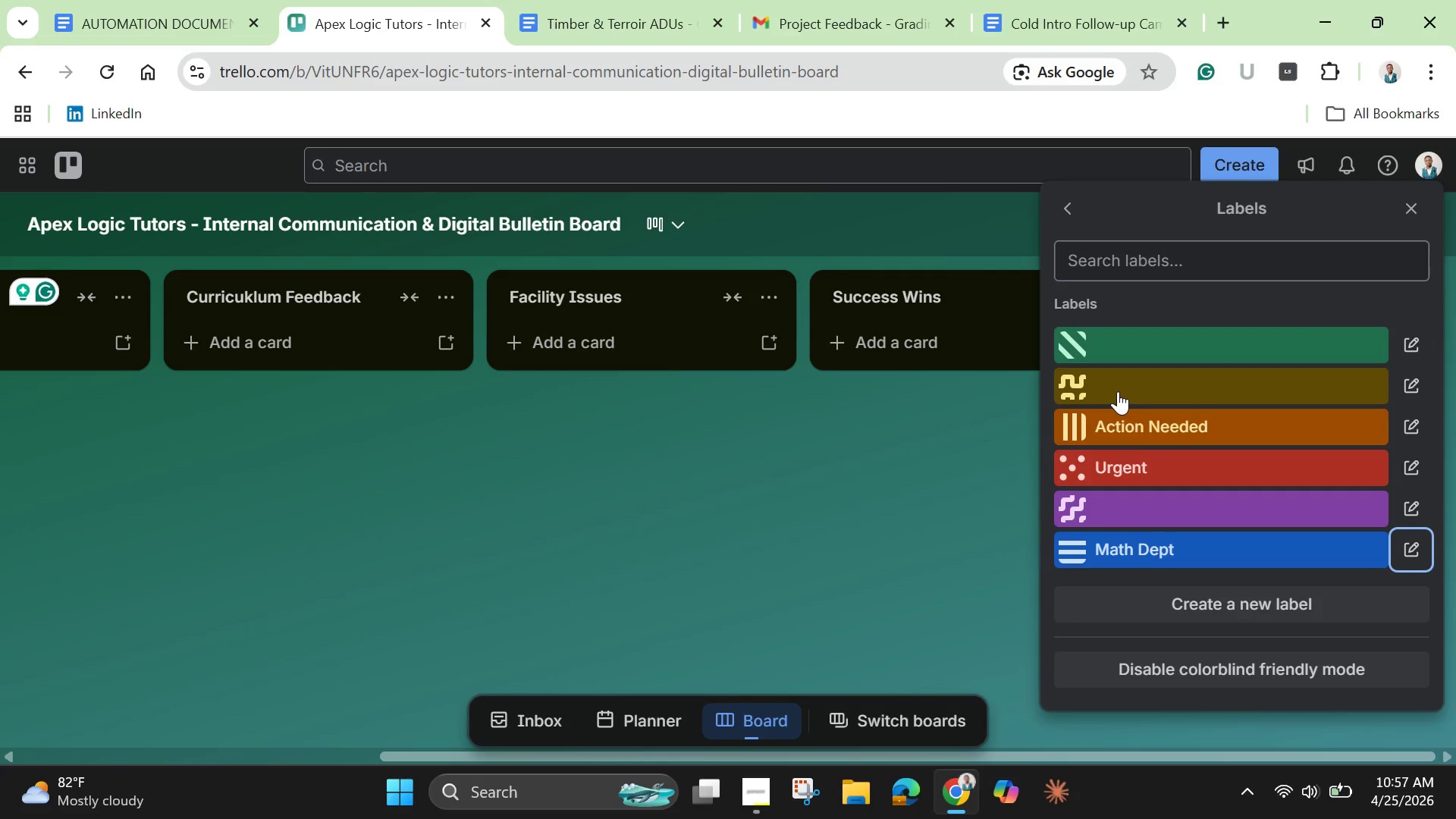 
key(Enter)
 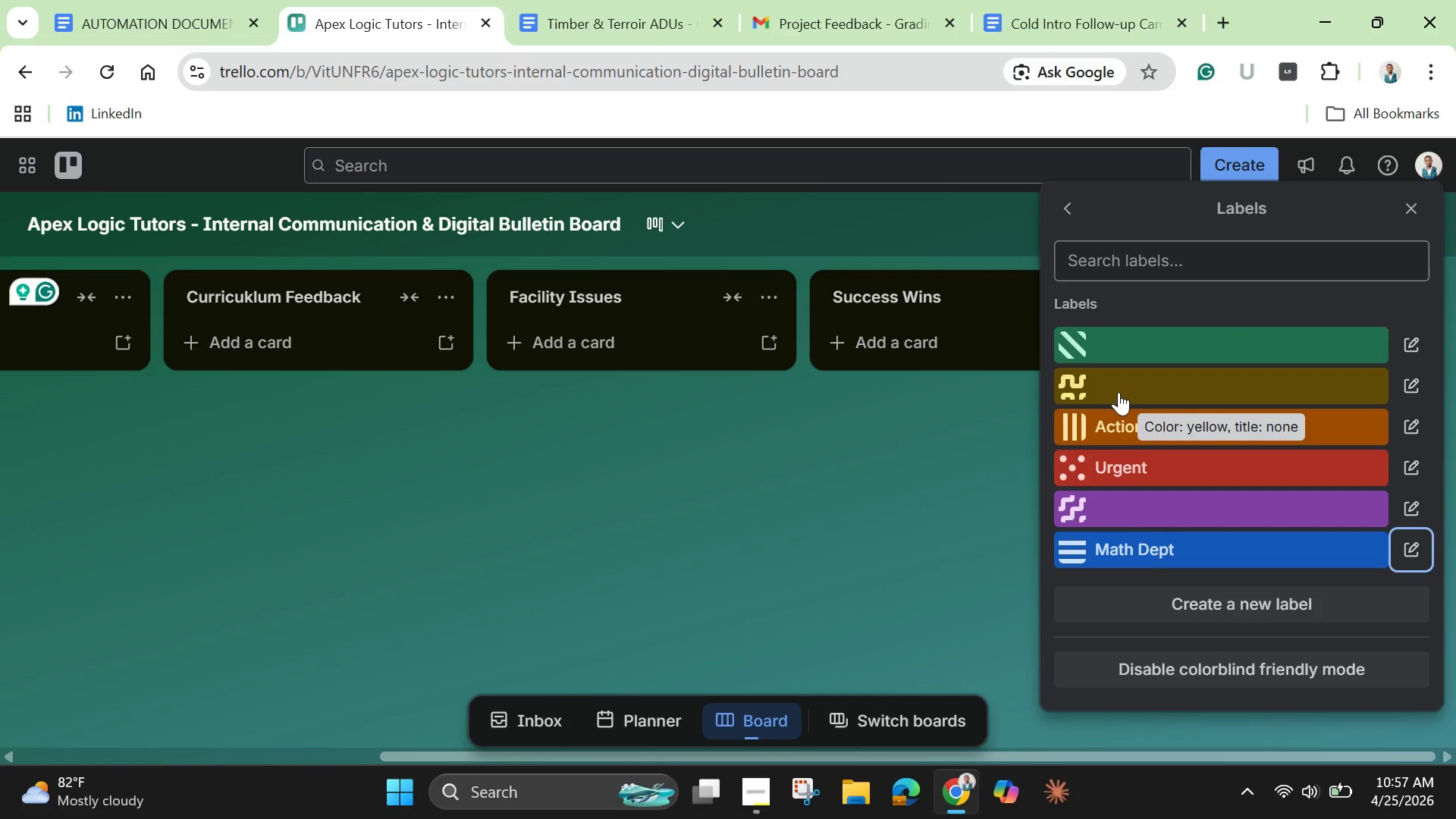 
mouse_move([1142, 535])
 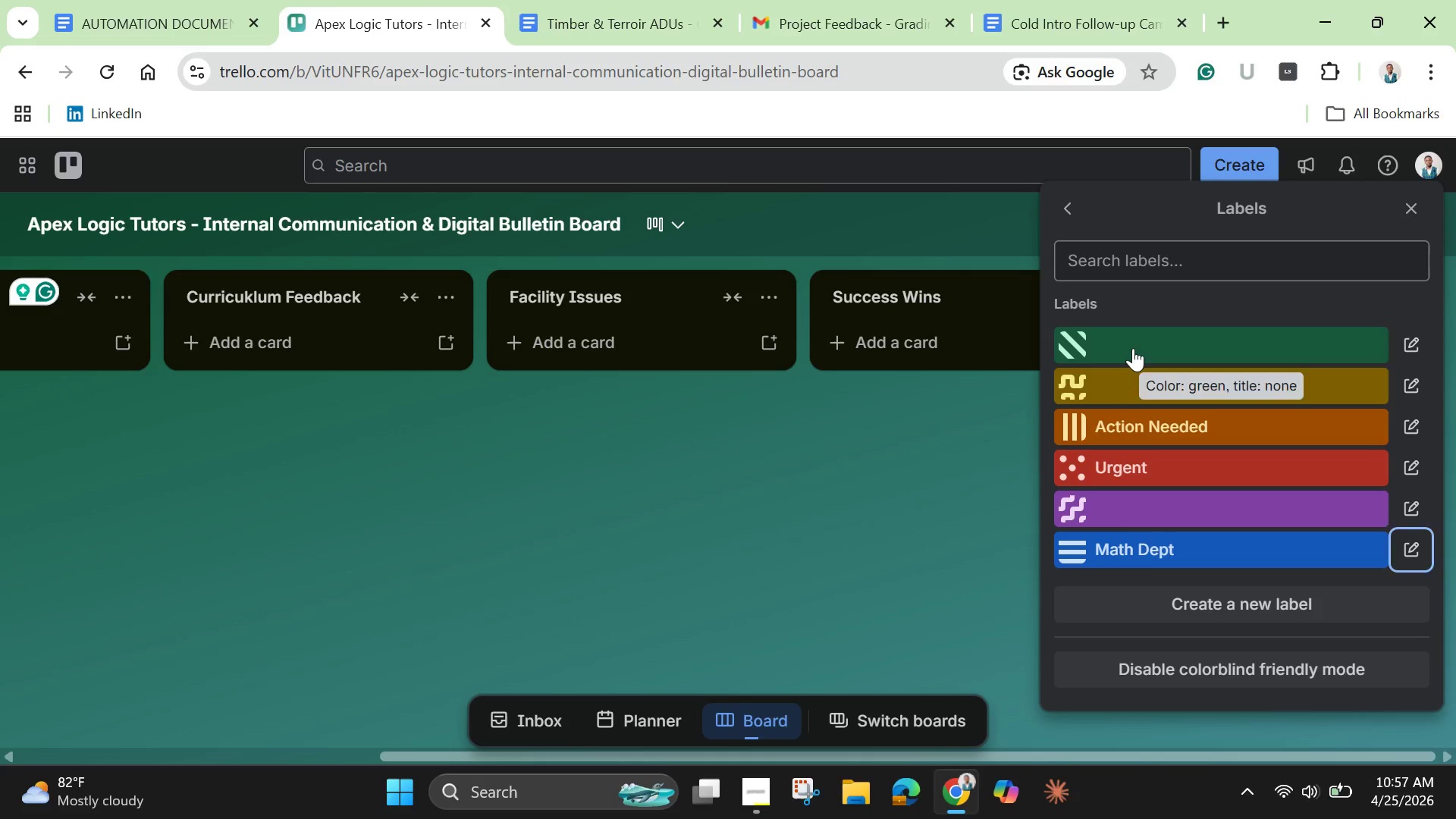 
left_click([1133, 348])
 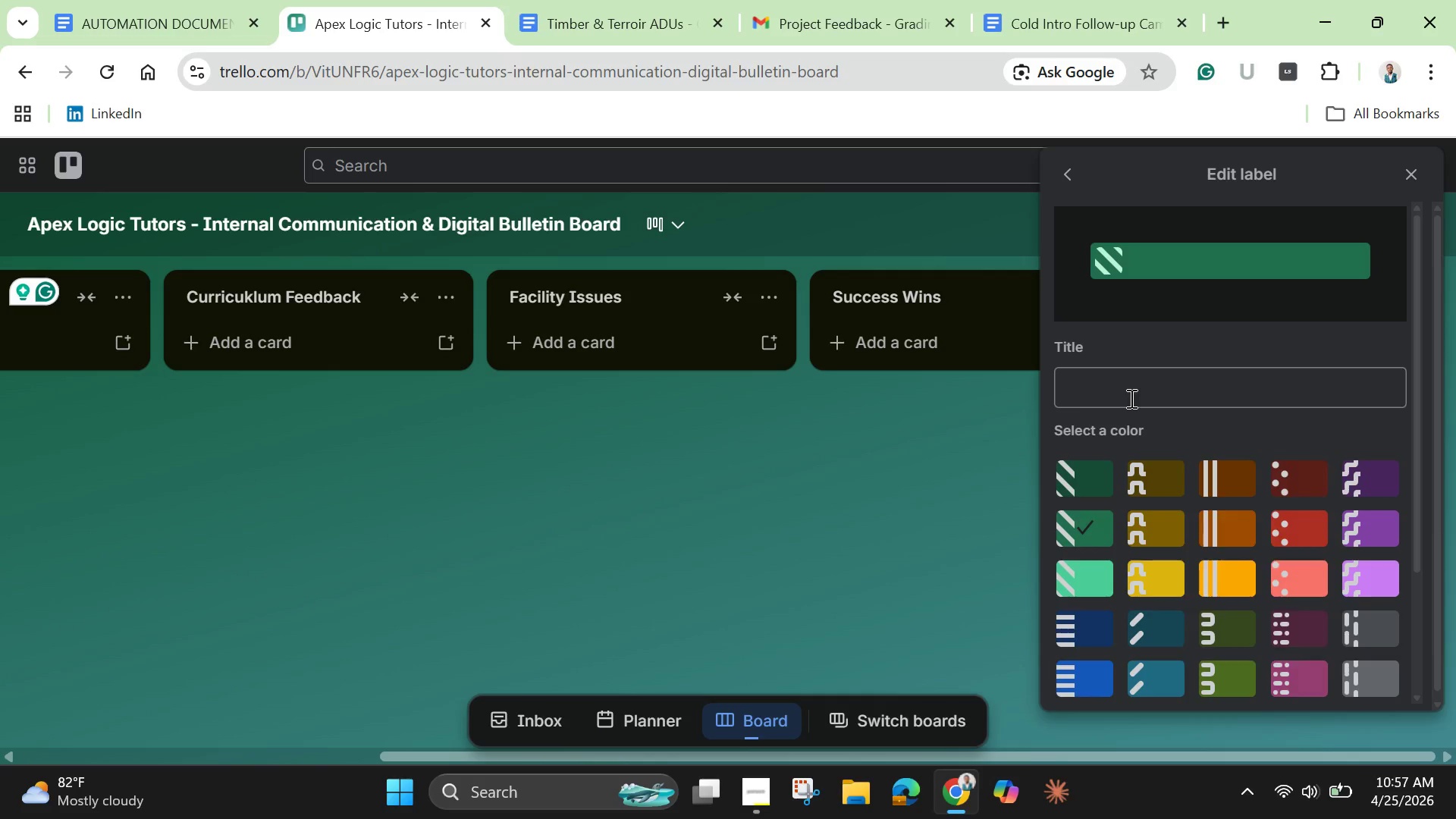 
left_click([1130, 398])
 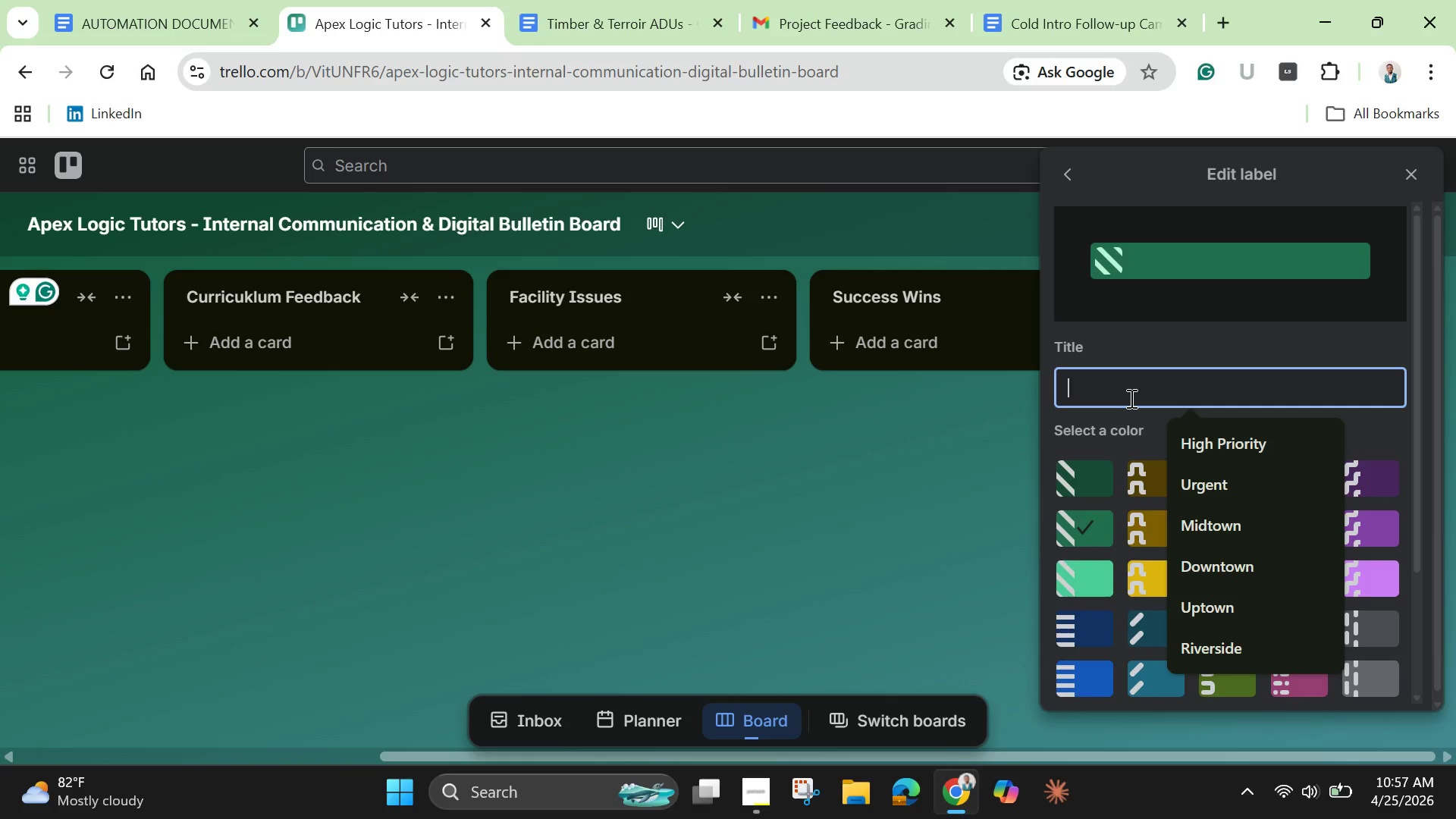 
type(English Dept)
 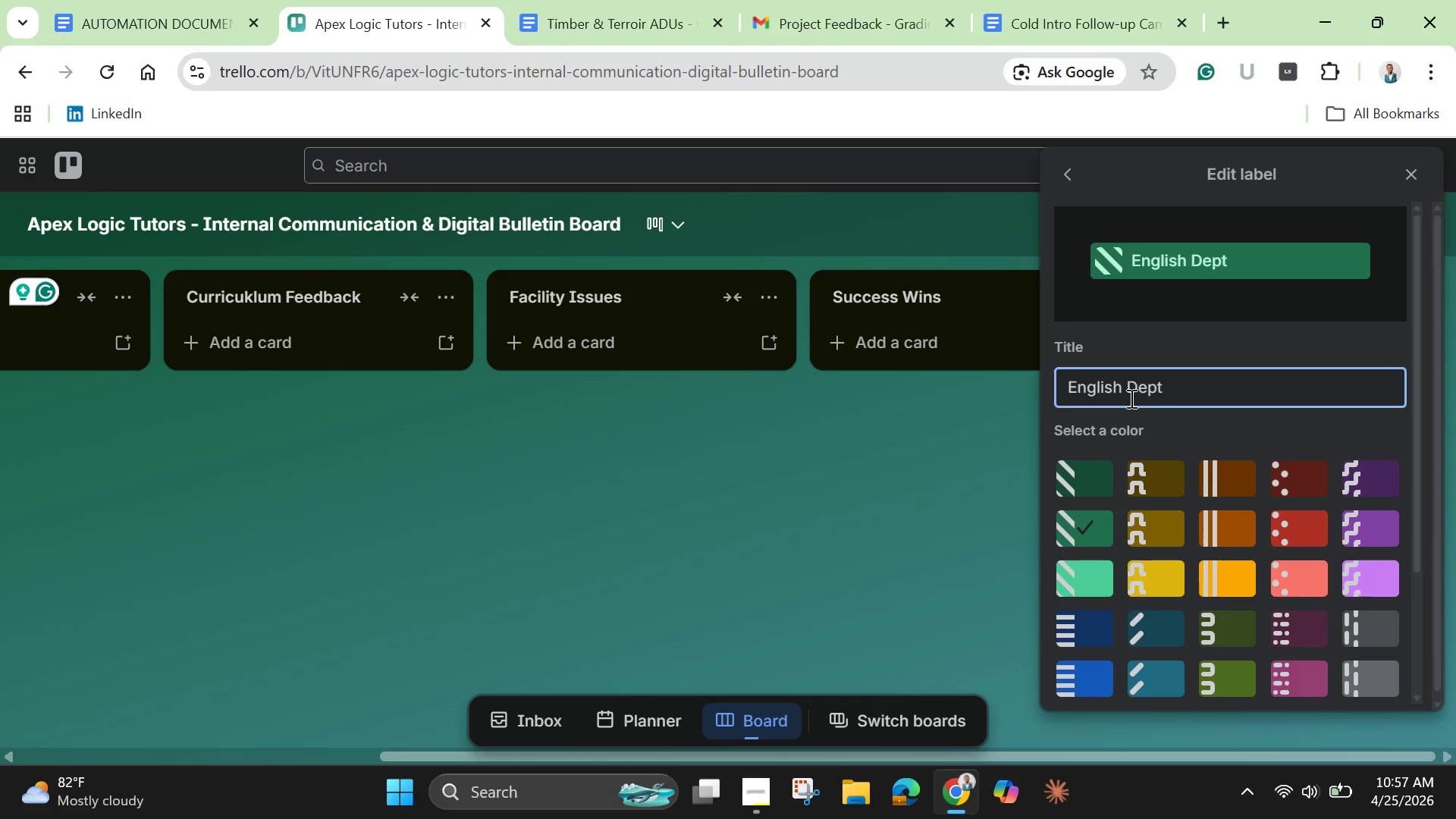 
key(Enter)
 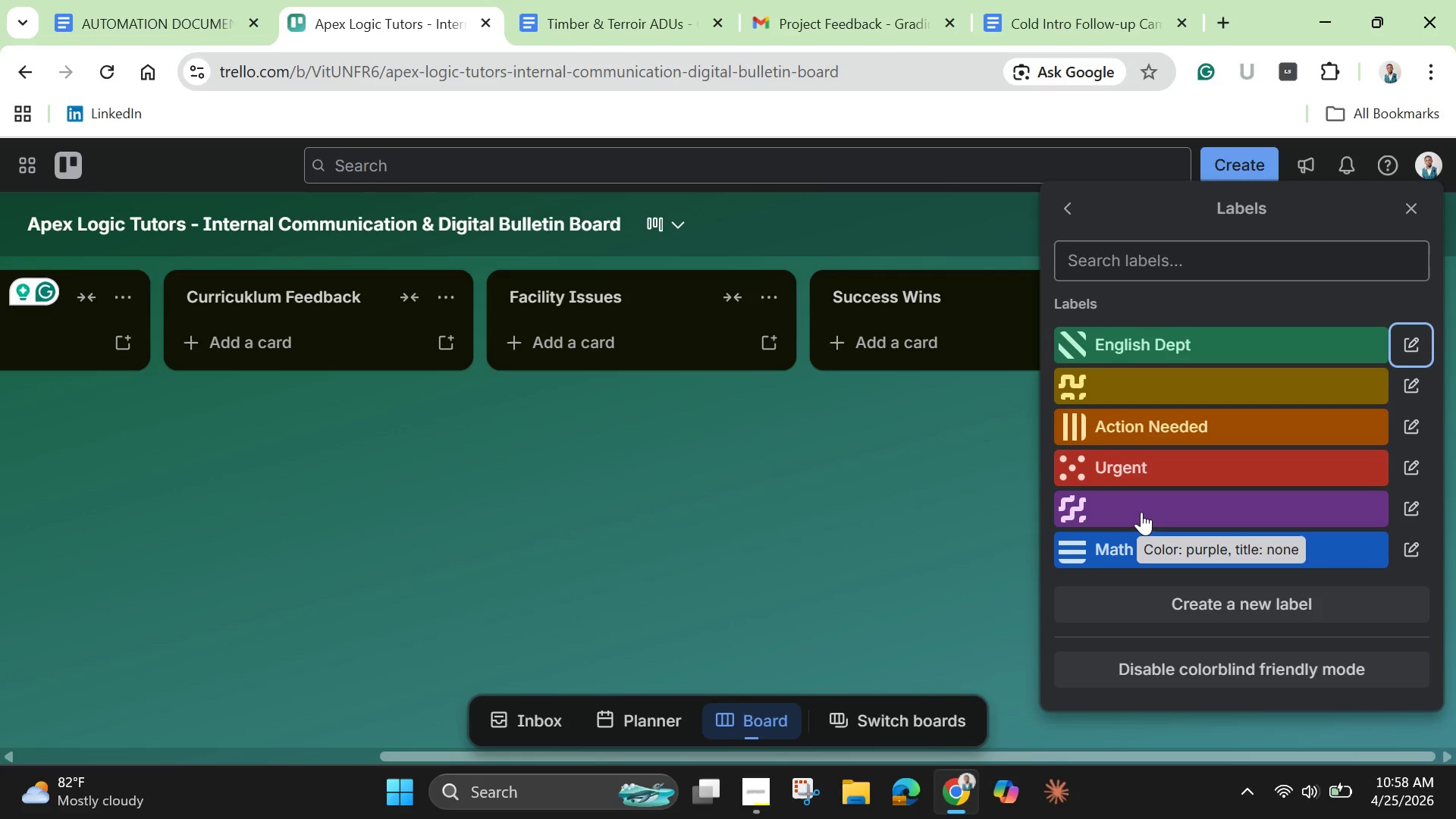 
wait(9.47)
 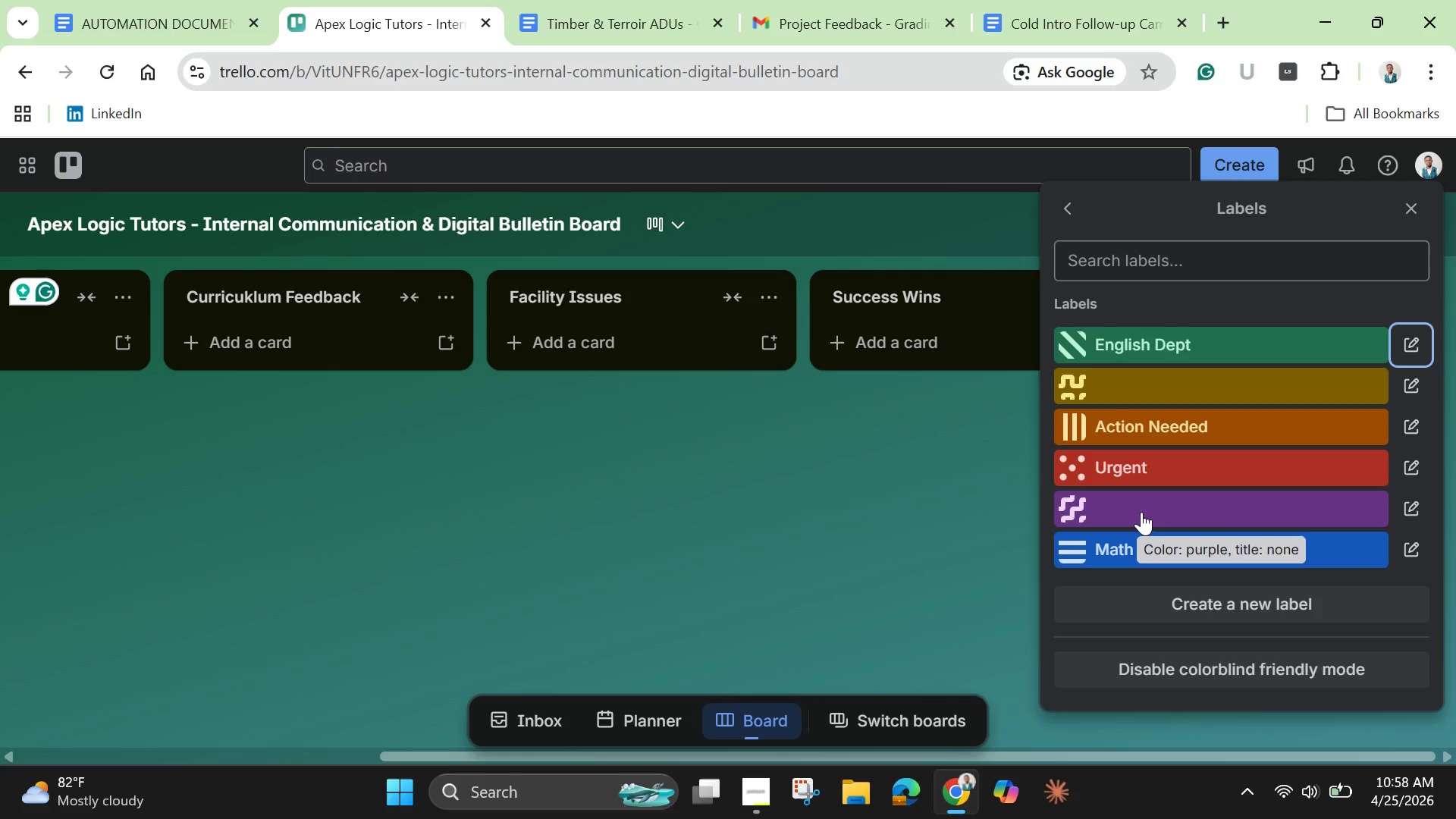 
left_click([1155, 507])
 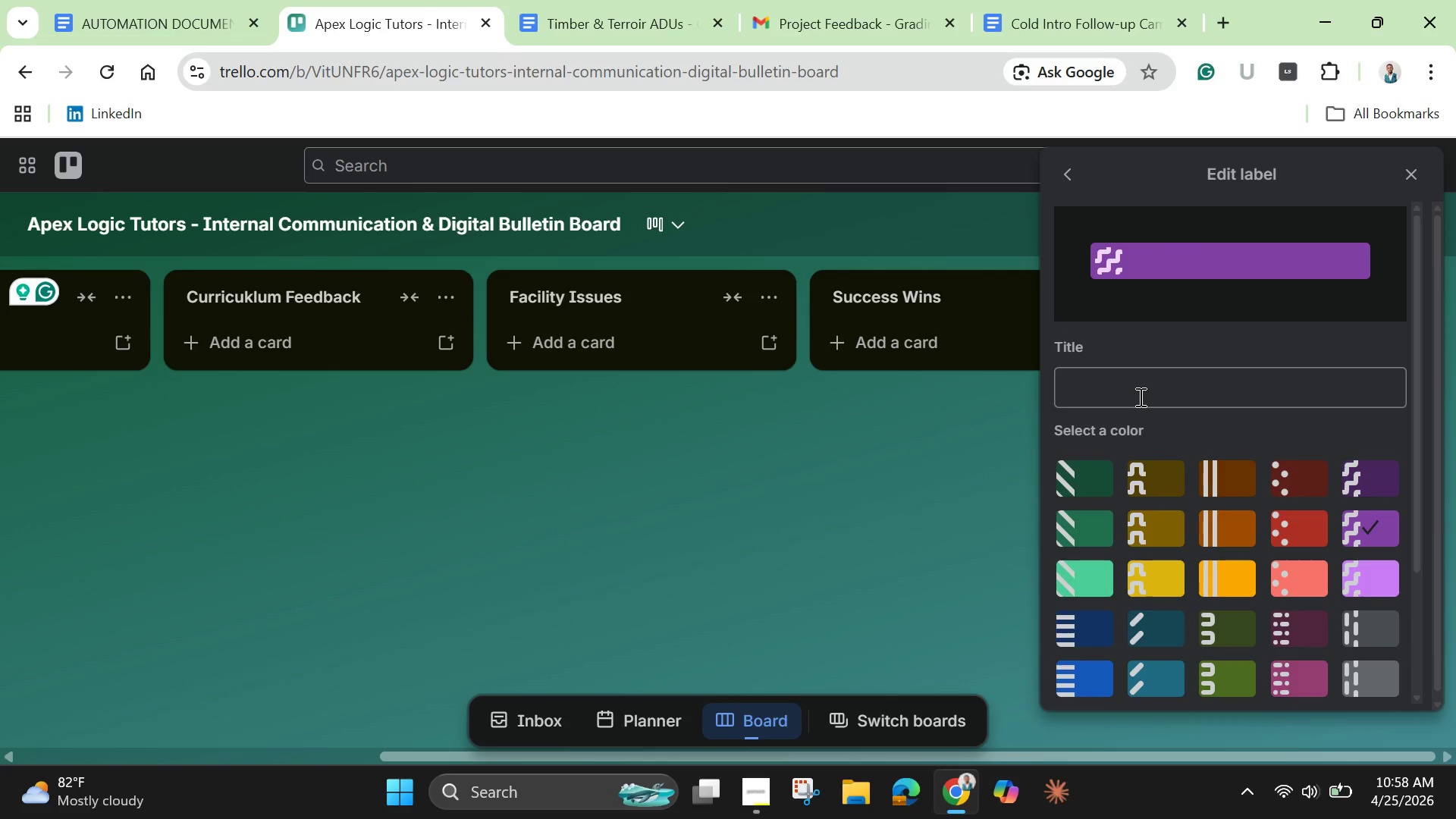 
left_click([1139, 397])
 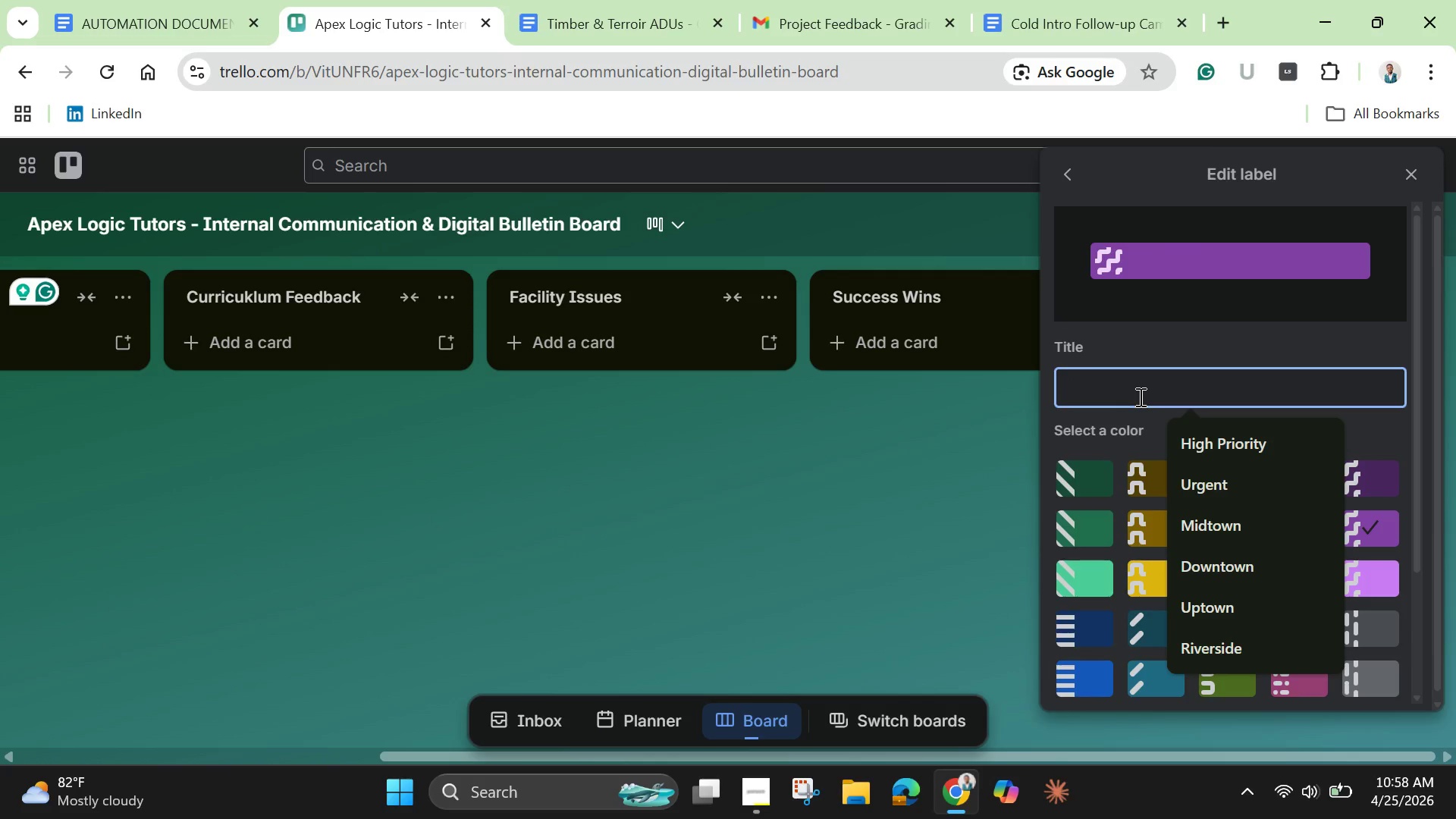 
type(General)
 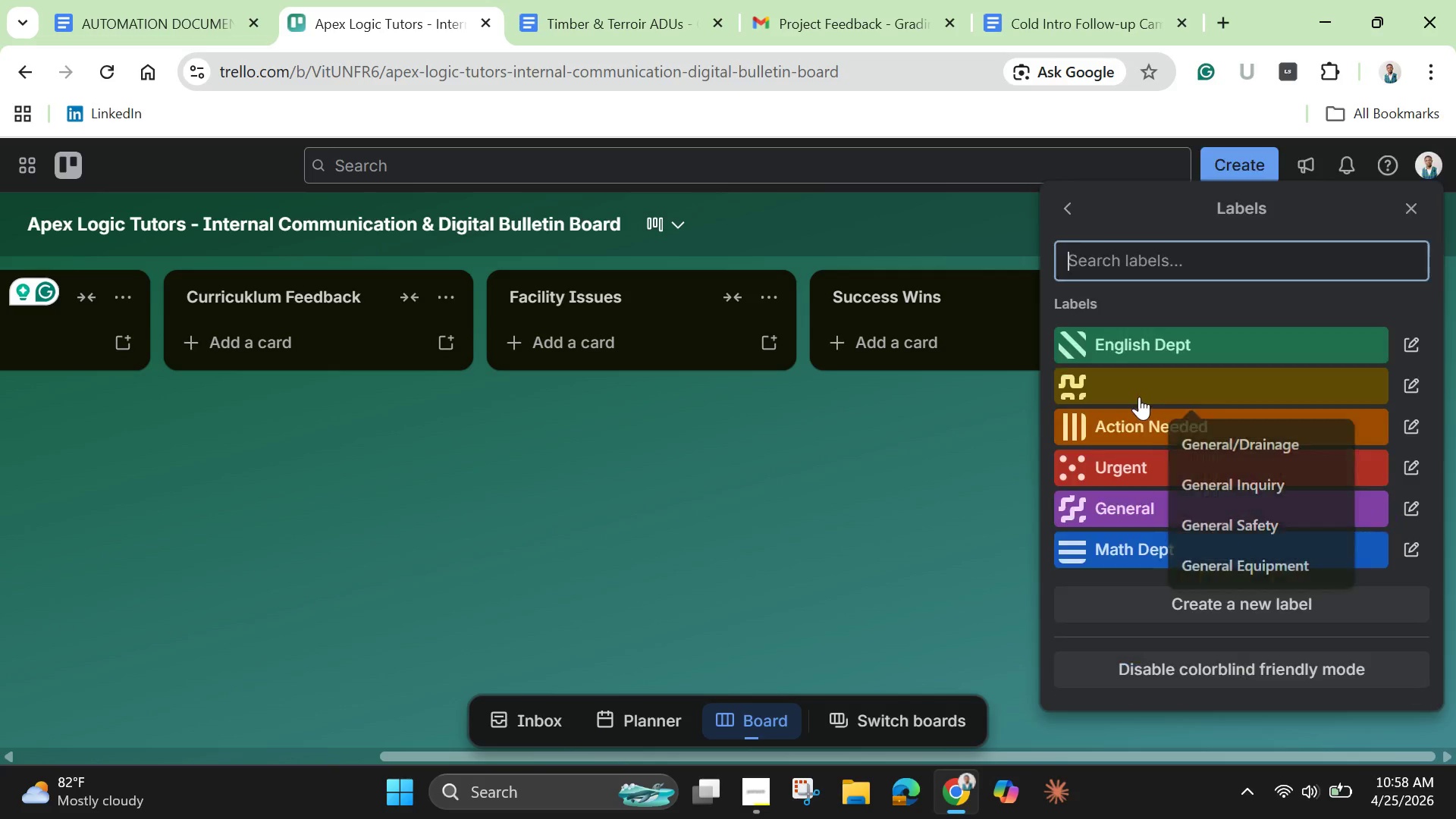 
key(Enter)
 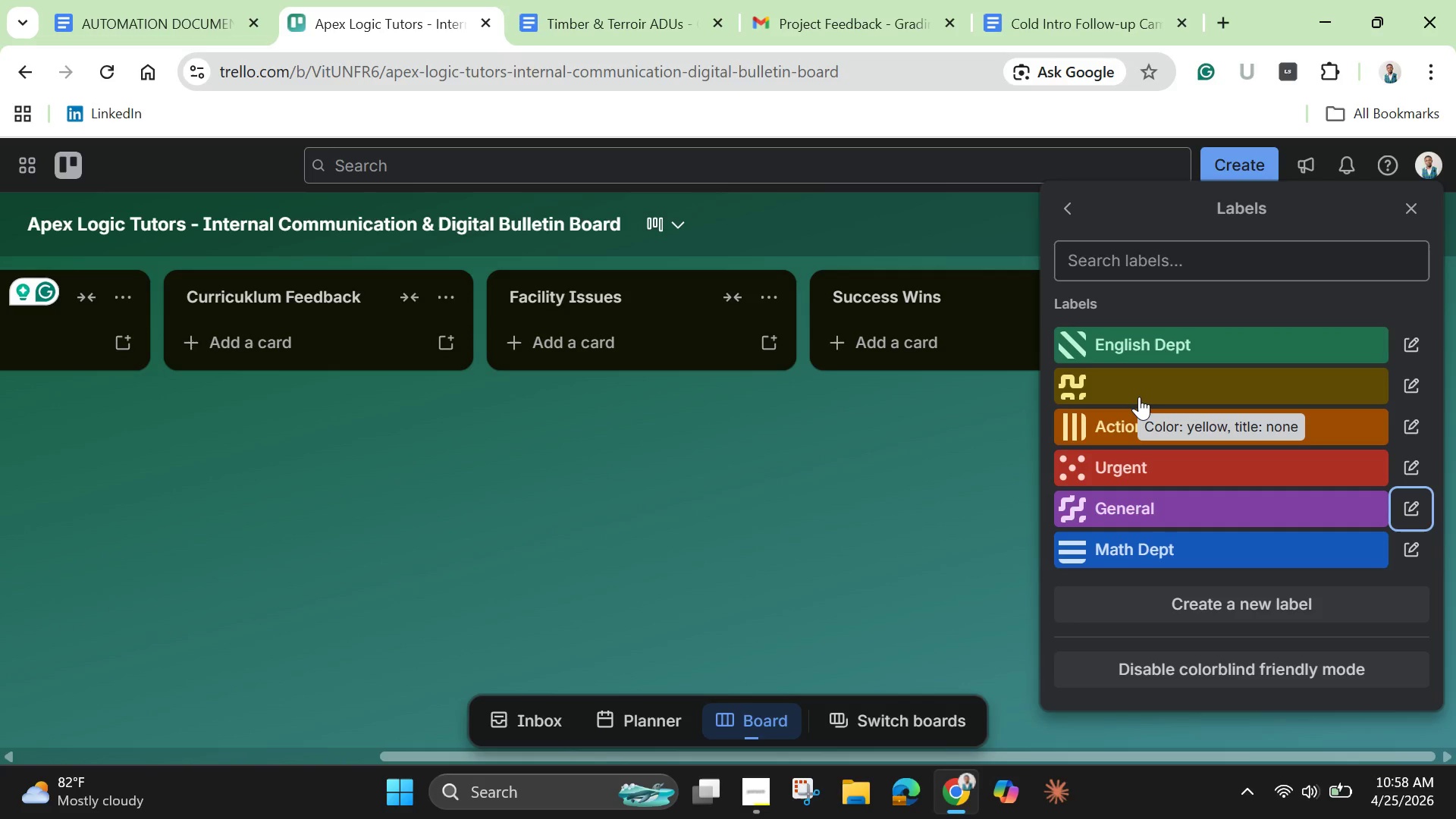 
wait(10.17)
 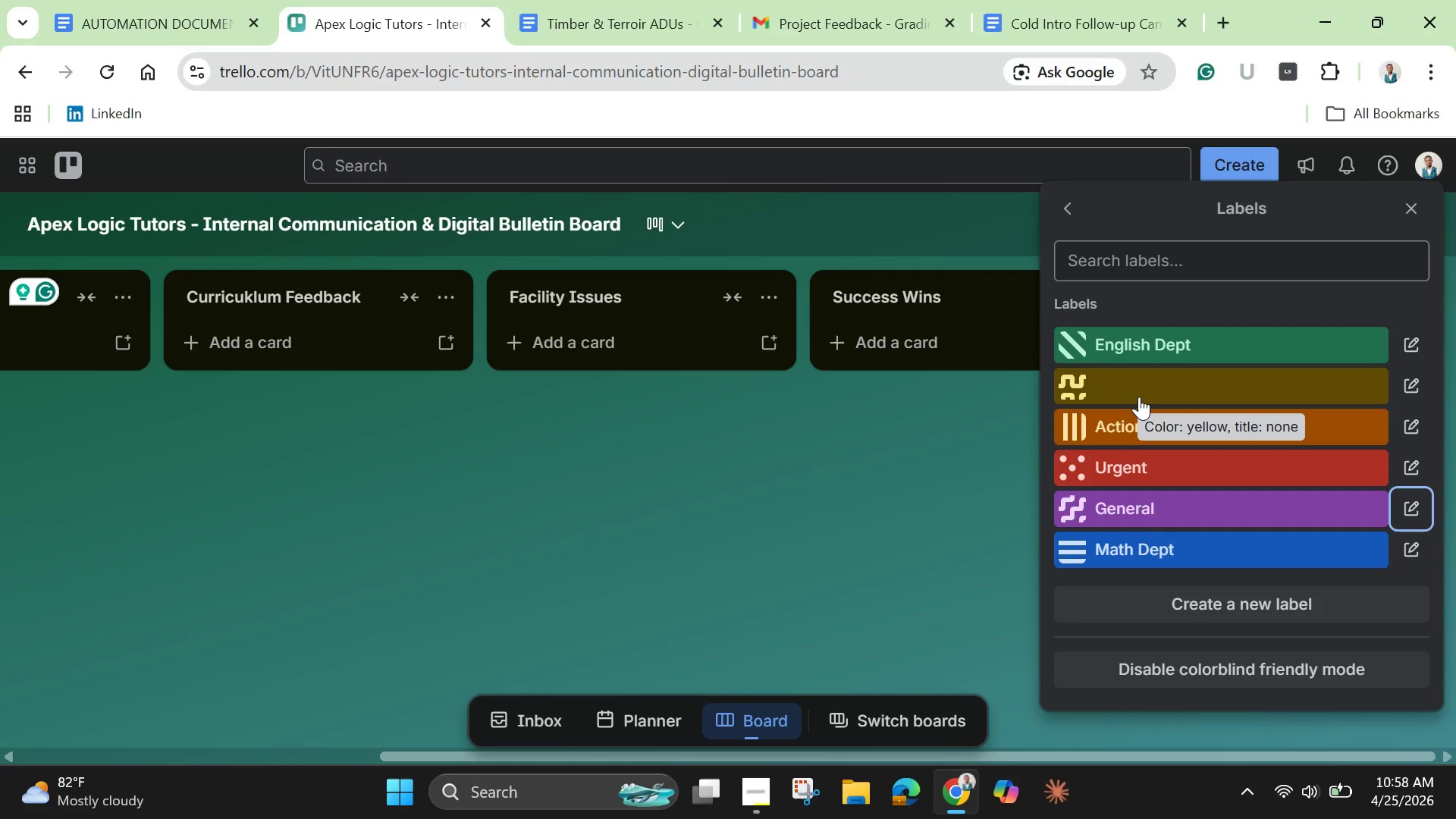 
left_click([1001, 457])
 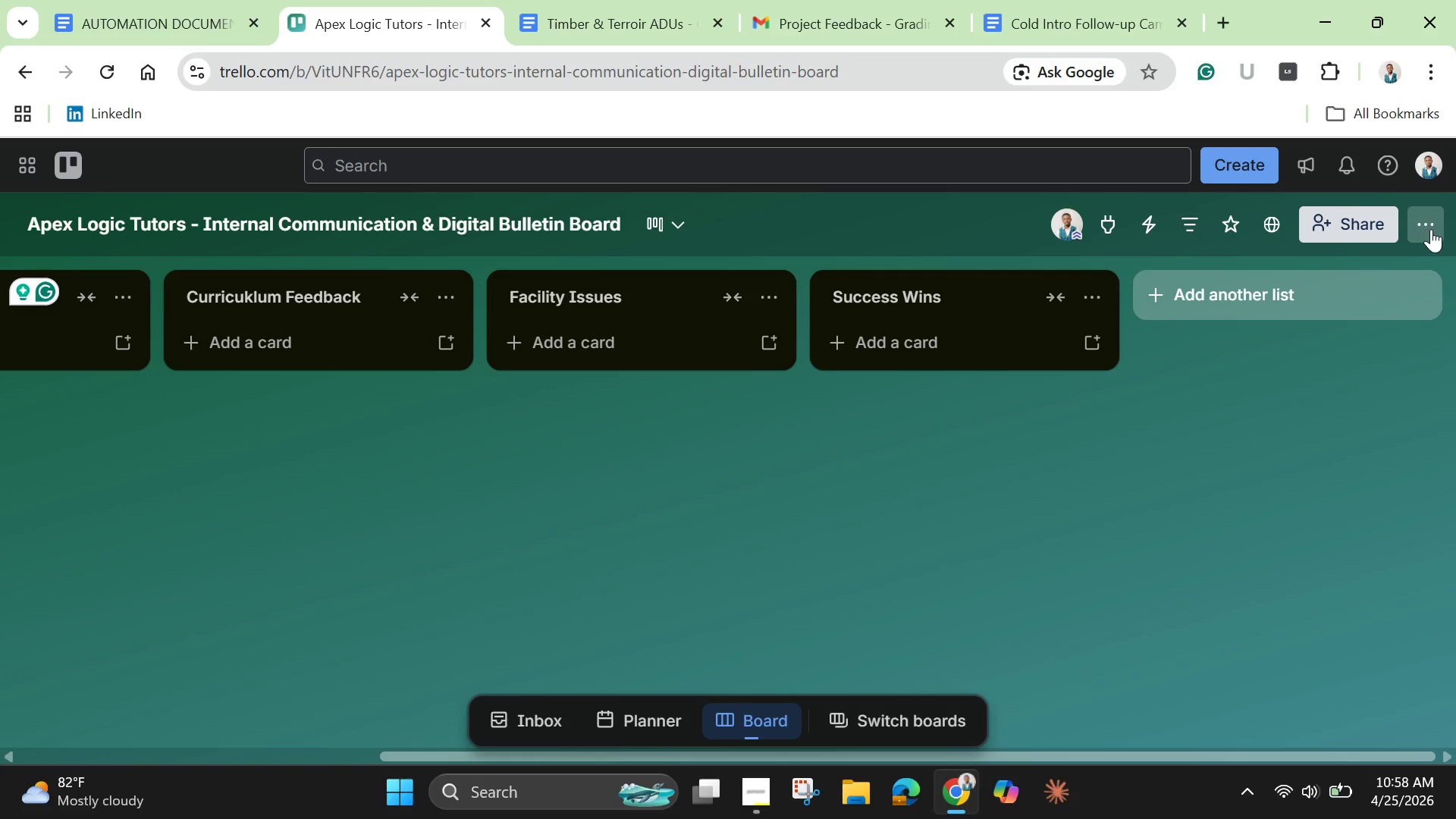 
left_click([1431, 229])
 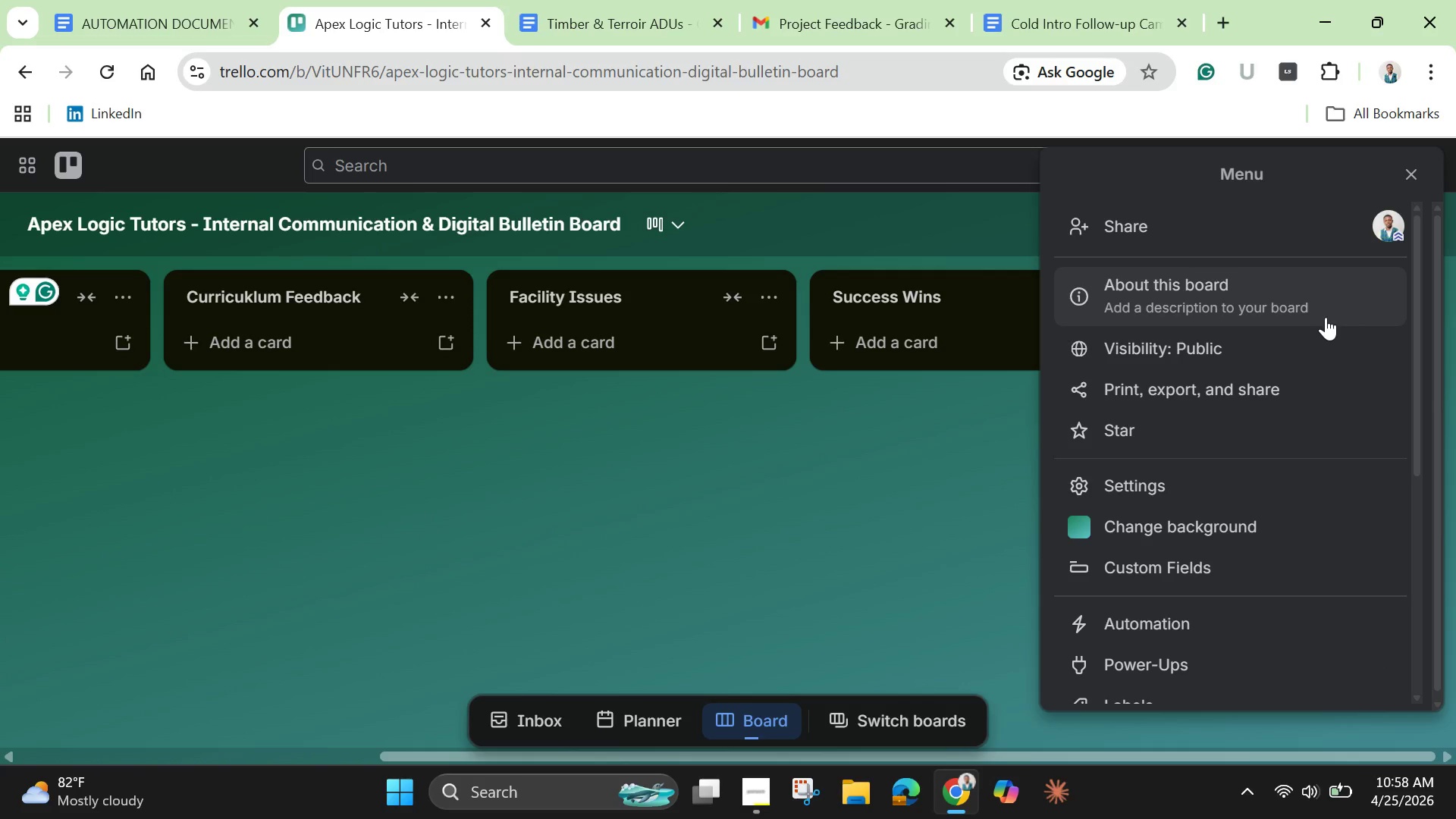 
wait(11.28)
 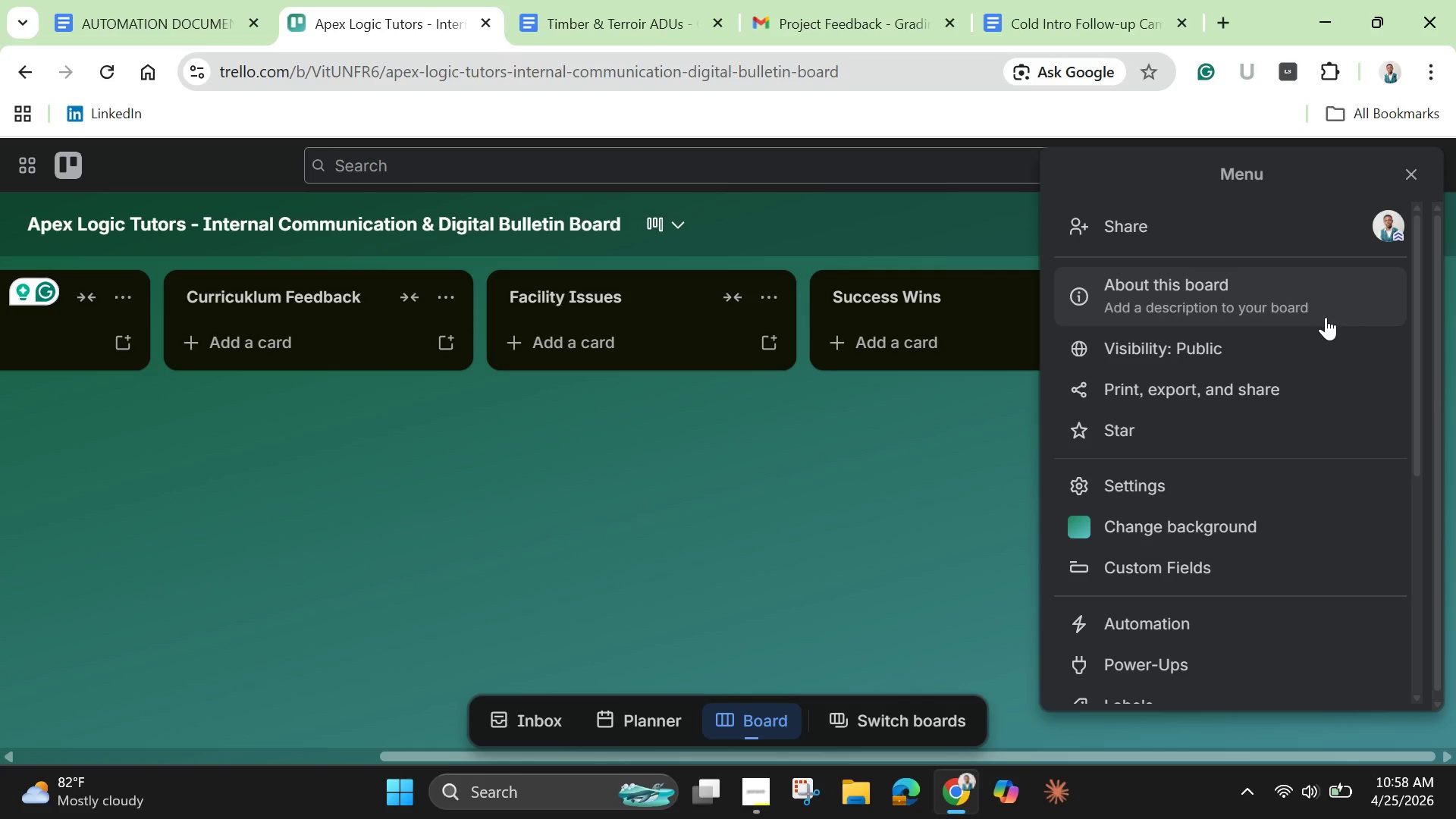 
left_click([1171, 623])
 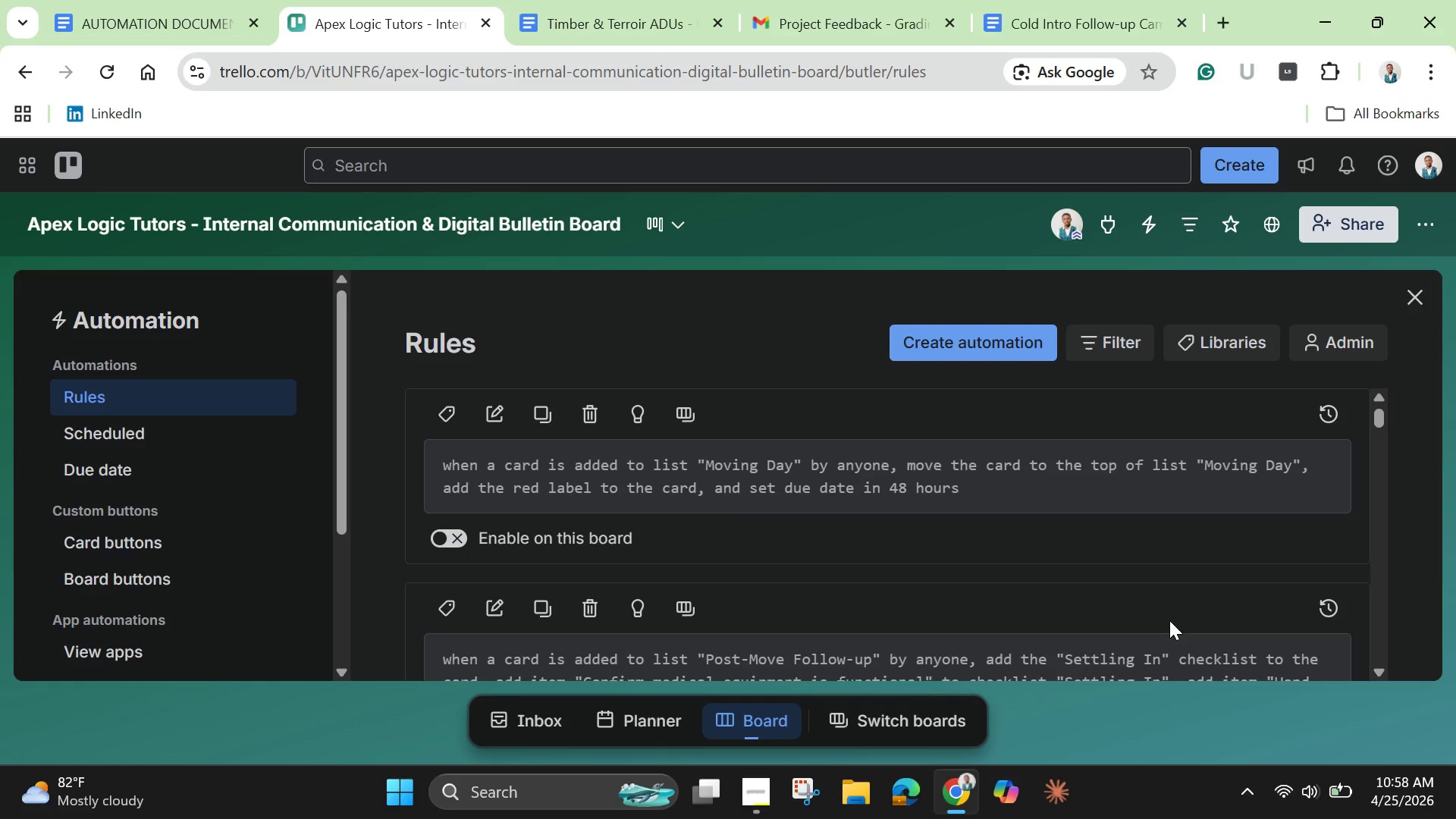 
scroll: coordinate [1169, 620], scroll_direction: down, amount: 3.0
 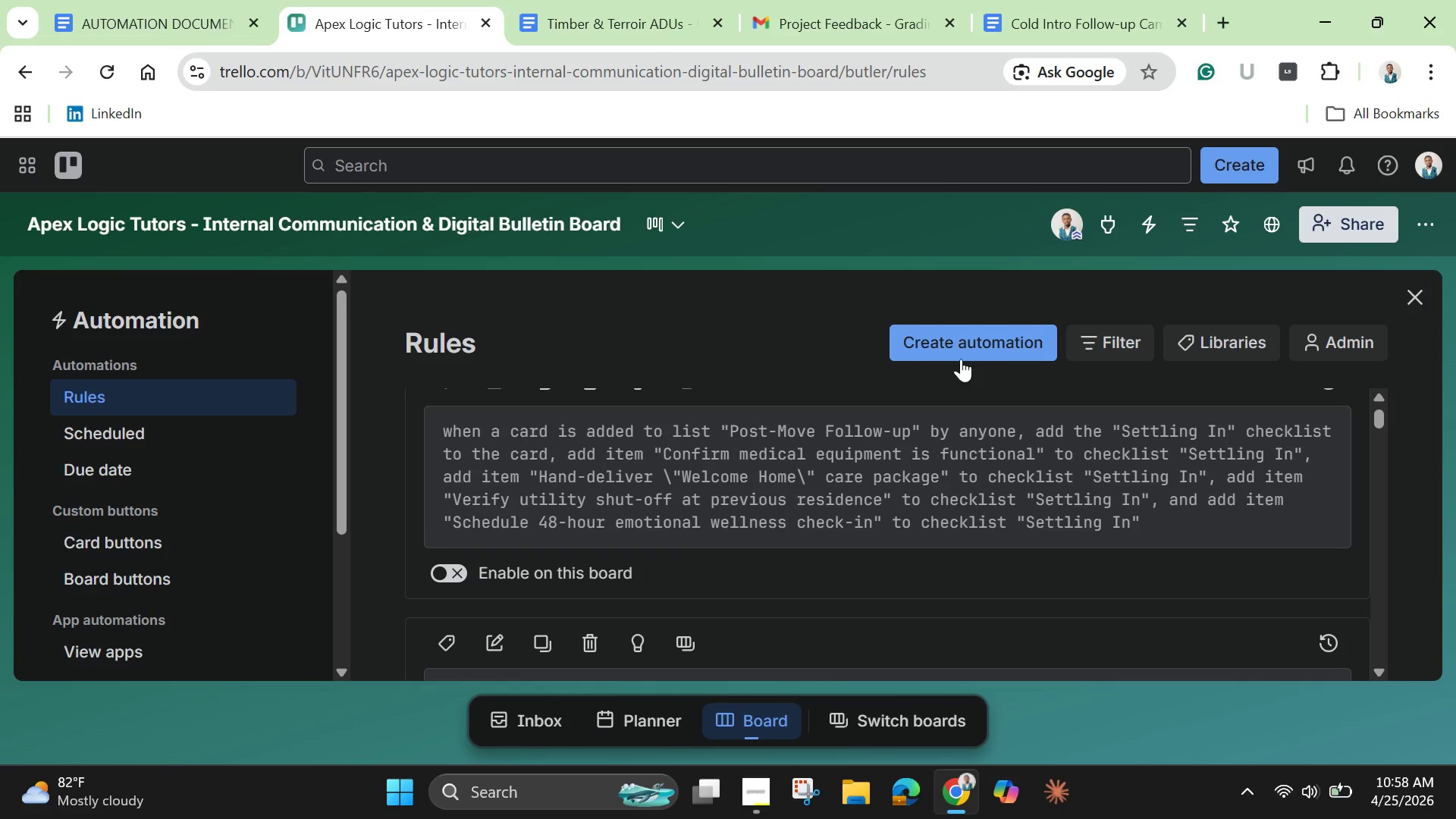 
left_click([959, 352])
 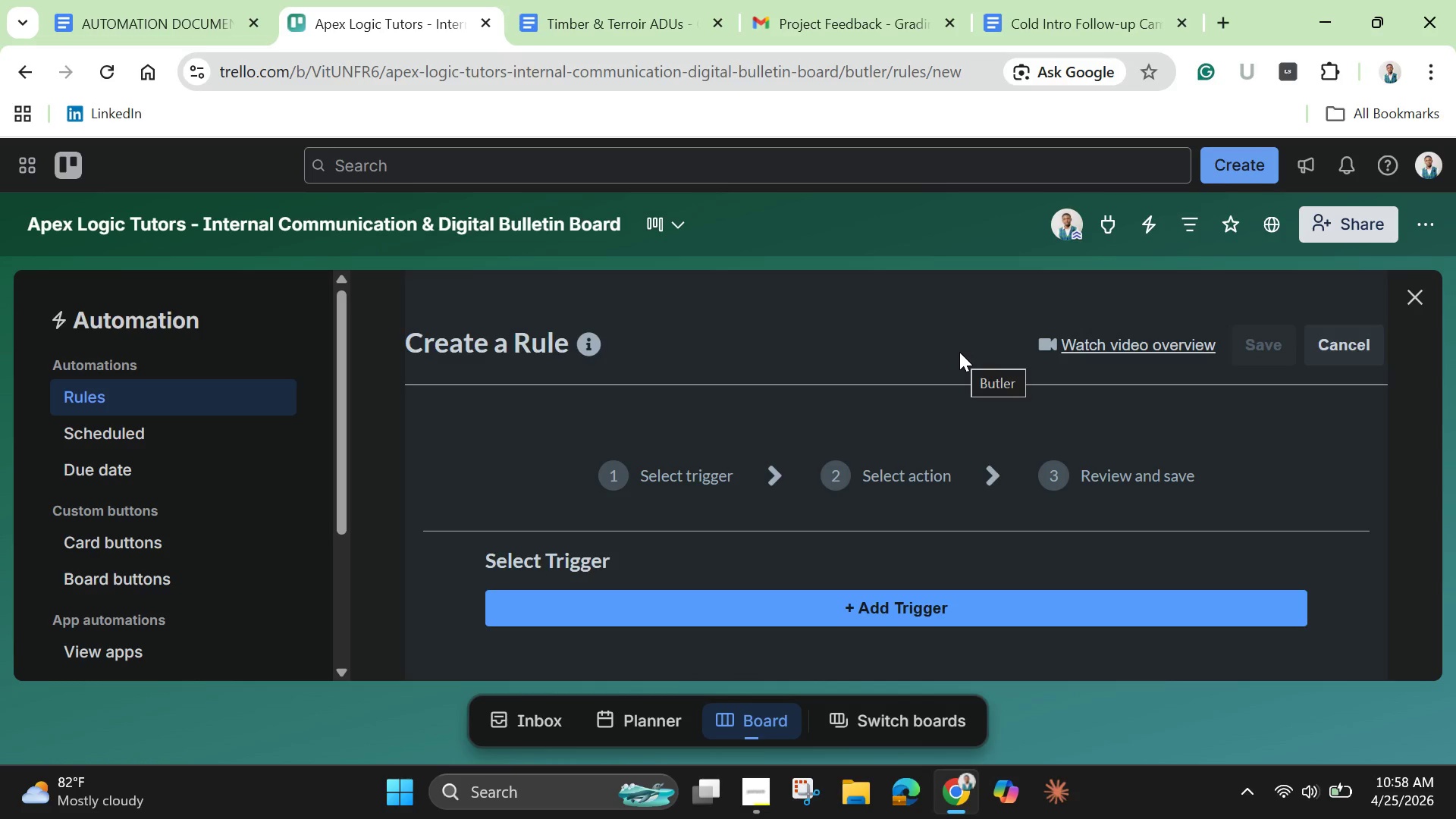 
wait(6.83)
 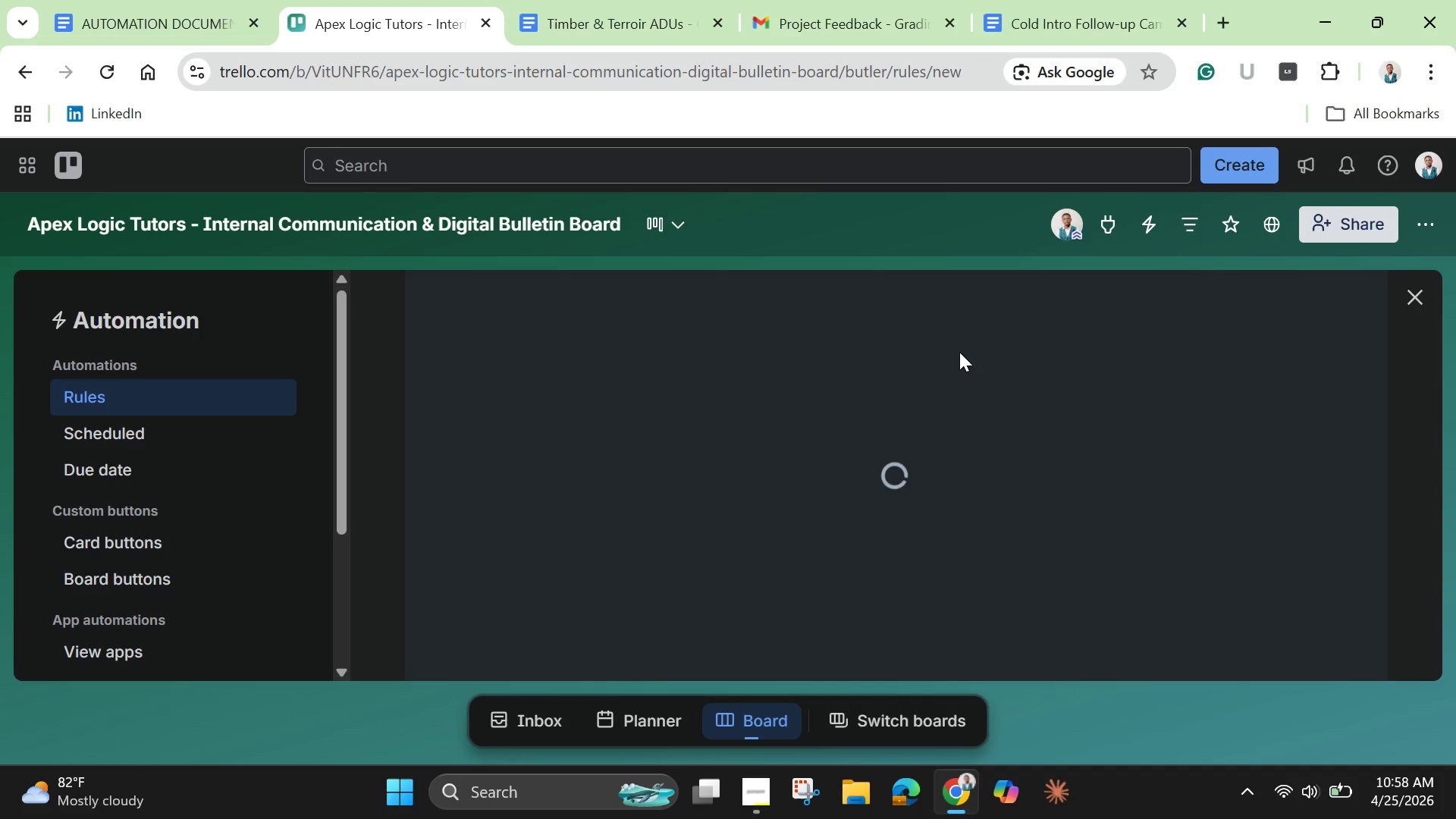 
left_click([938, 616])
 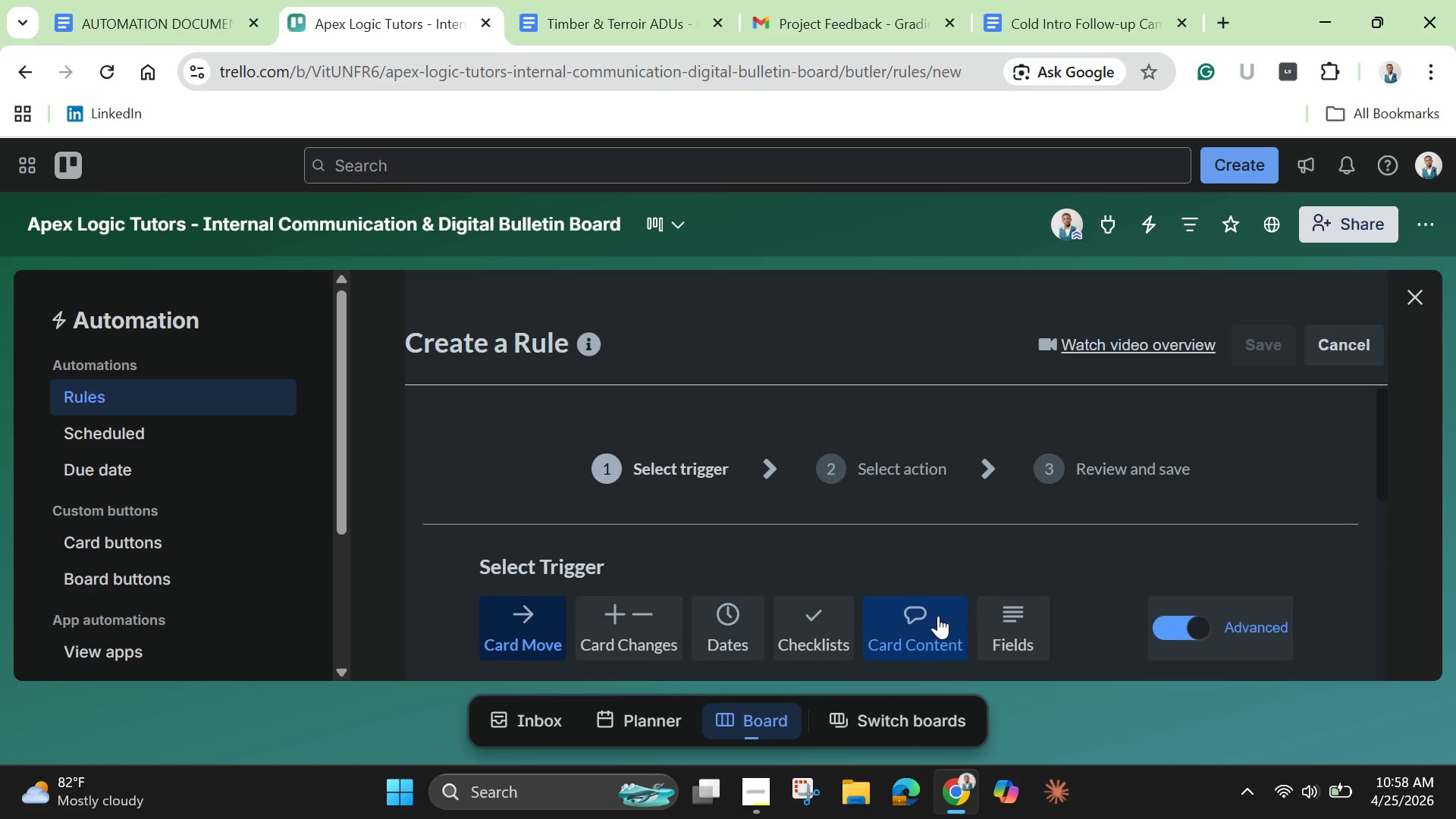 
scroll: coordinate [938, 616], scroll_direction: down, amount: 2.0
 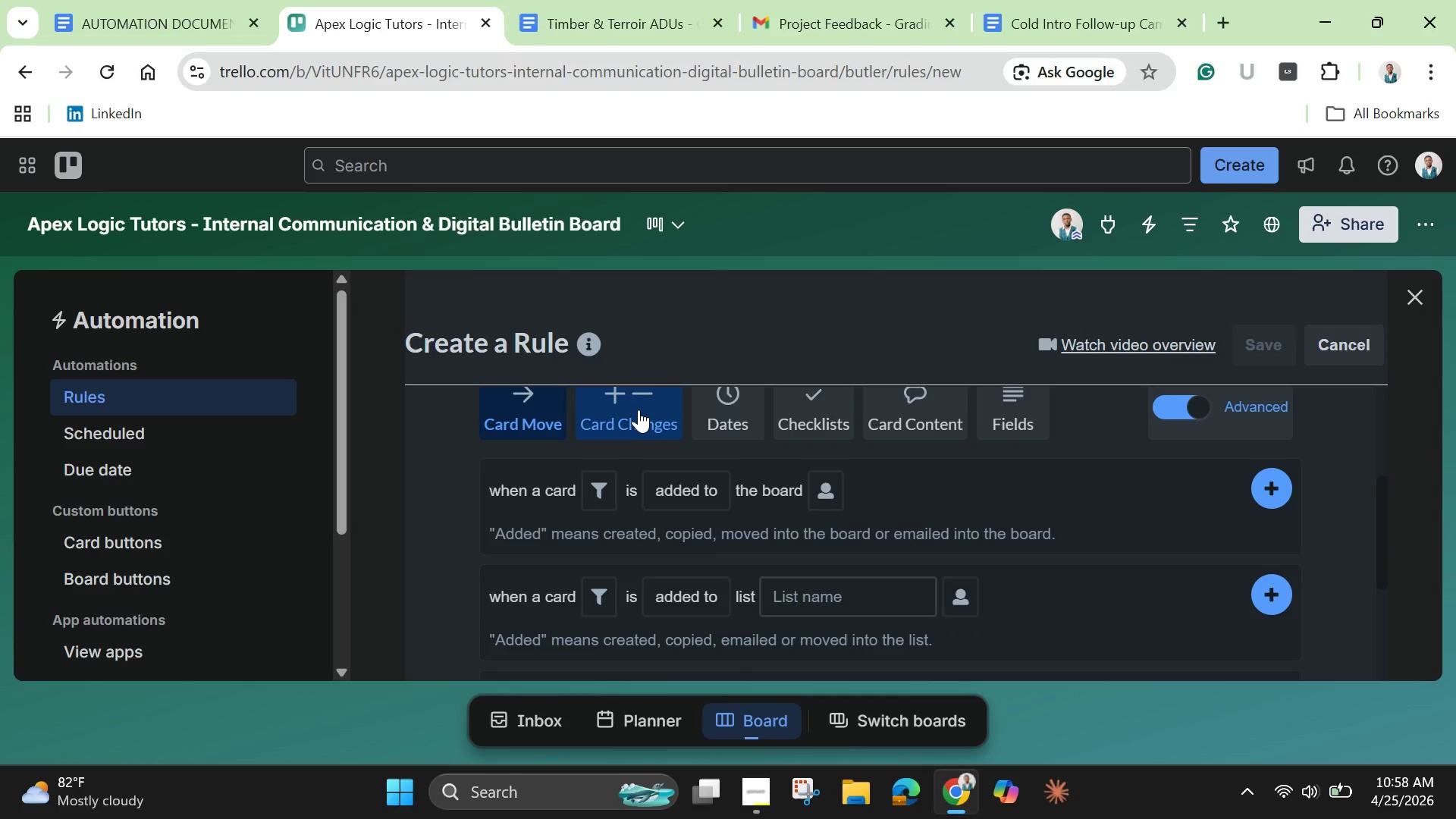 
left_click([639, 408])
 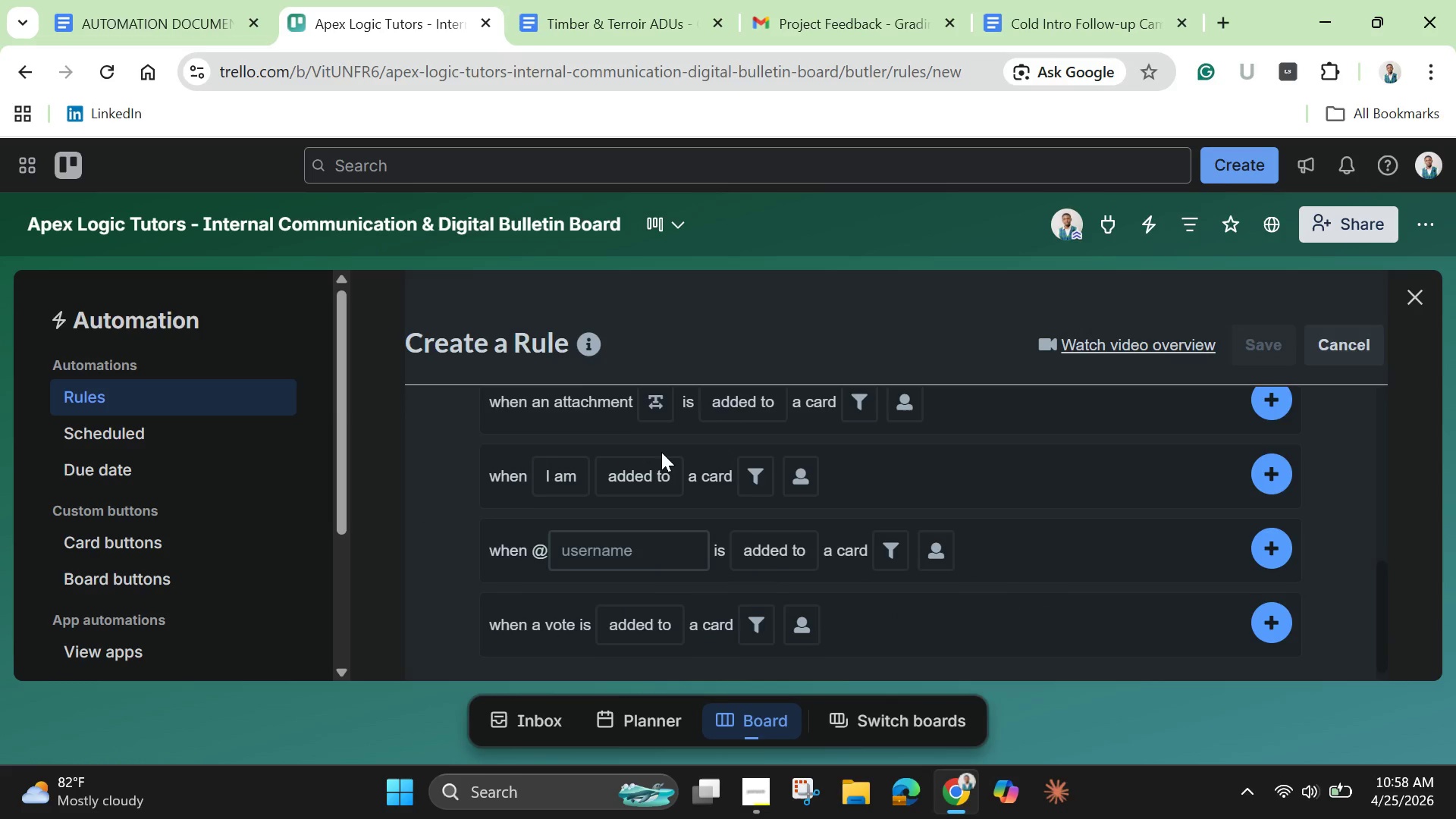 
scroll: coordinate [661, 452], scroll_direction: down, amount: 3.0
 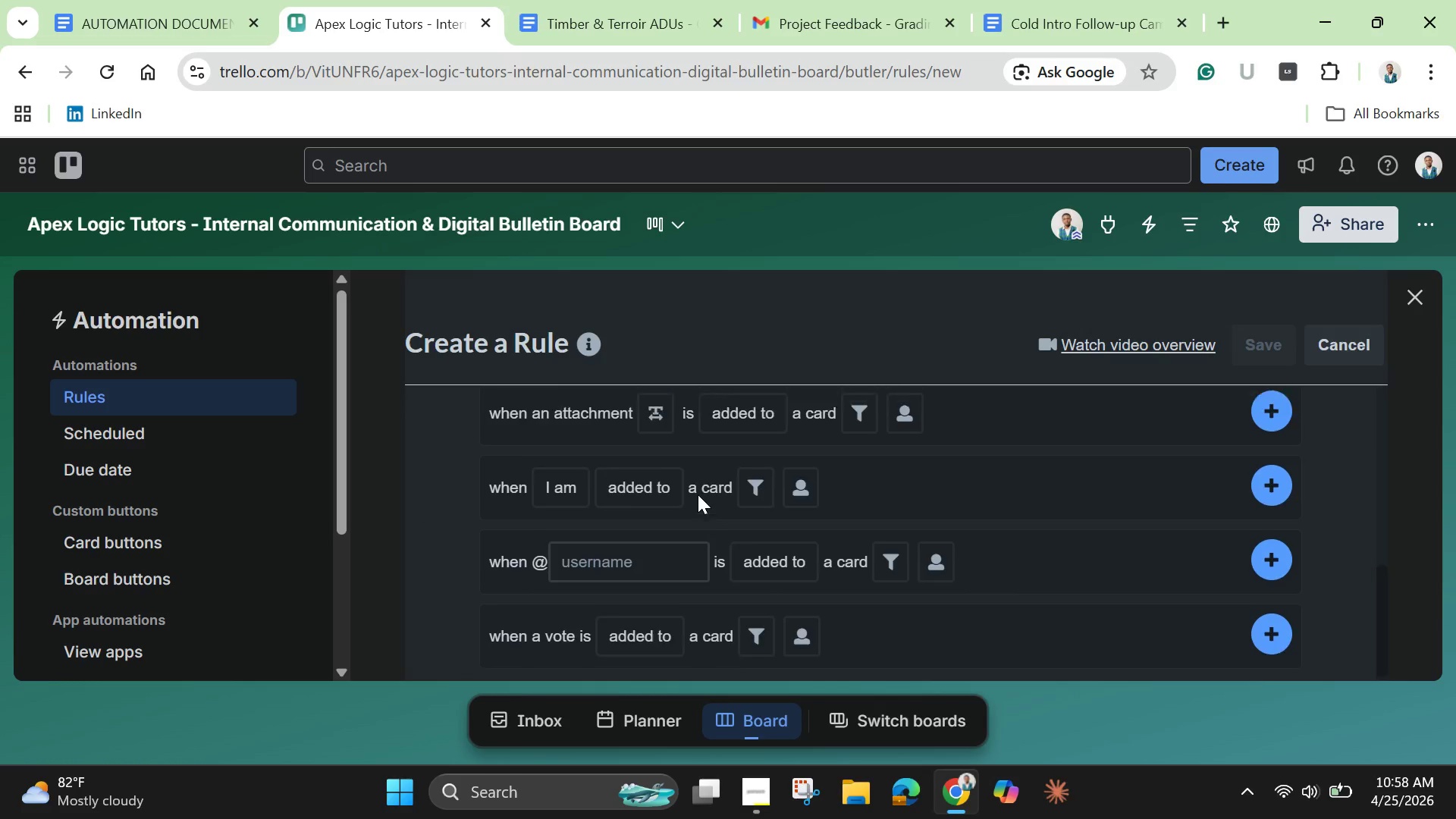 
scroll: coordinate [698, 494], scroll_direction: up, amount: 1.0
 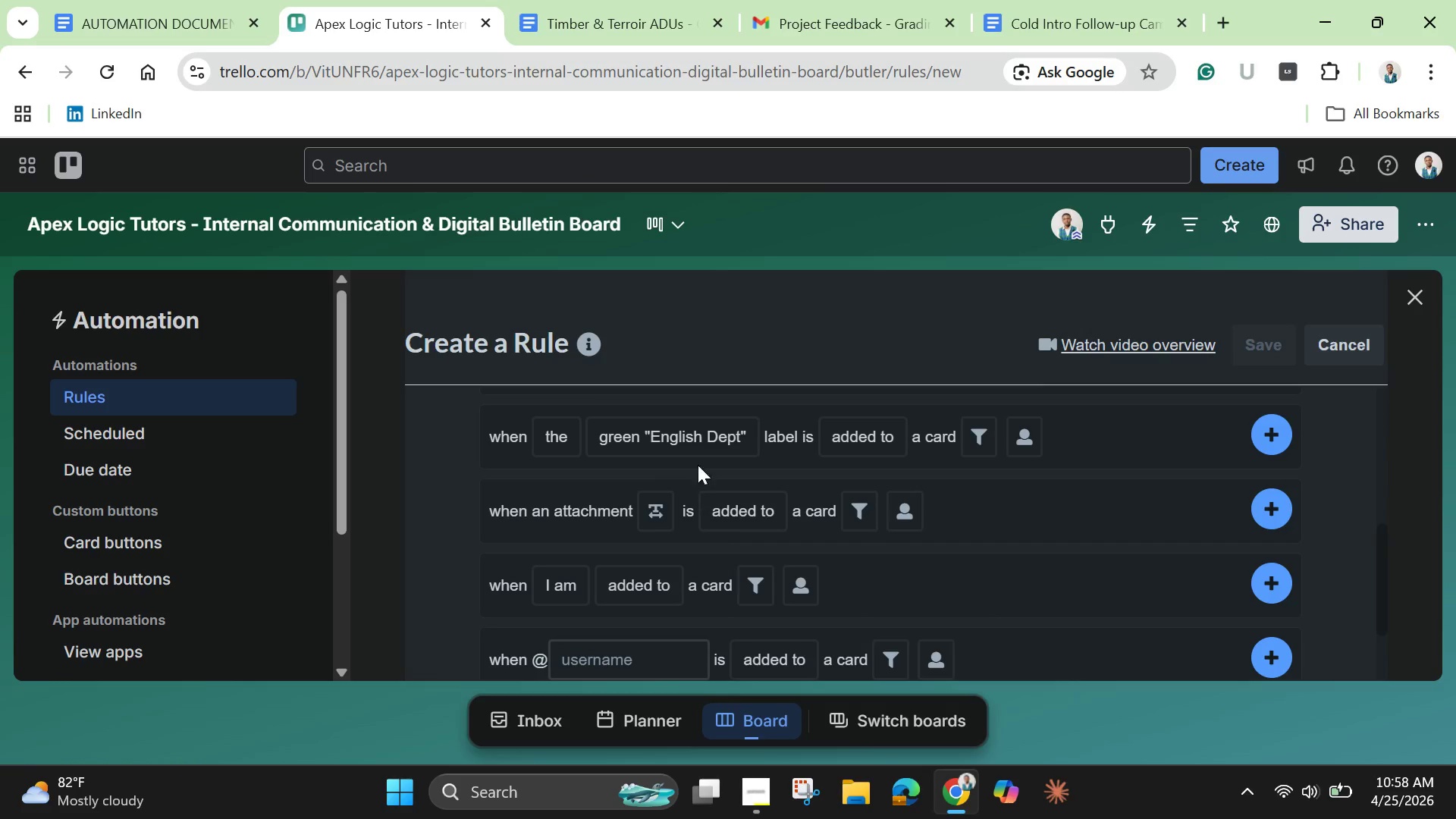 
mouse_move([695, 472])
 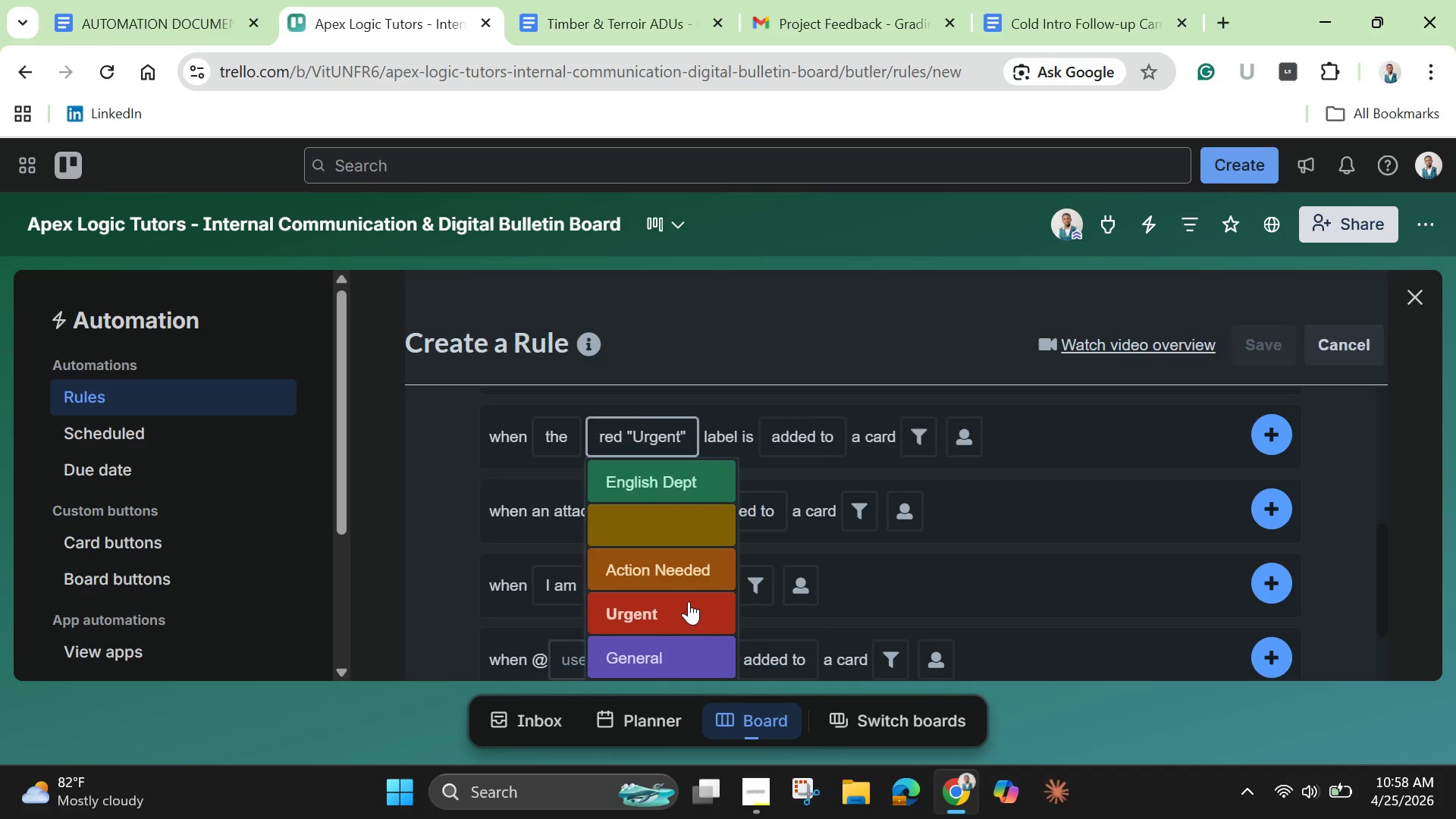 
left_click([689, 601])
 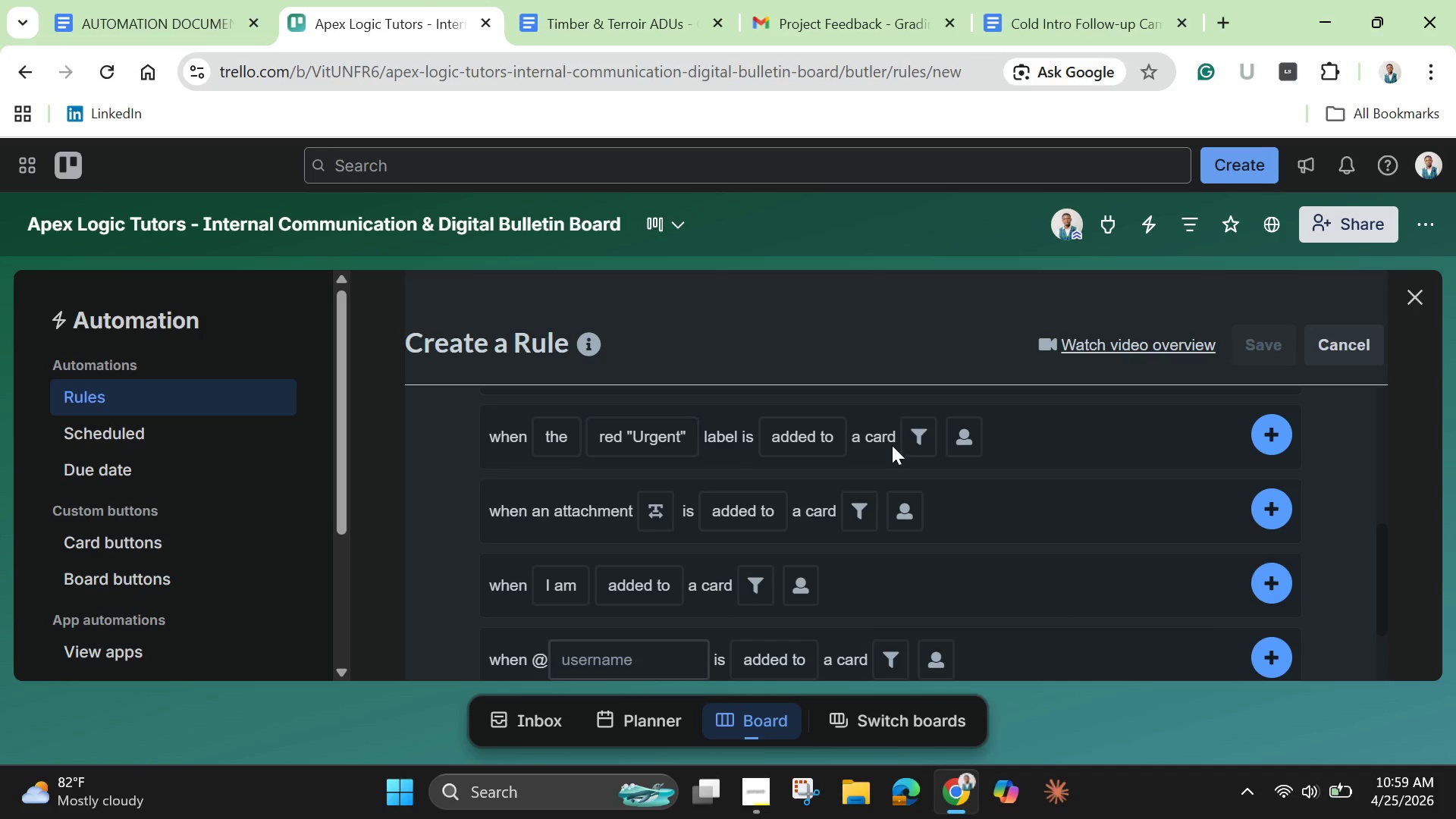 
wait(10.62)
 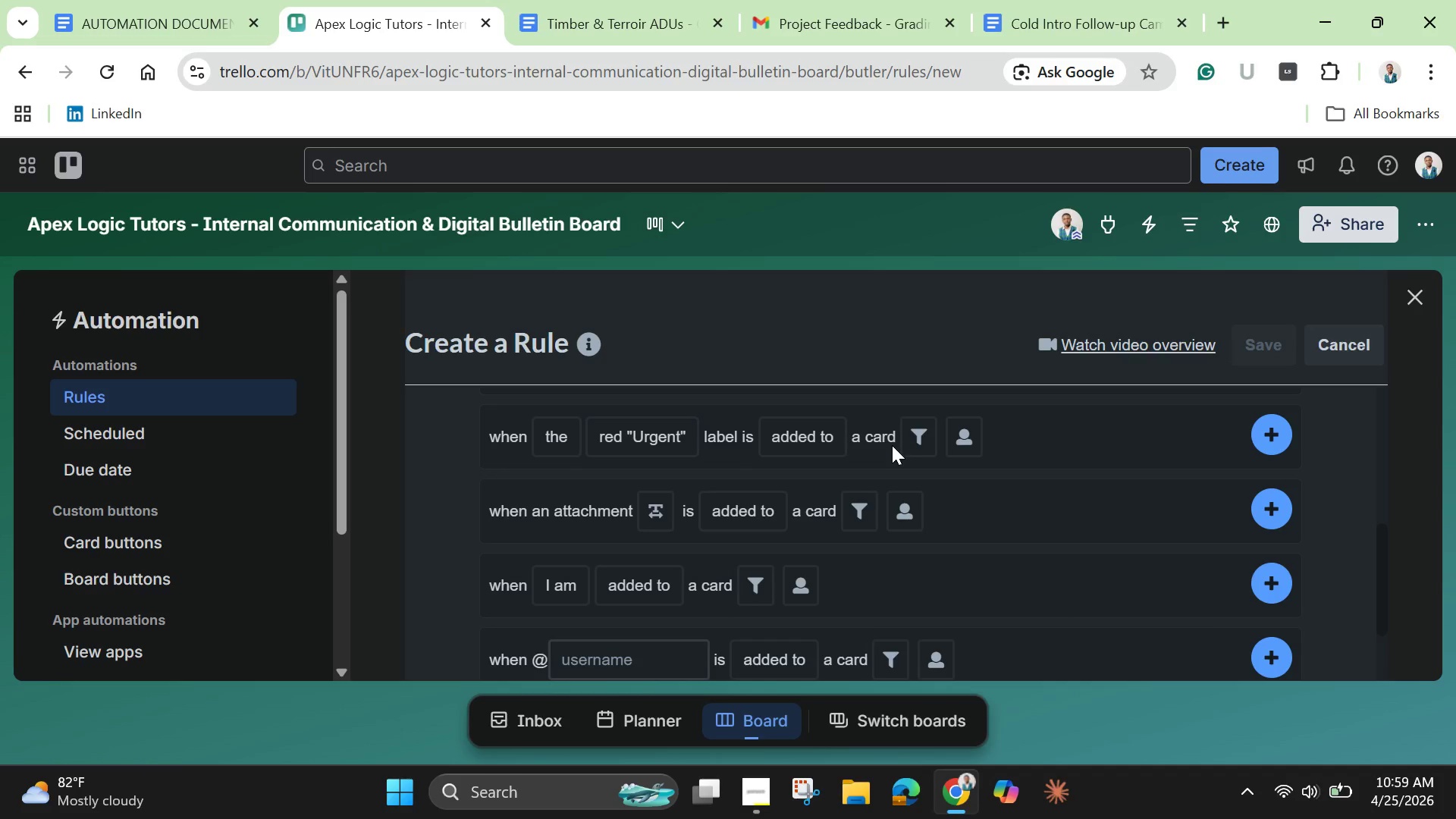 
left_click([1272, 431])
 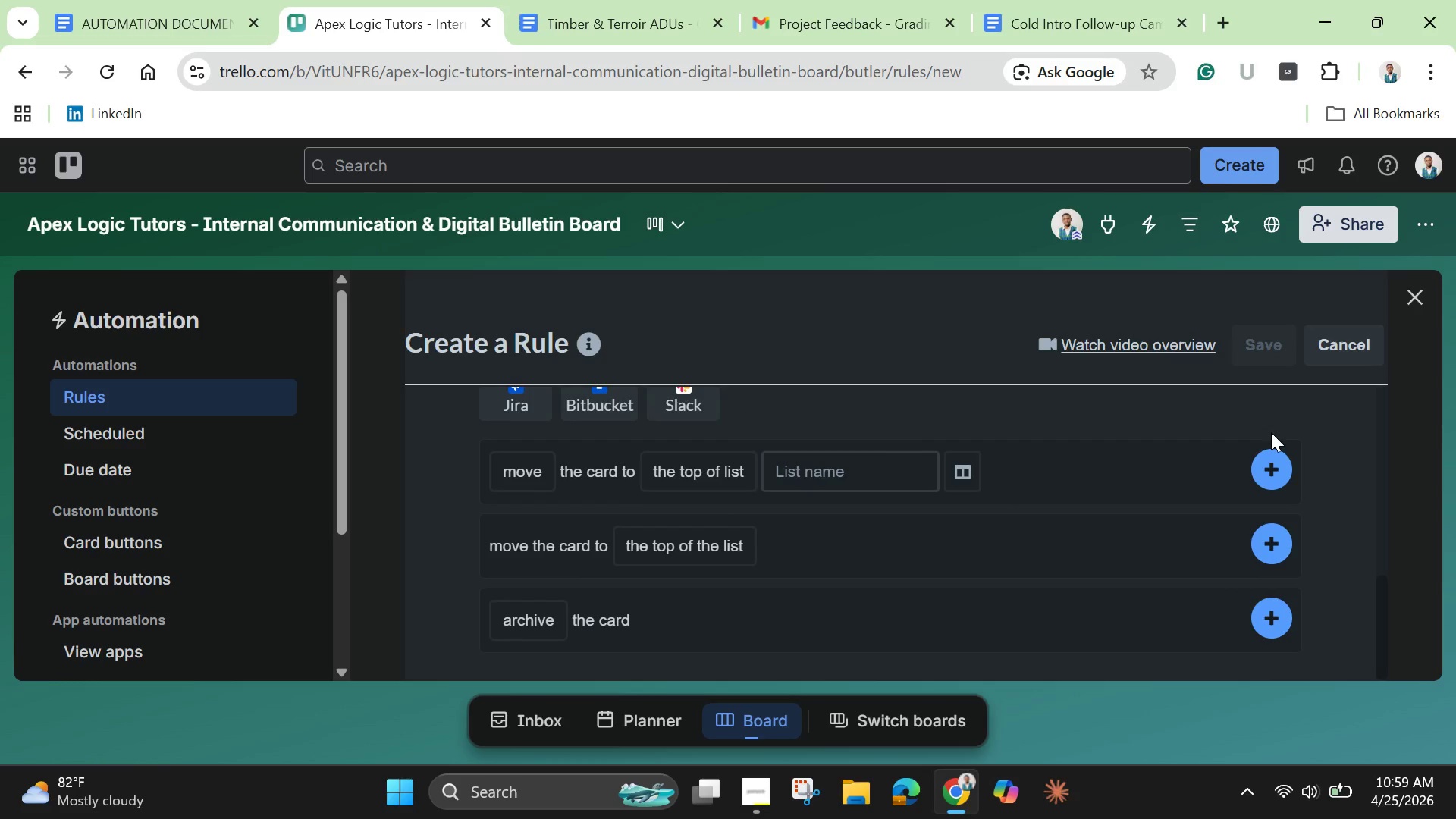 
scroll: coordinate [1244, 450], scroll_direction: up, amount: 1.0
 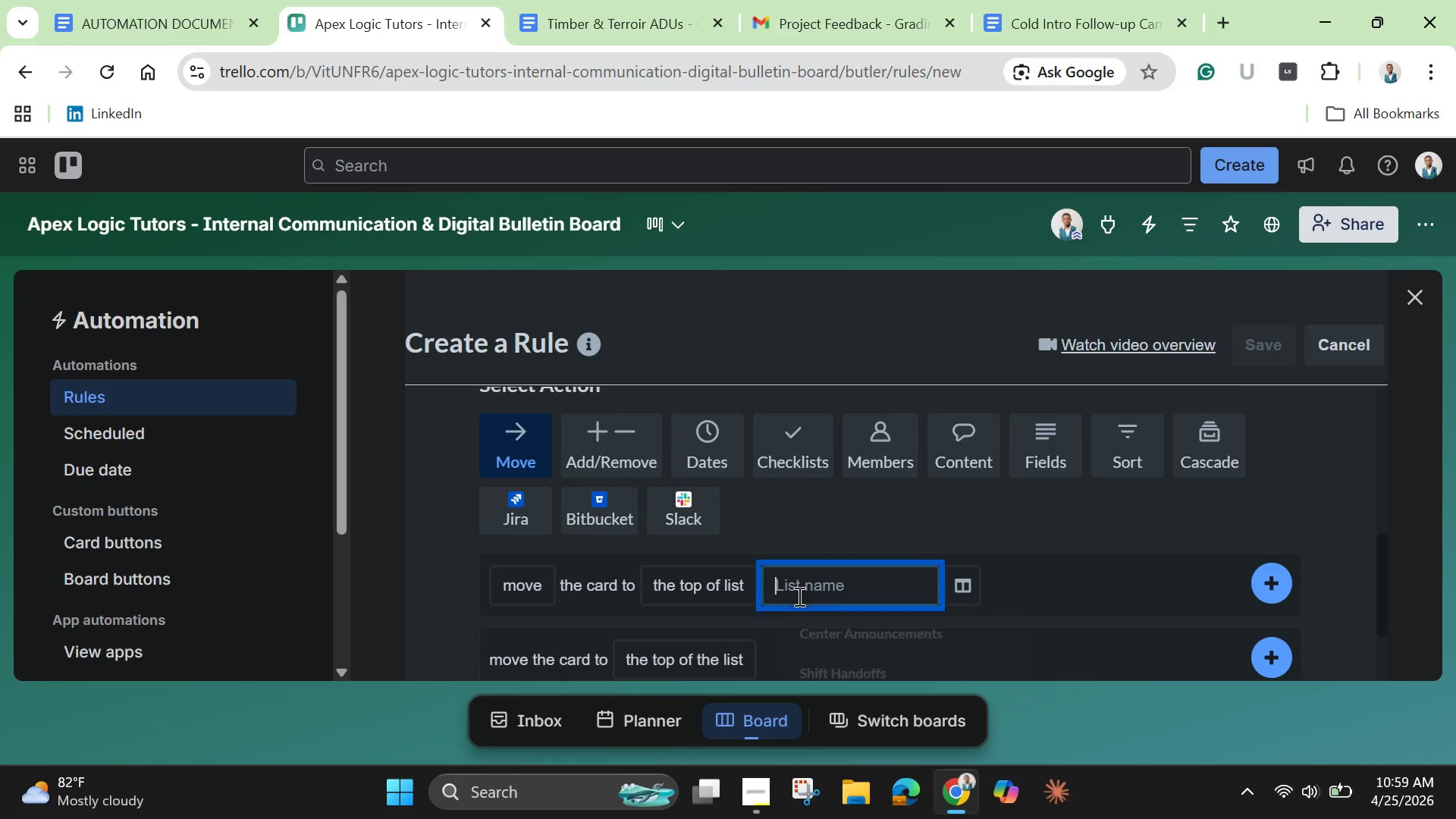 
left_click([798, 596])
 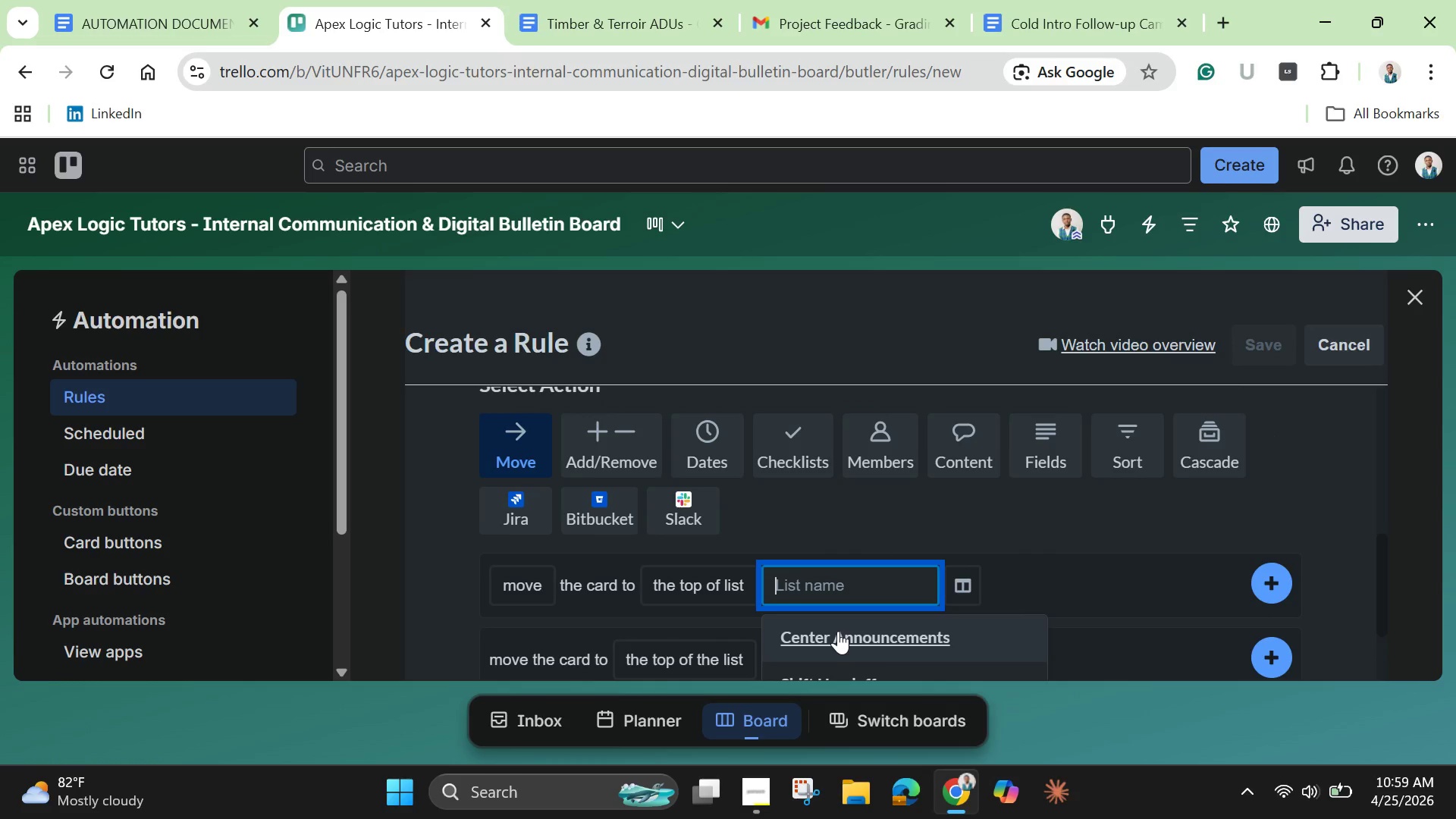 
left_click([842, 643])
 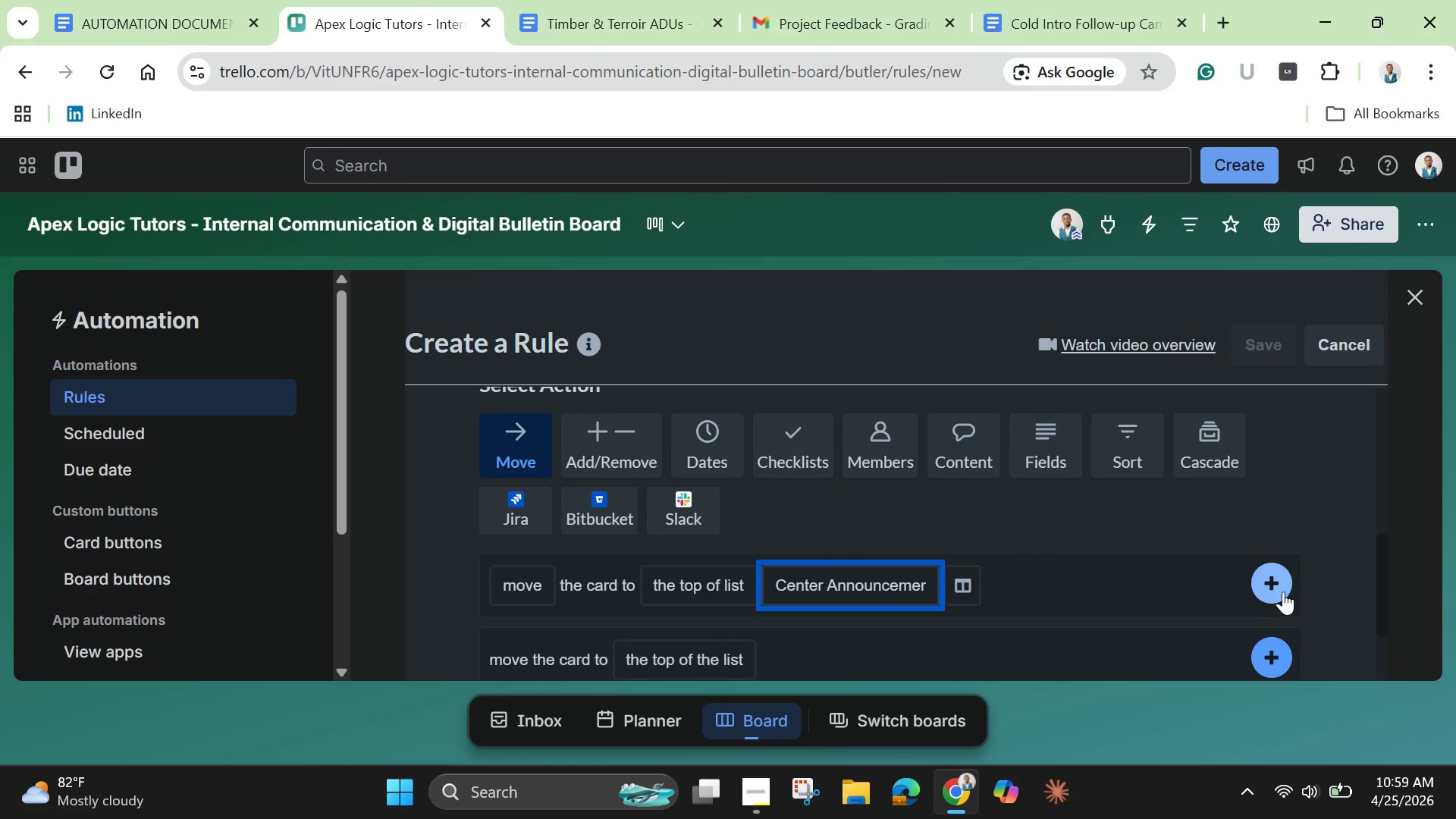 
left_click([1283, 592])
 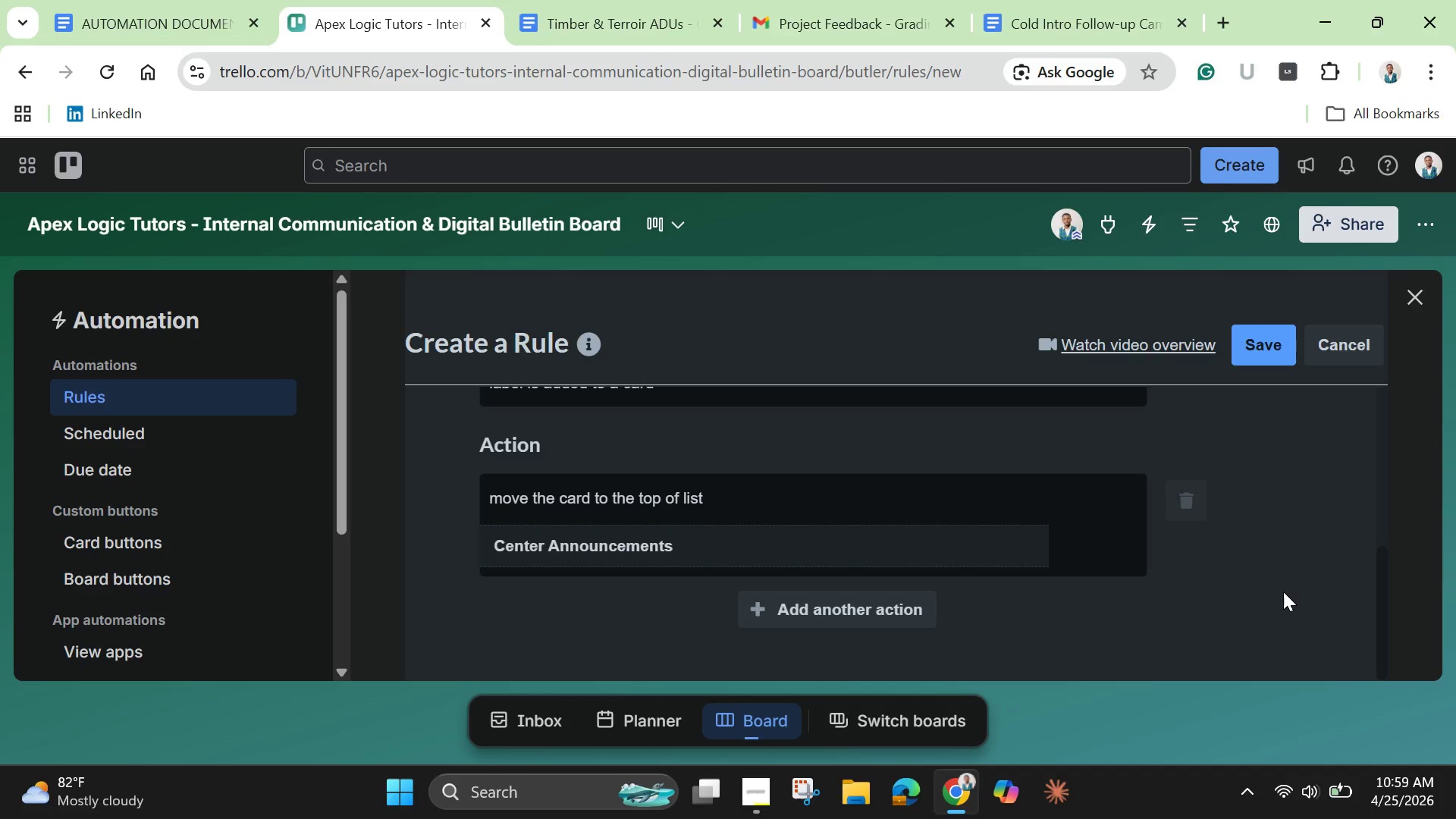 
wait(14.02)
 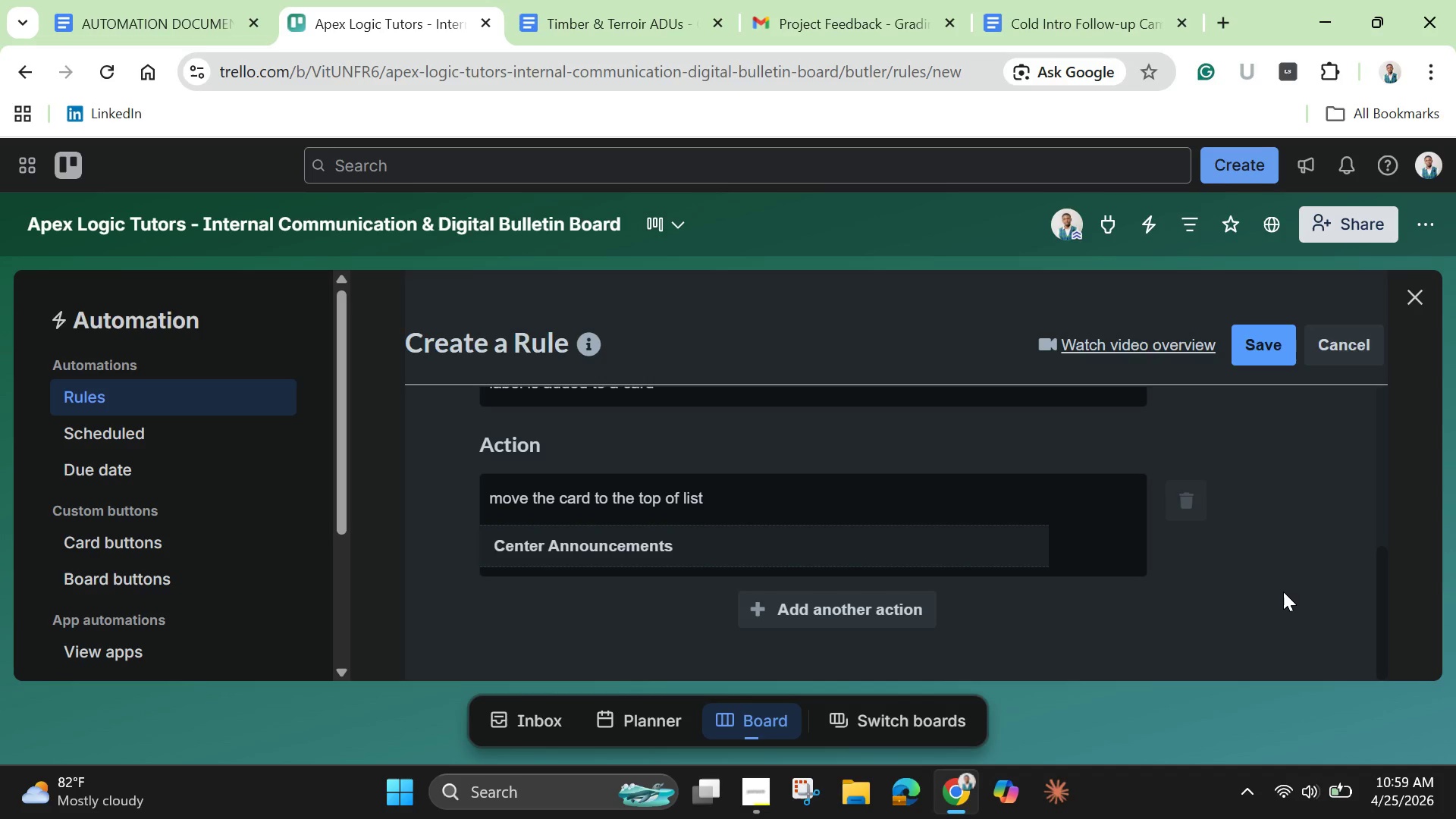 
left_click([794, 607])
 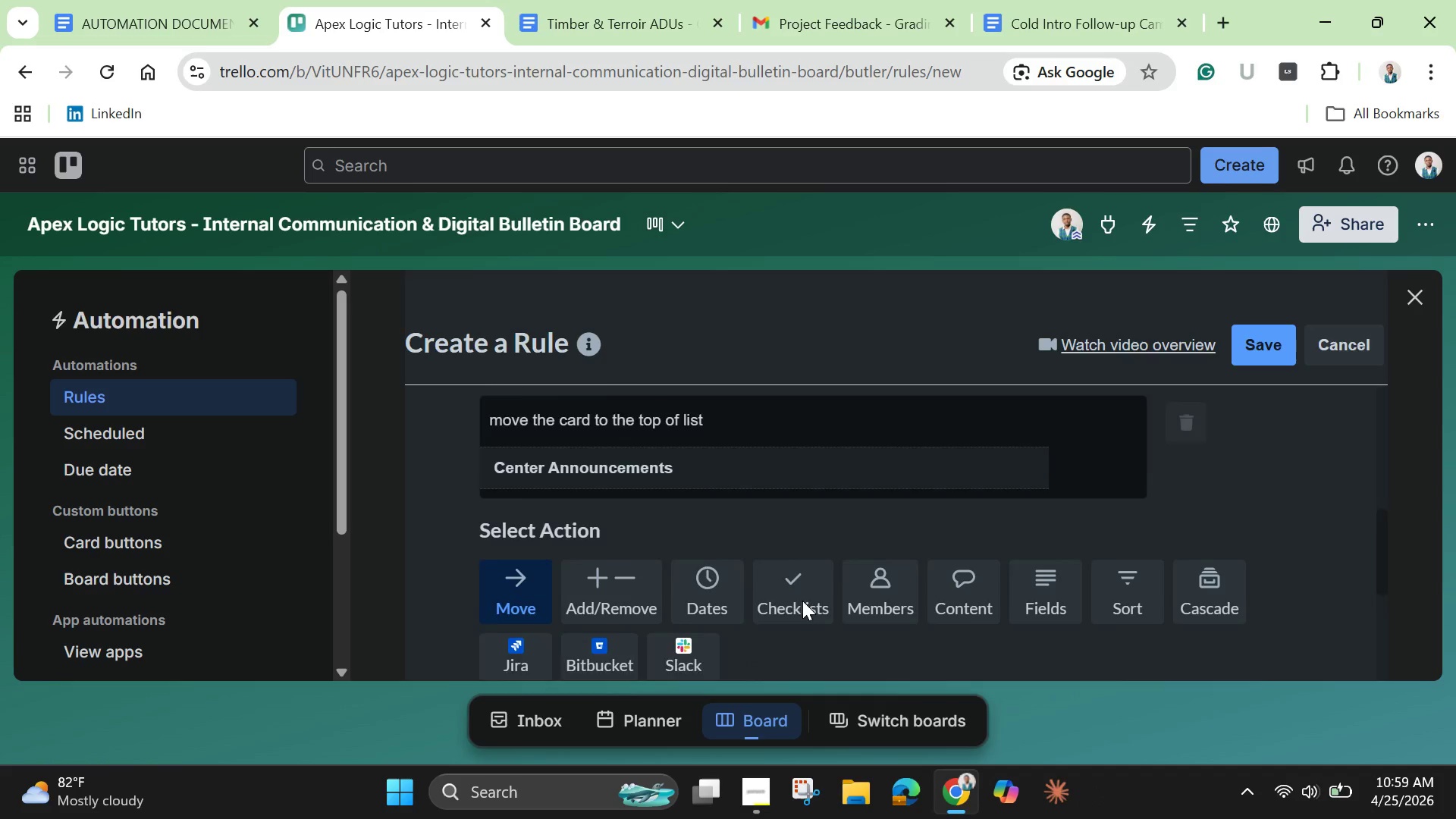 
scroll: coordinate [592, 591], scroll_direction: down, amount: 3.0
 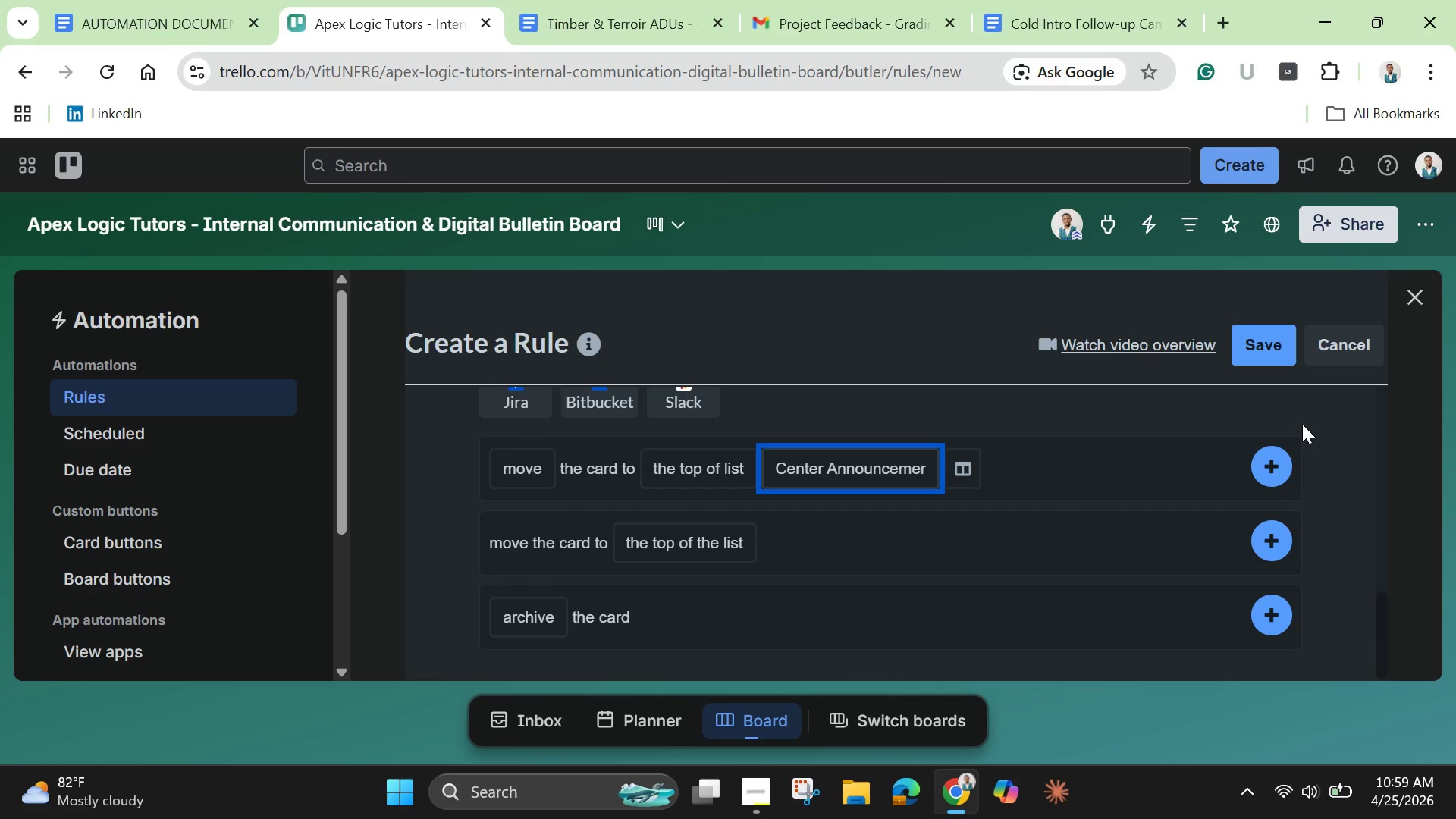 
wait(5.17)
 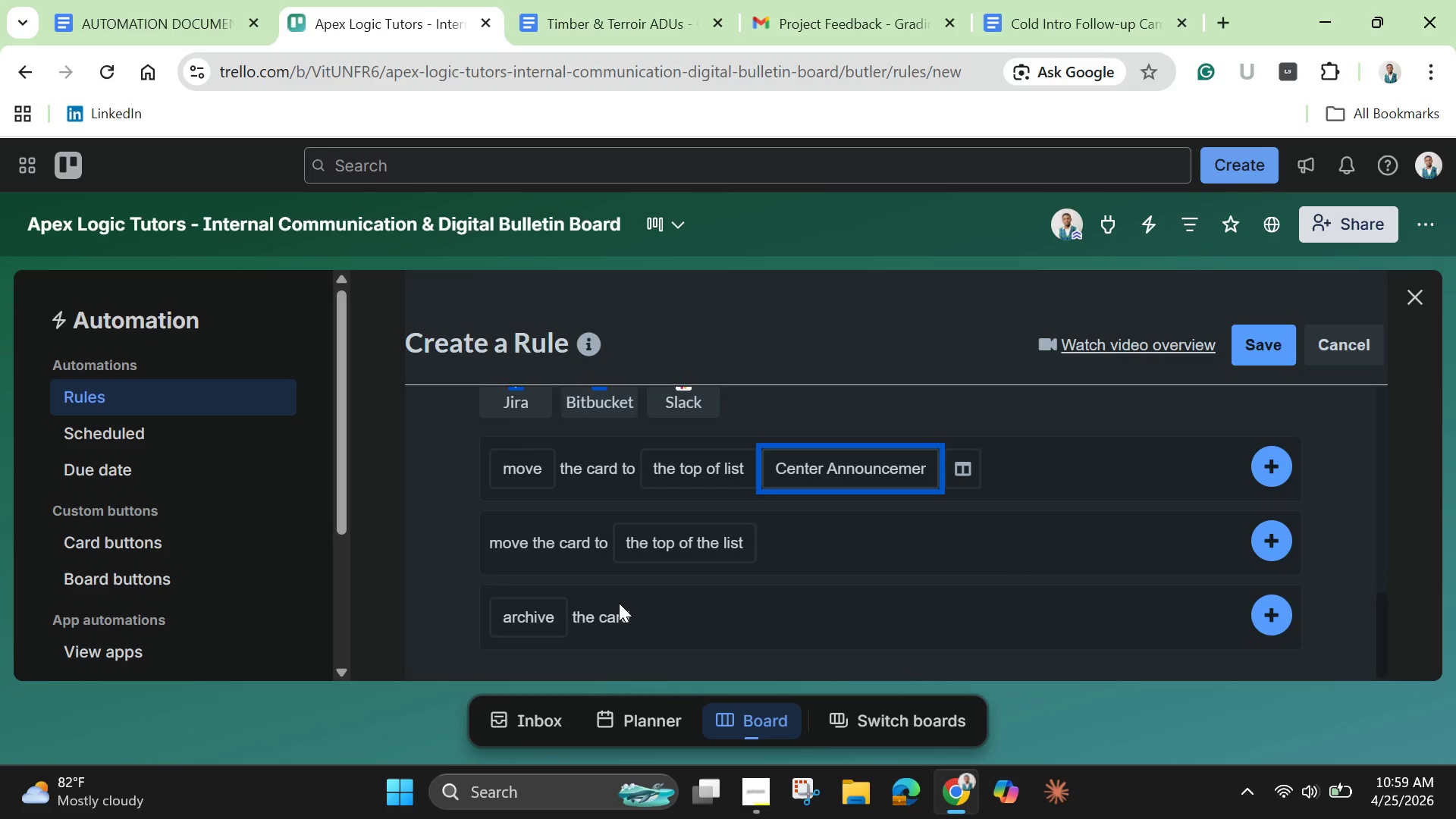 
scroll: coordinate [817, 551], scroll_direction: up, amount: 2.0
 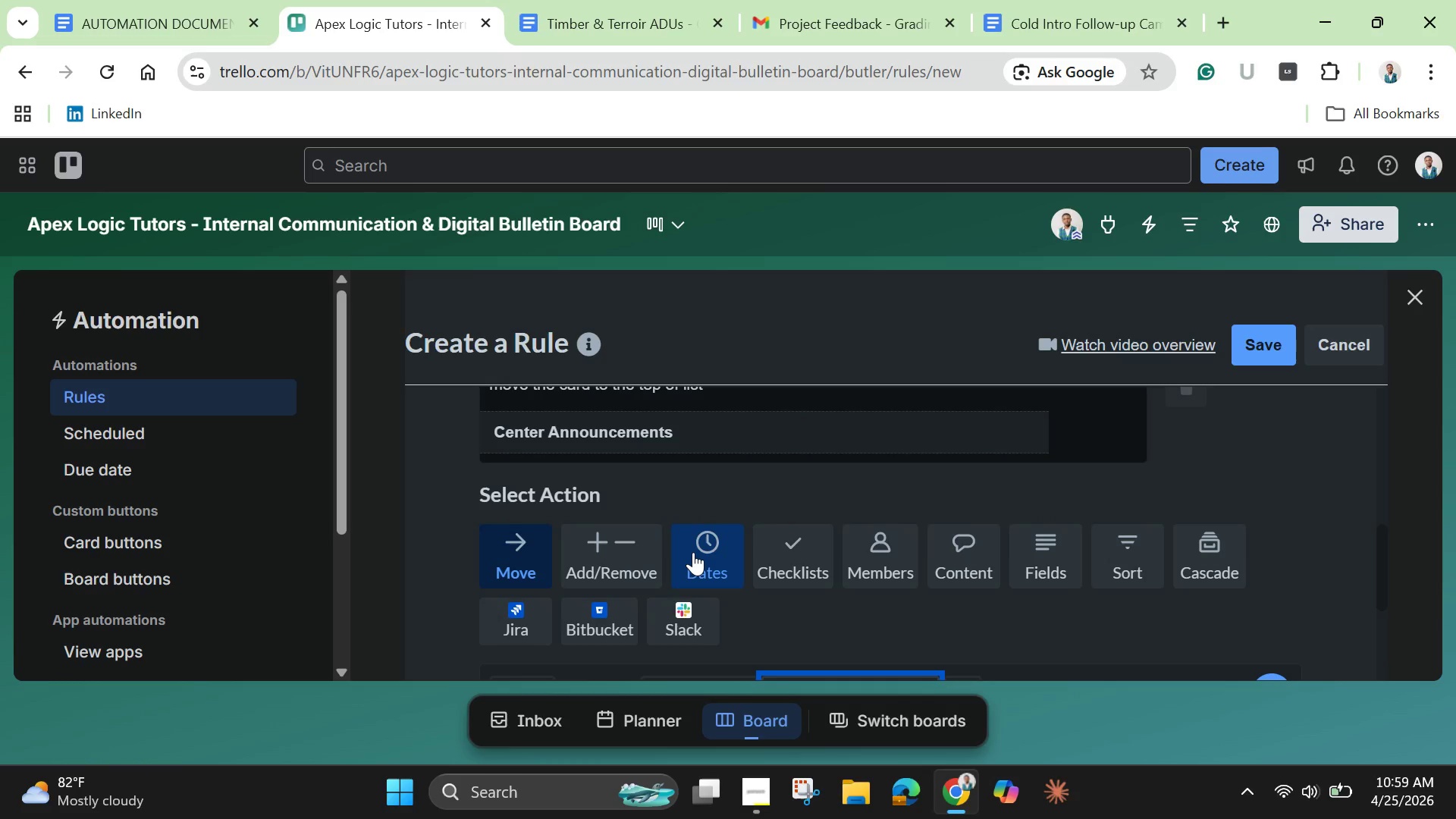 
left_click([693, 552])
 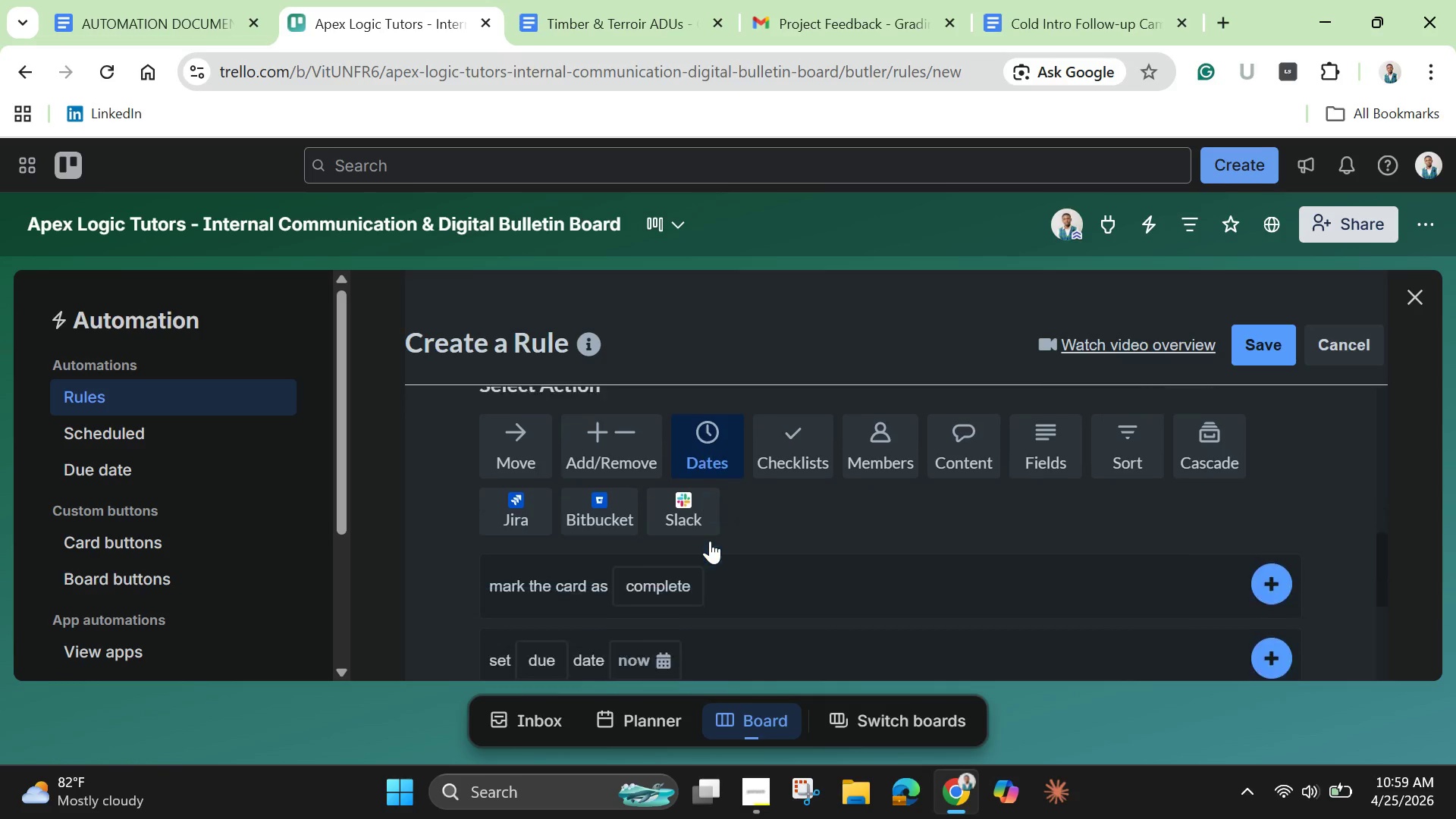 
scroll: coordinate [710, 541], scroll_direction: down, amount: 1.0
 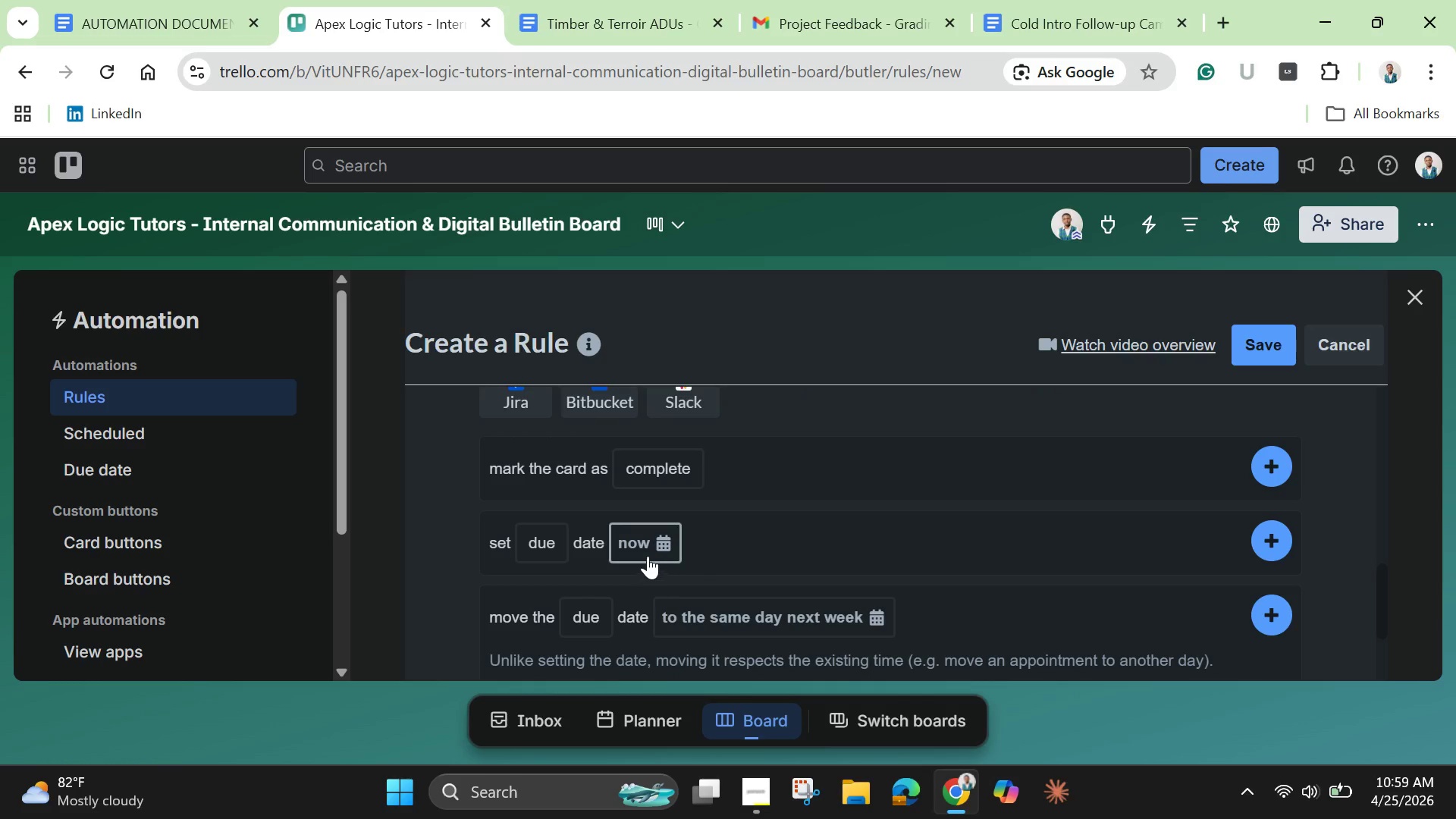 
left_click([639, 549])
 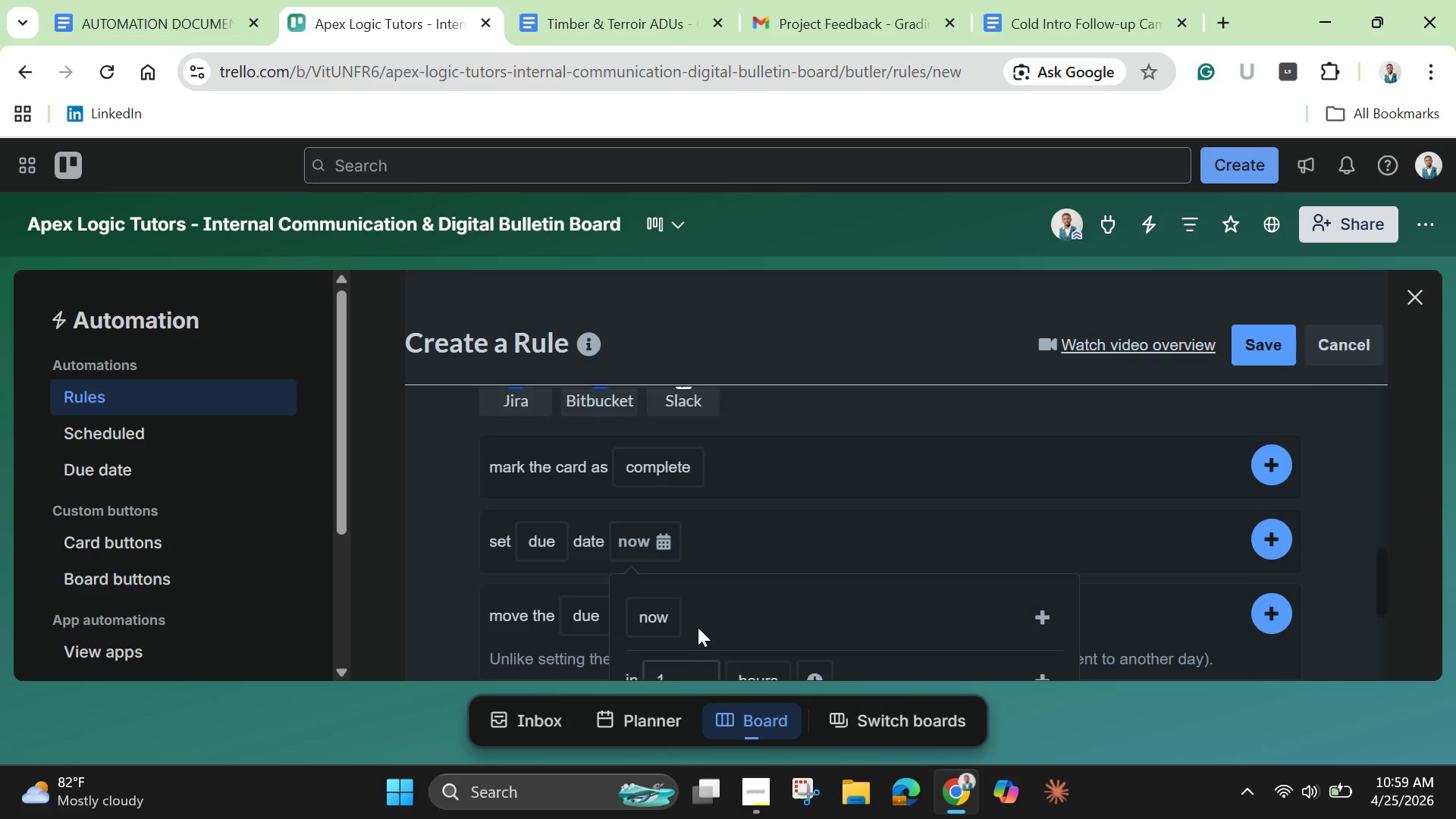 
scroll: coordinate [698, 627], scroll_direction: down, amount: 1.0
 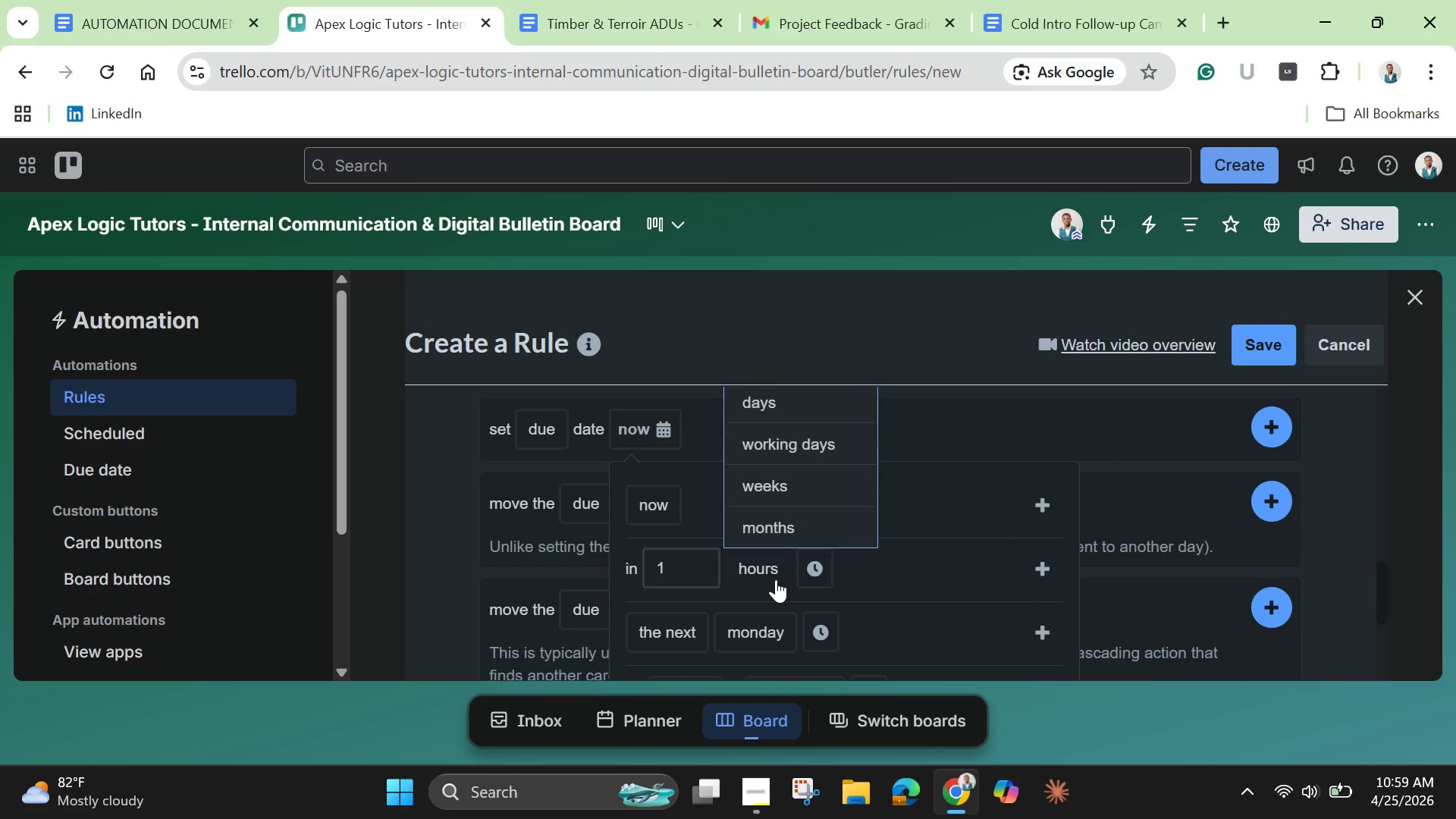 
left_click([776, 579])
 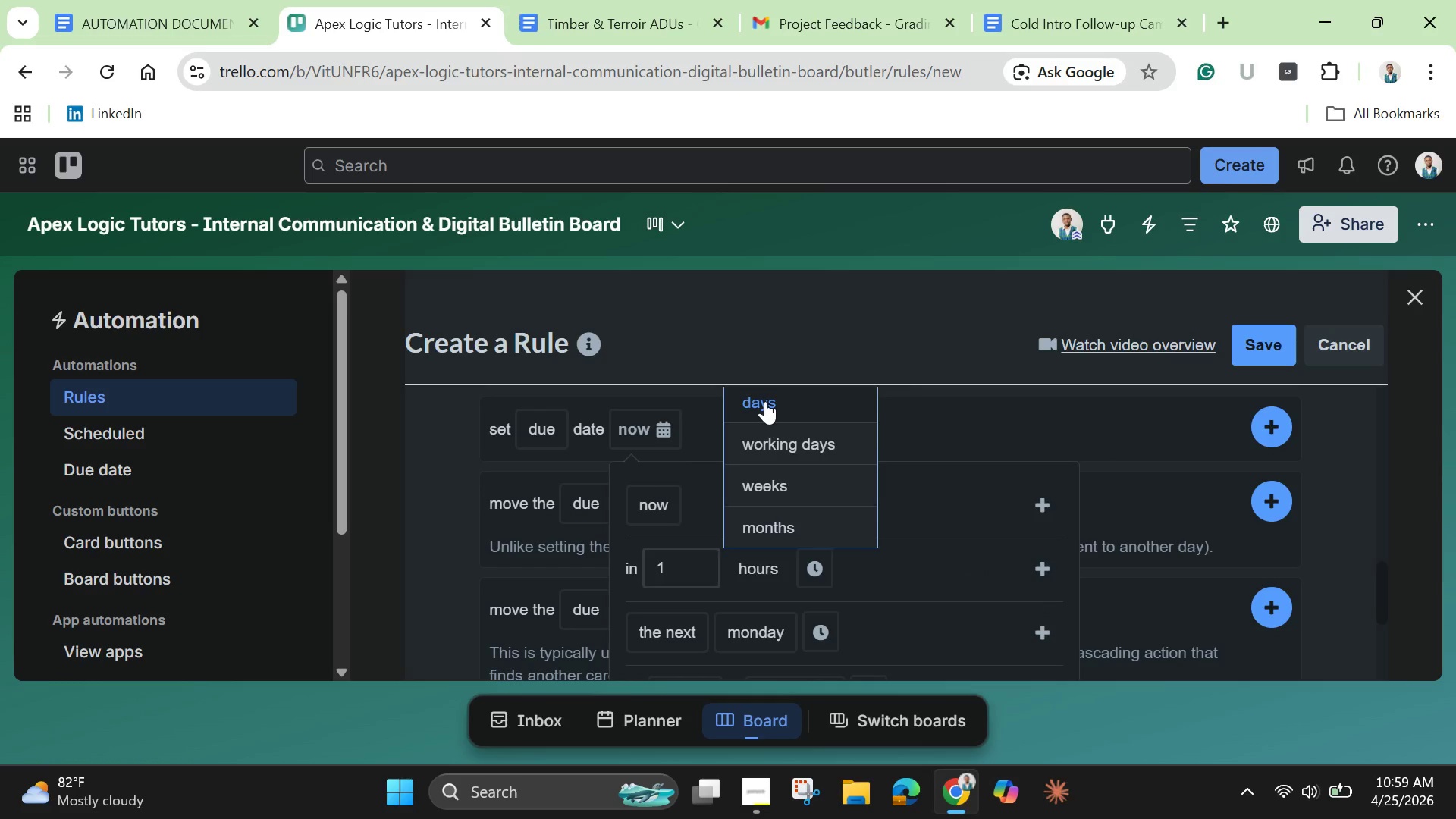 
left_click([765, 401])
 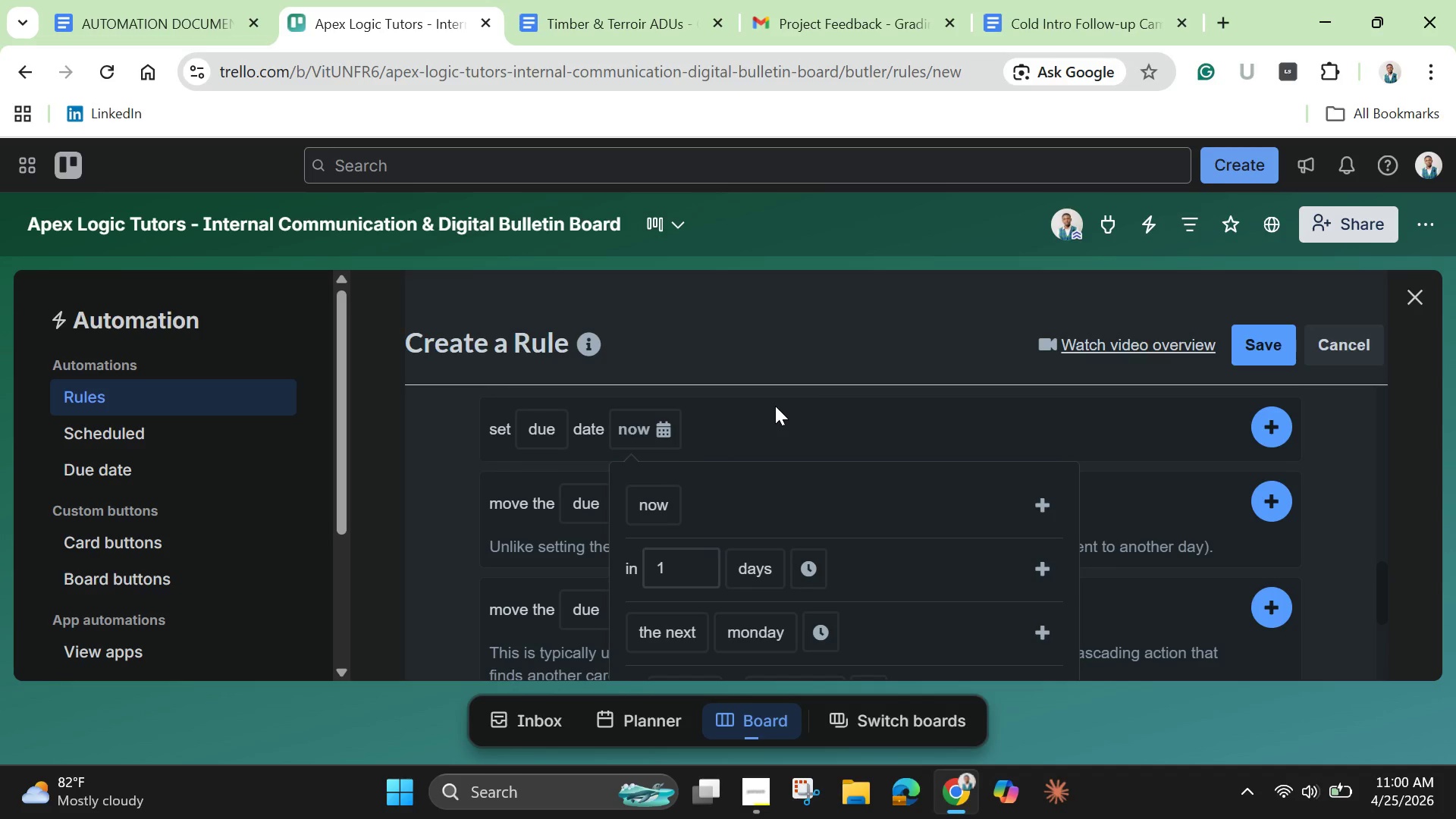 
wait(25.22)
 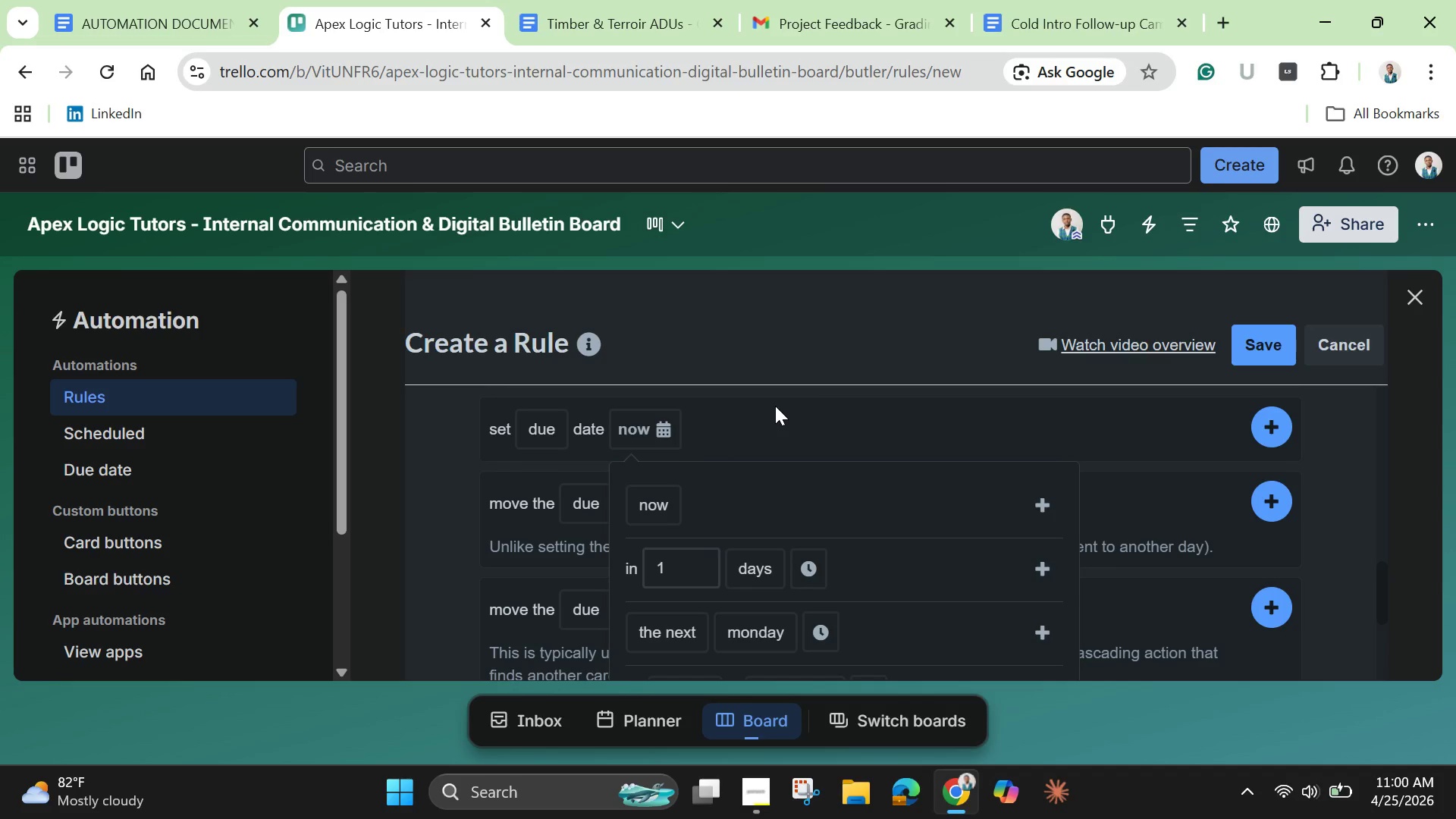 
left_click([1045, 558])
 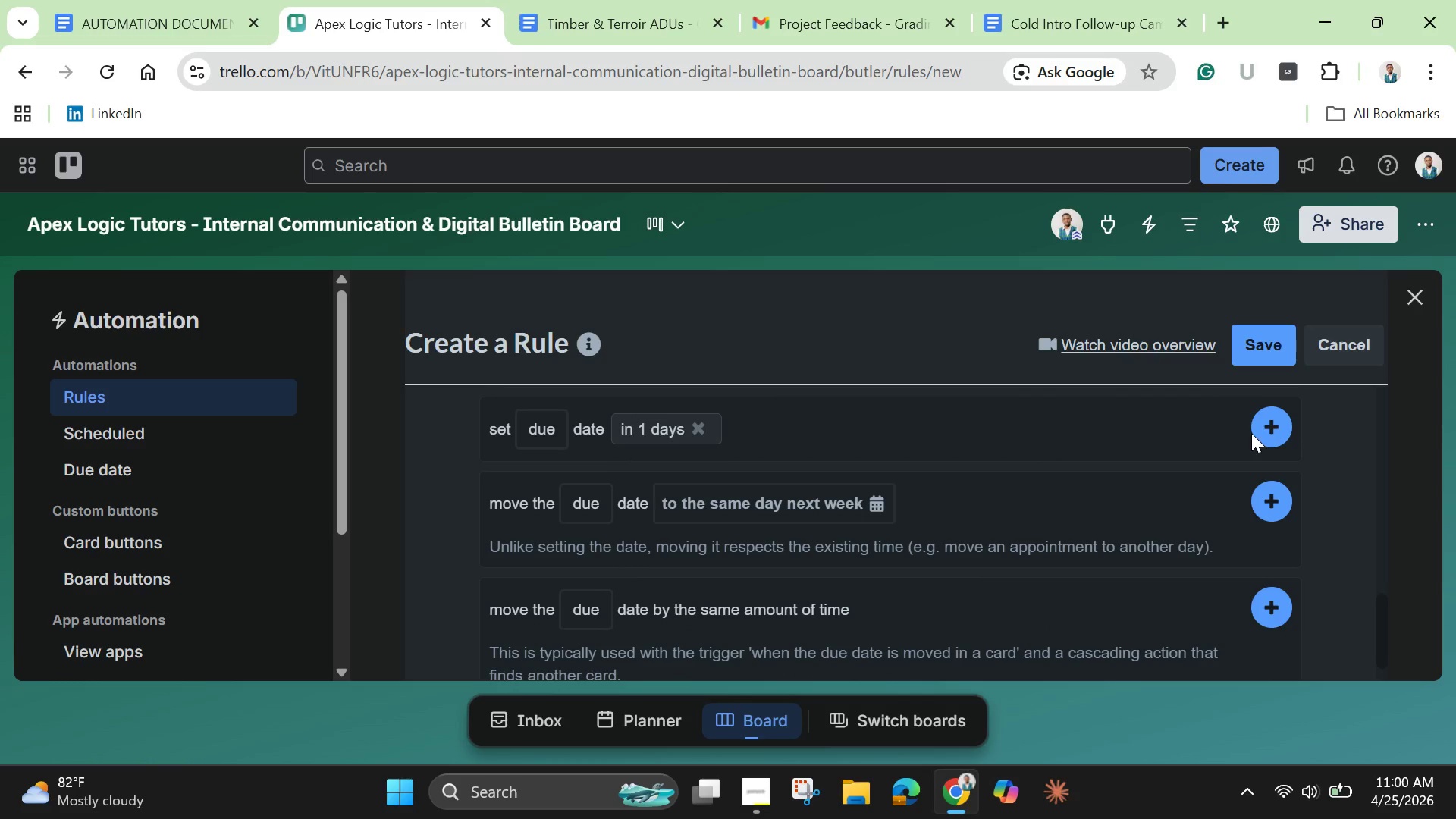 
left_click([1278, 429])
 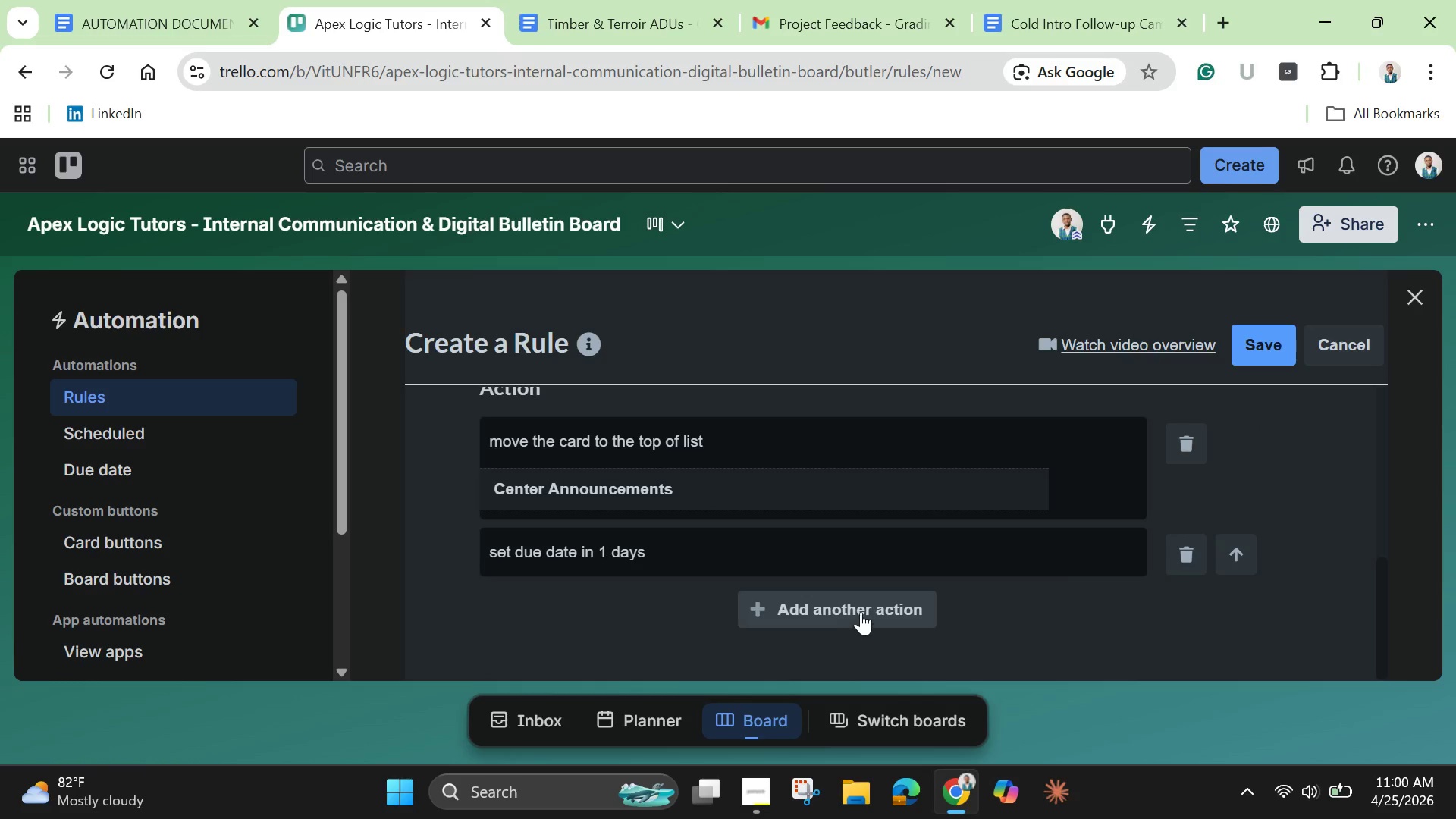 
left_click([861, 612])
 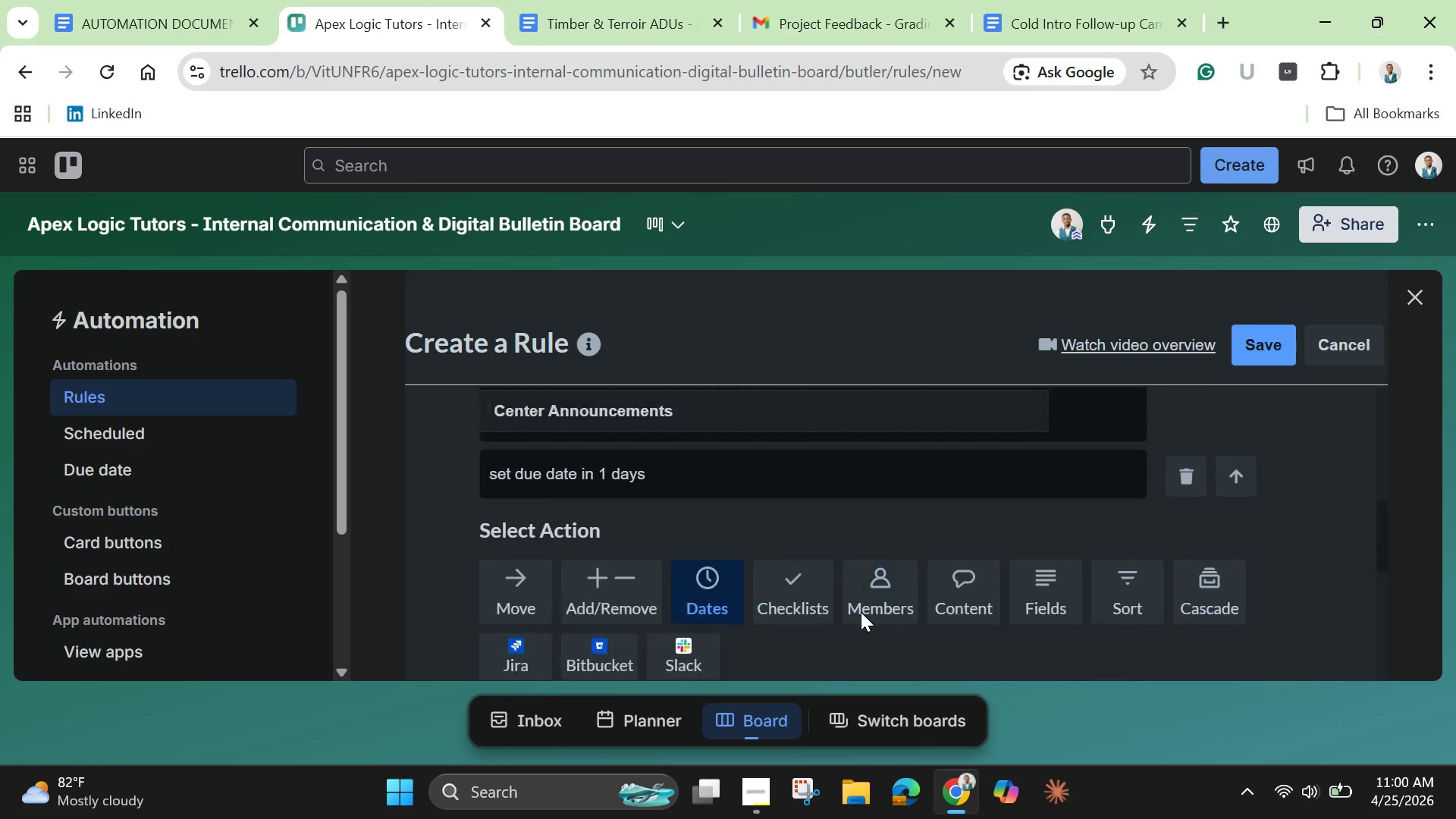 
scroll: coordinate [726, 595], scroll_direction: down, amount: 6.0
 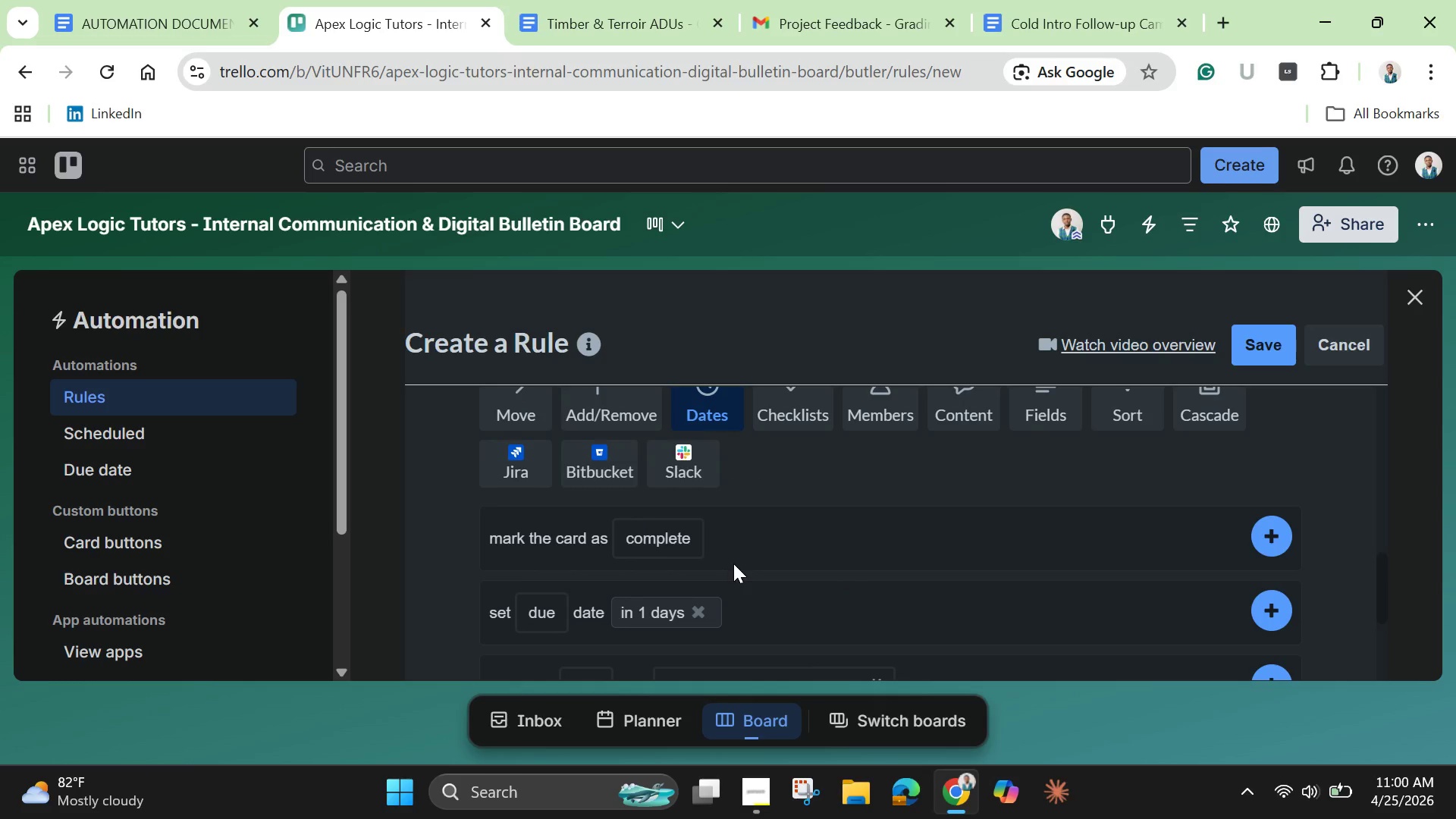 
scroll: coordinate [733, 563], scroll_direction: up, amount: 1.0
 